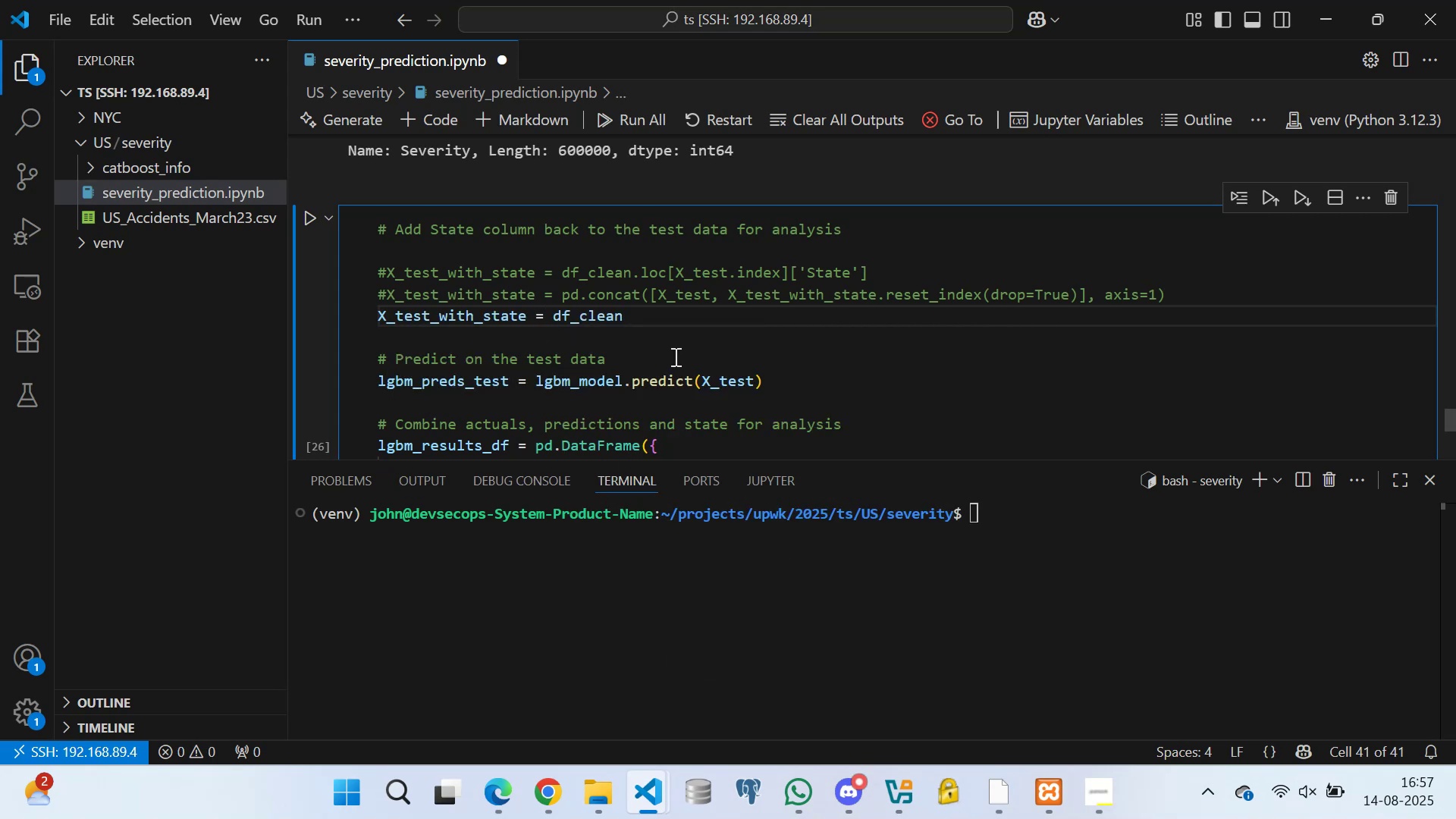 
type(.loc)
 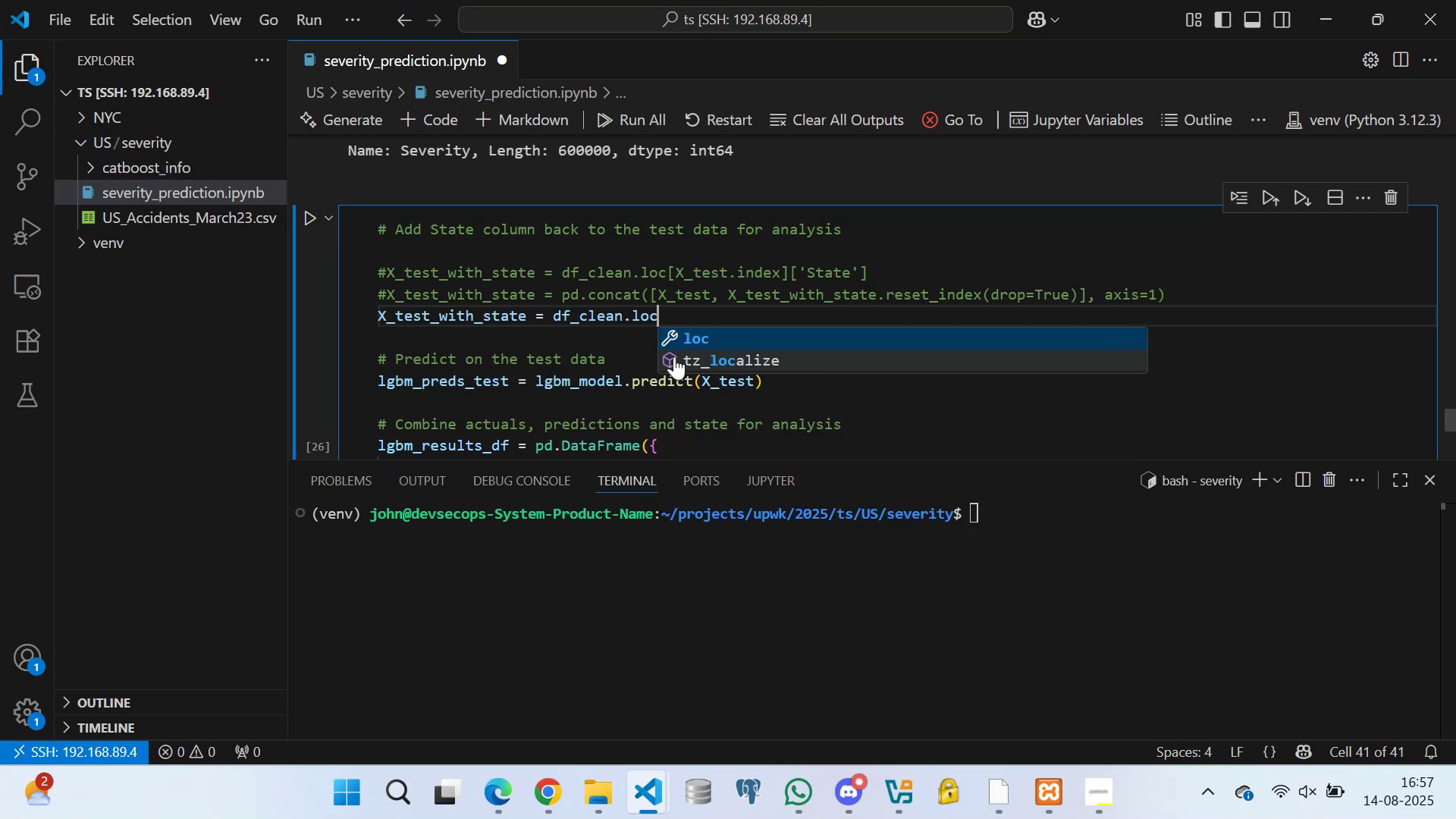 
key(BracketLeft)
 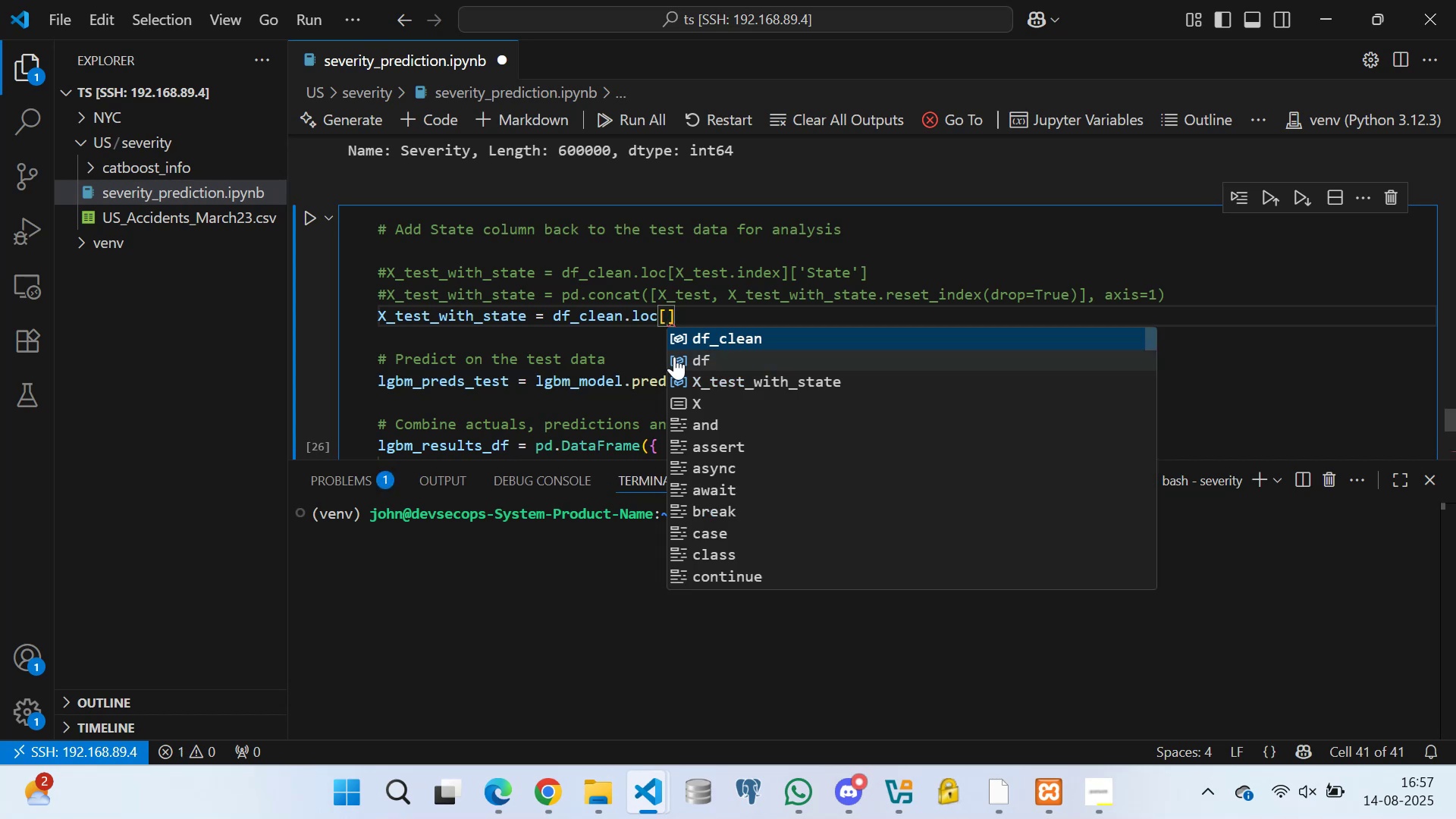 
key(X)
 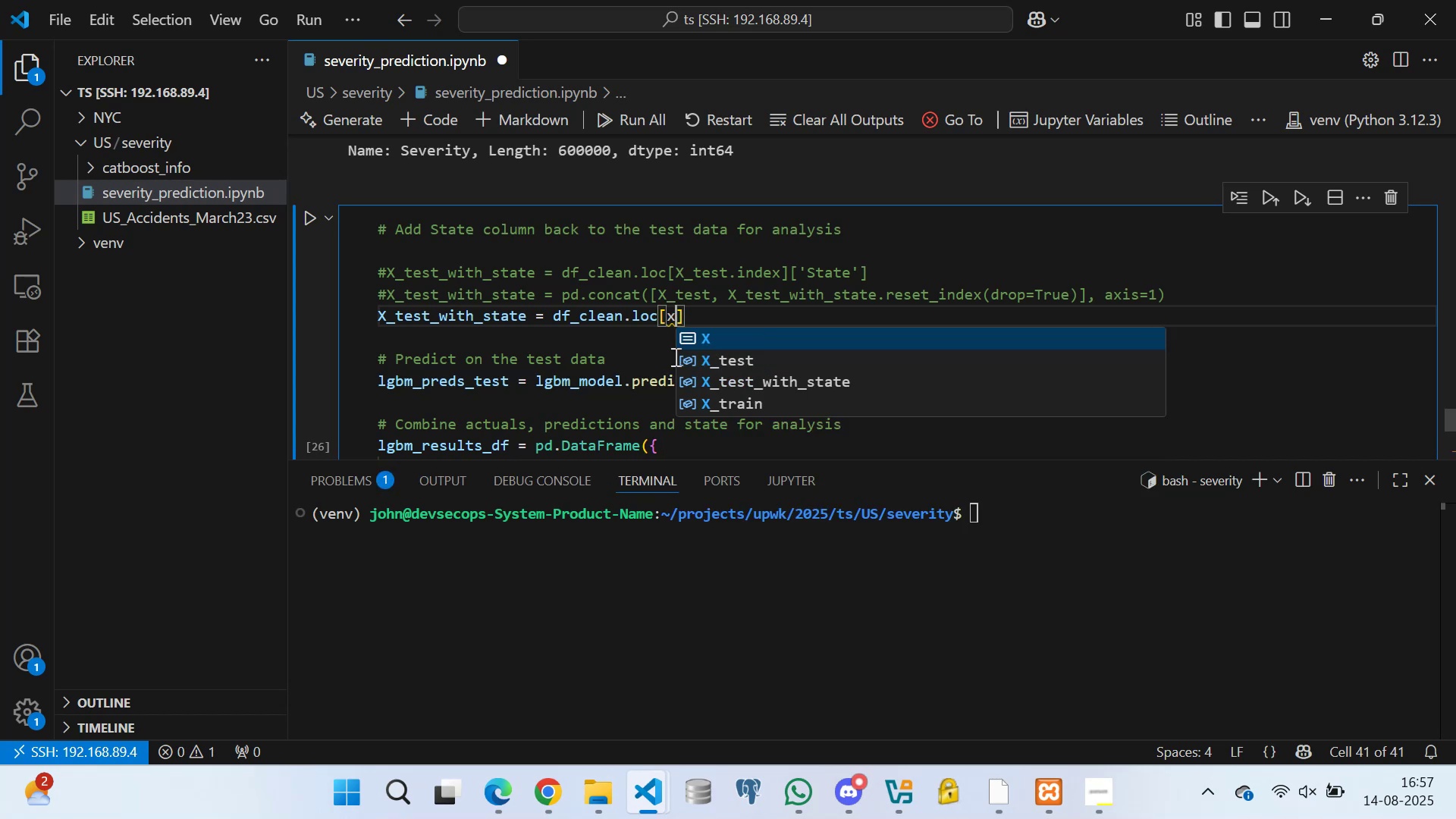 
key(Shift+Minus)
 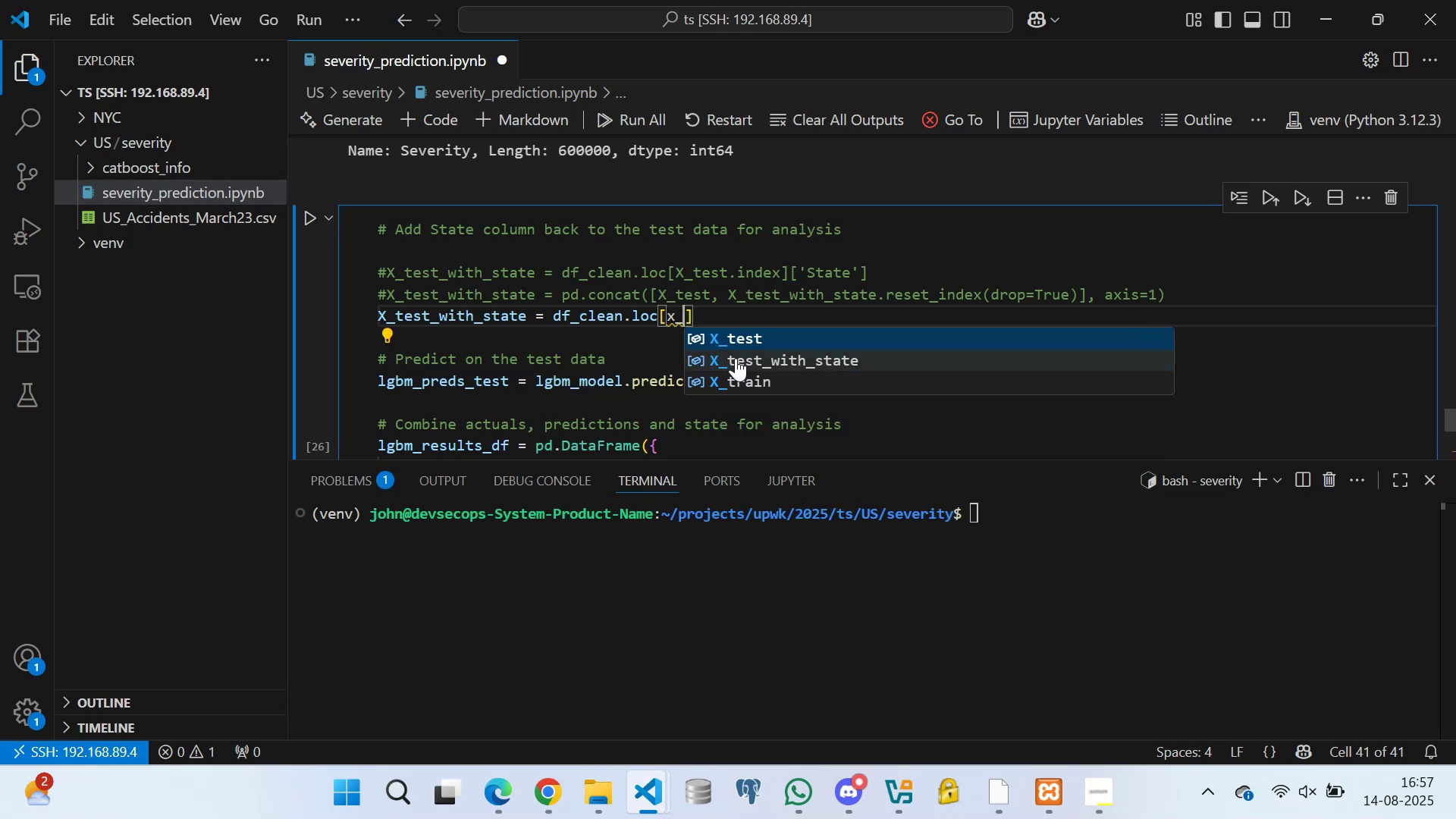 
left_click([736, 342])
 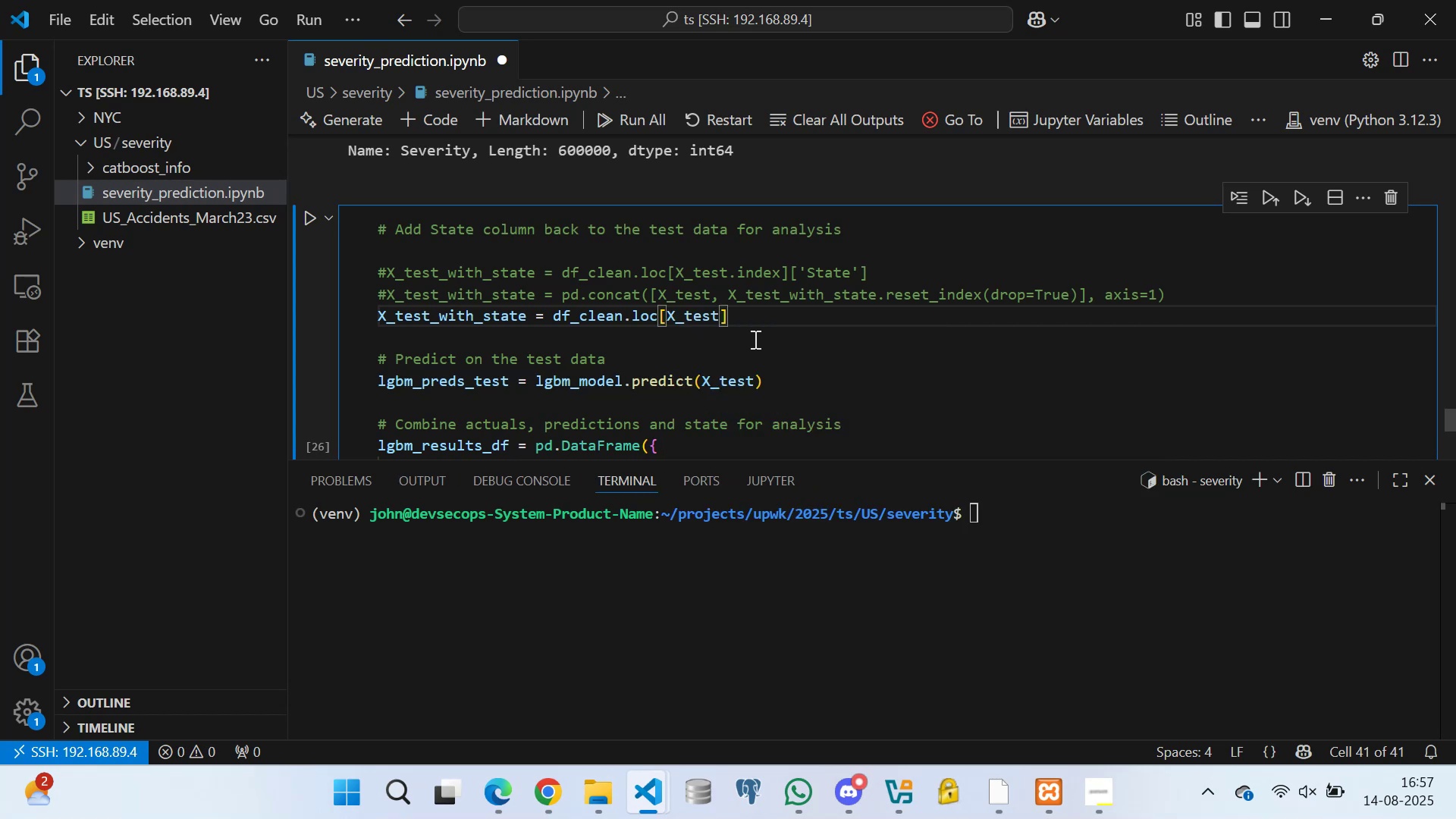 
type(.index, [)
key(Tab)
type(')
key(Tab)
key(Backspace)
key(Backspace)
key(Backspace)
key(Backspace)
key(Backspace)
key(Backspace)
key(Backspace)
key(Backspace)
type('State)
 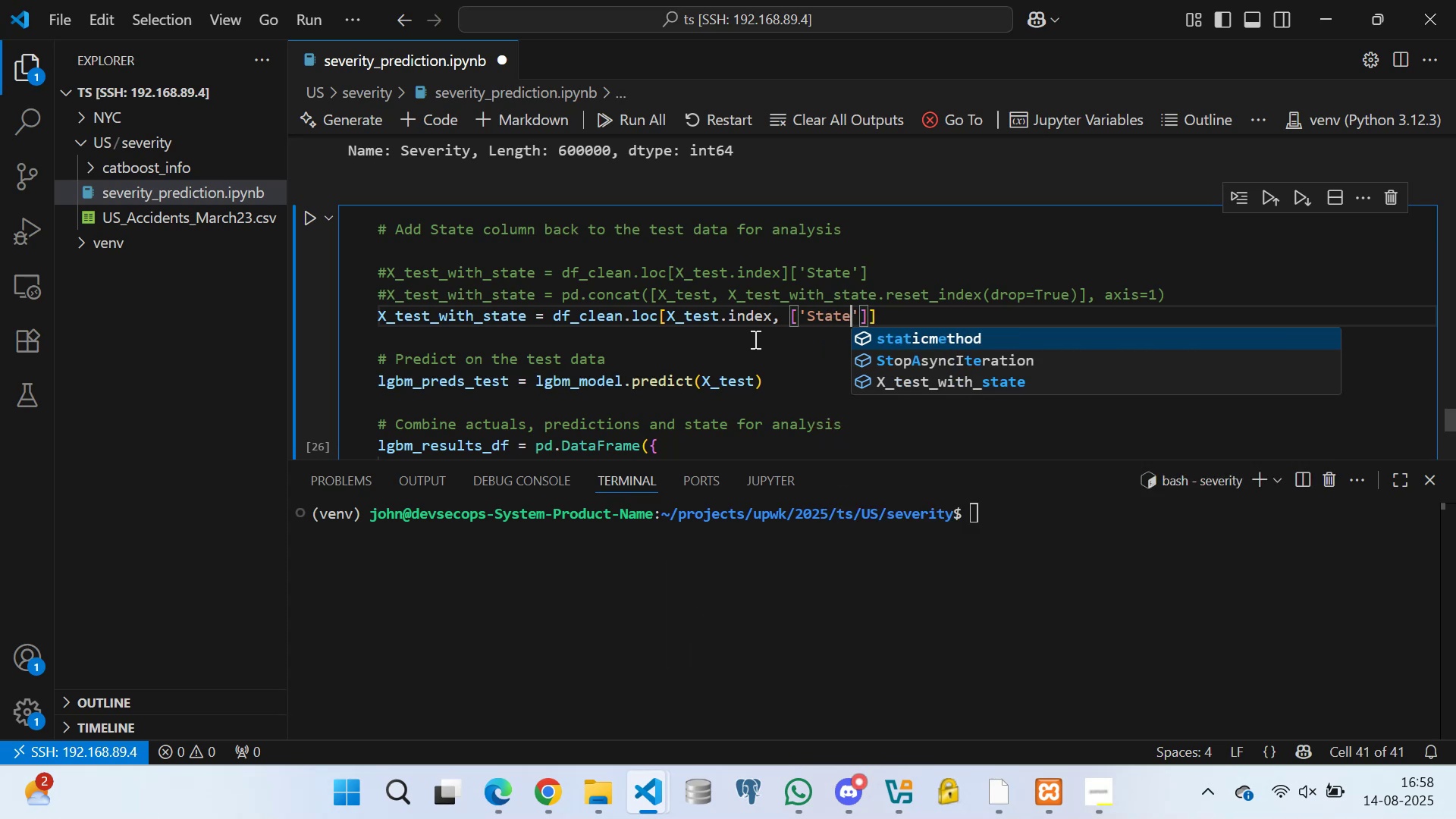 
key(ArrowRight)
 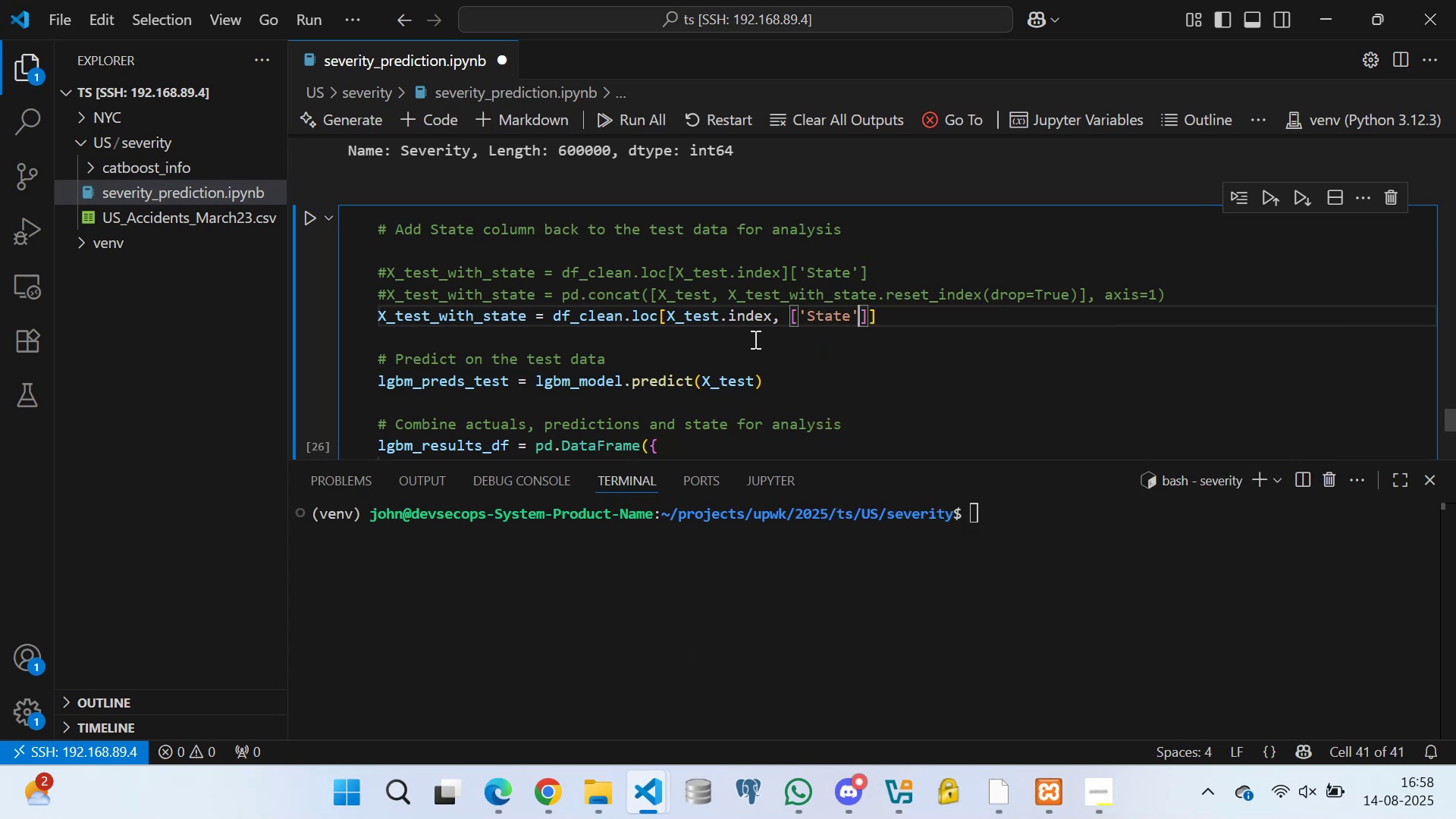 
key(ArrowRight)
 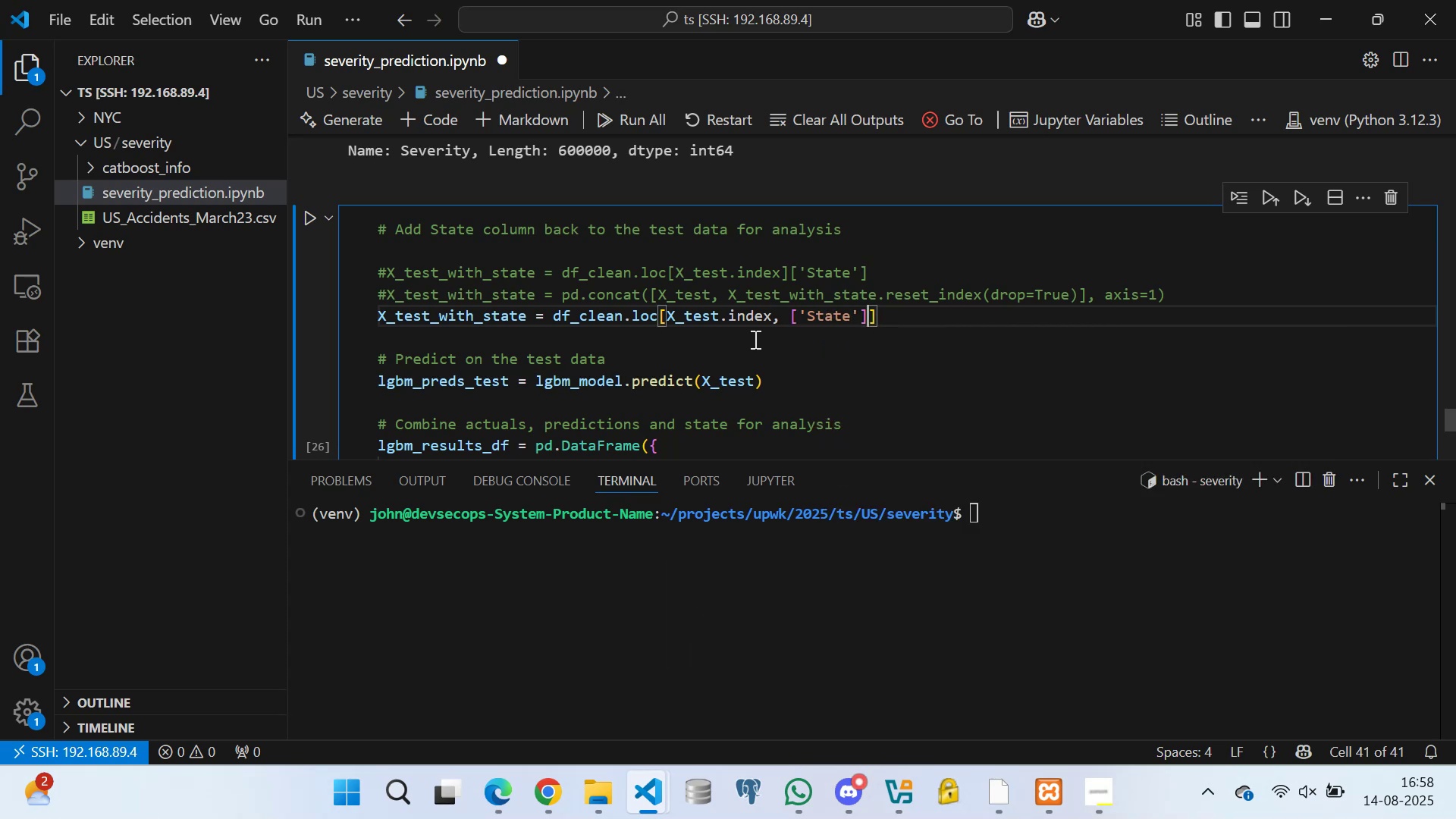 
key(ArrowRight)
 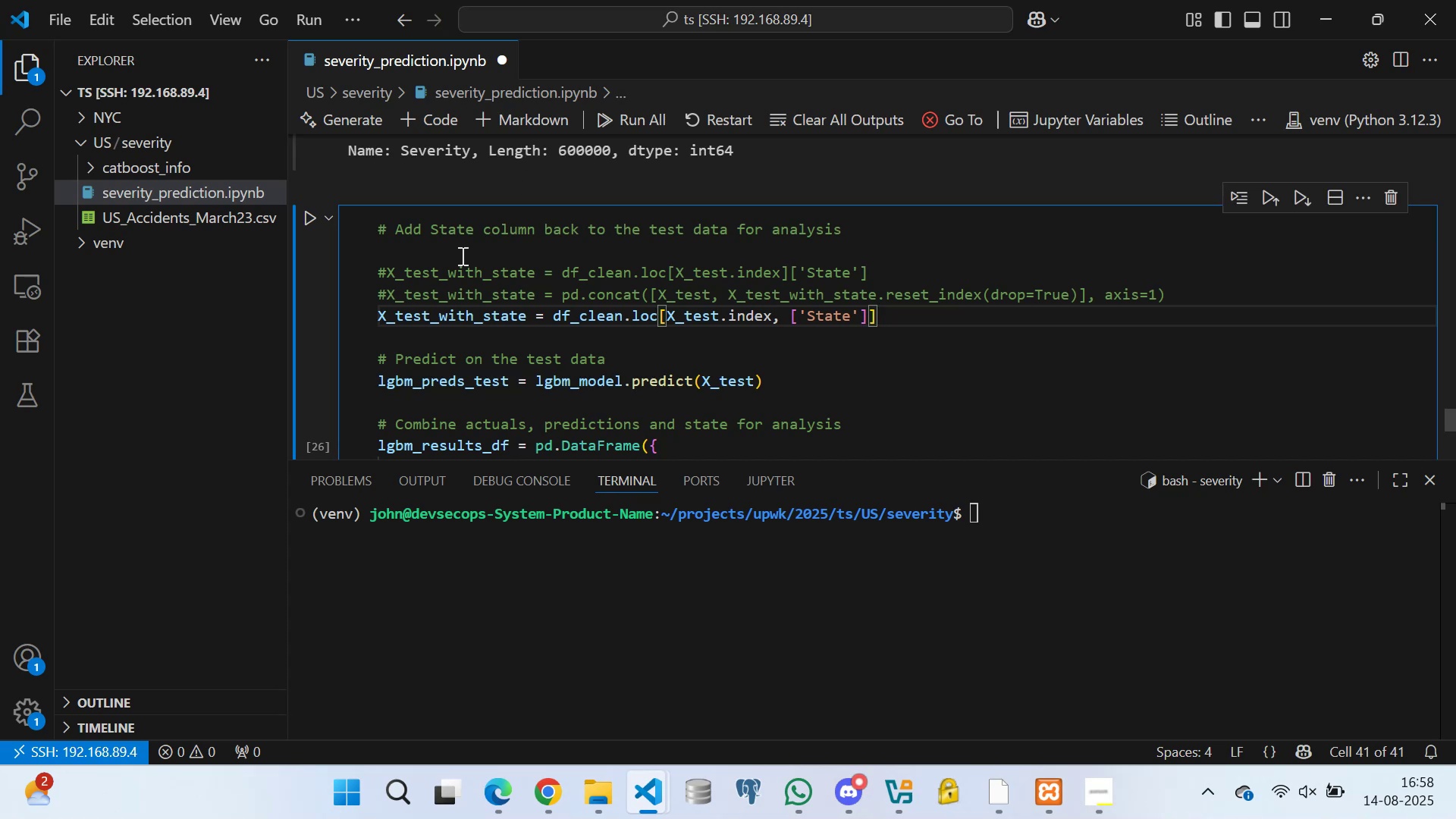 
wait(6.35)
 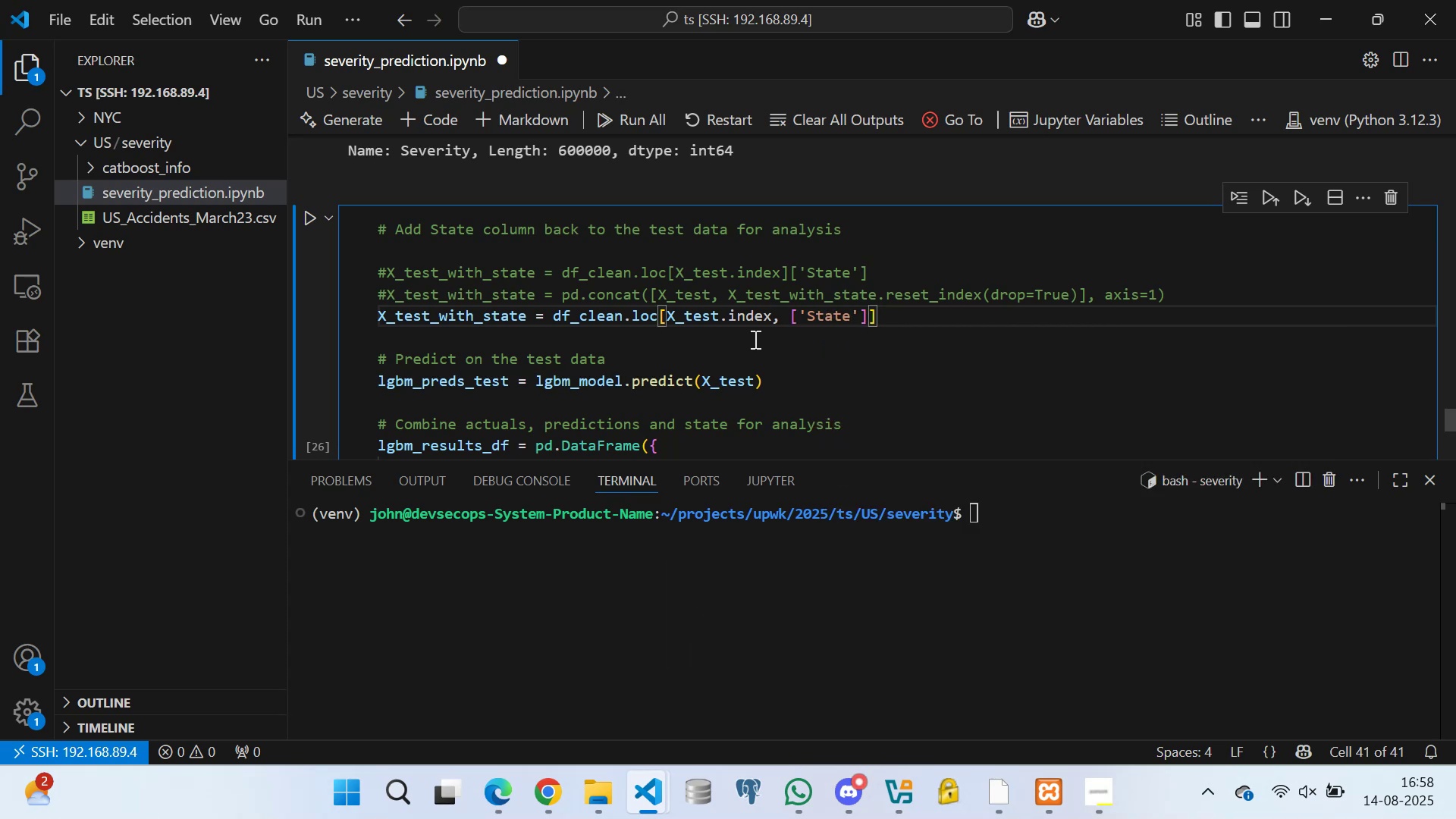 
left_click([439, 347])
 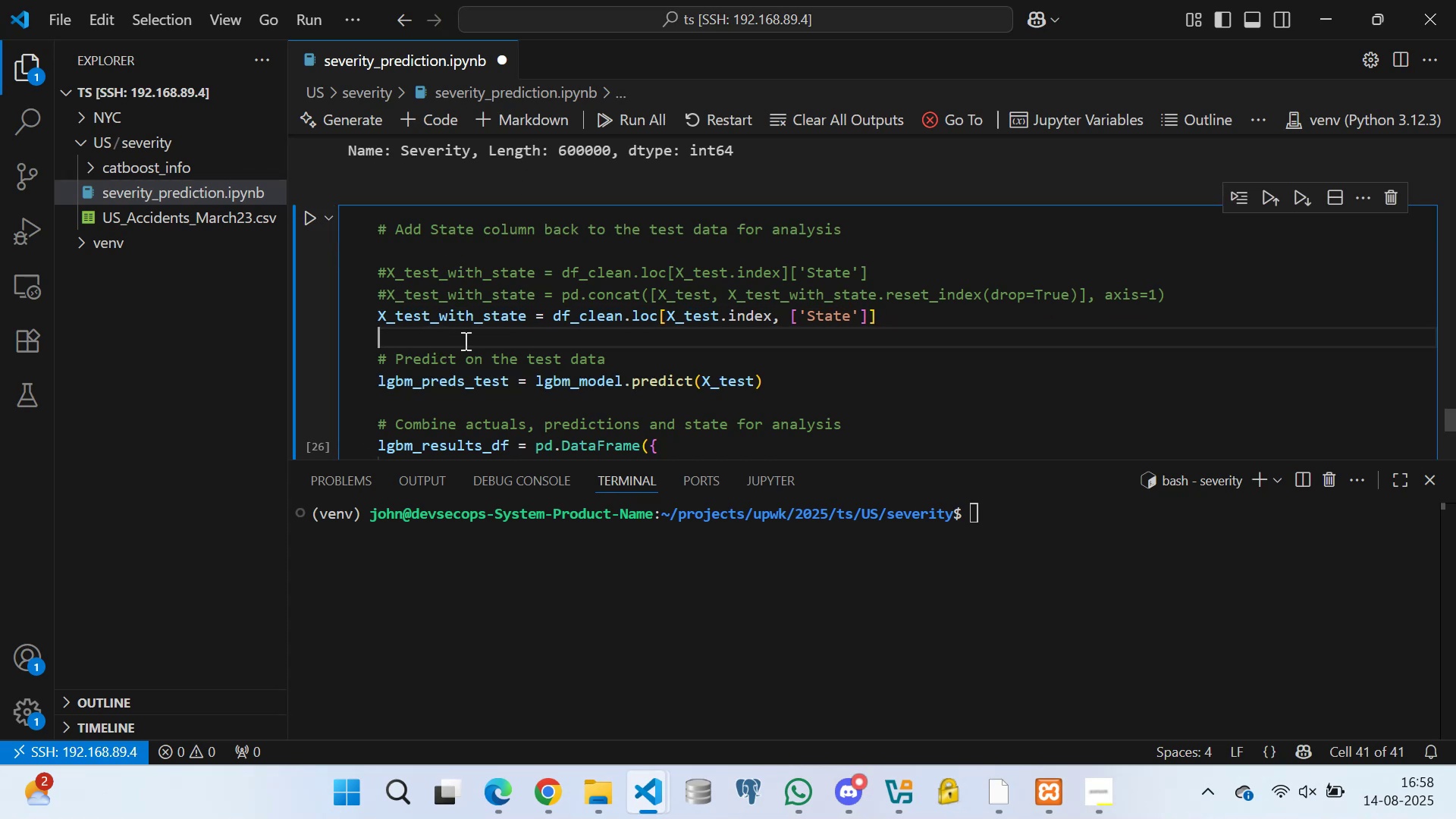 
key(Control+S)
 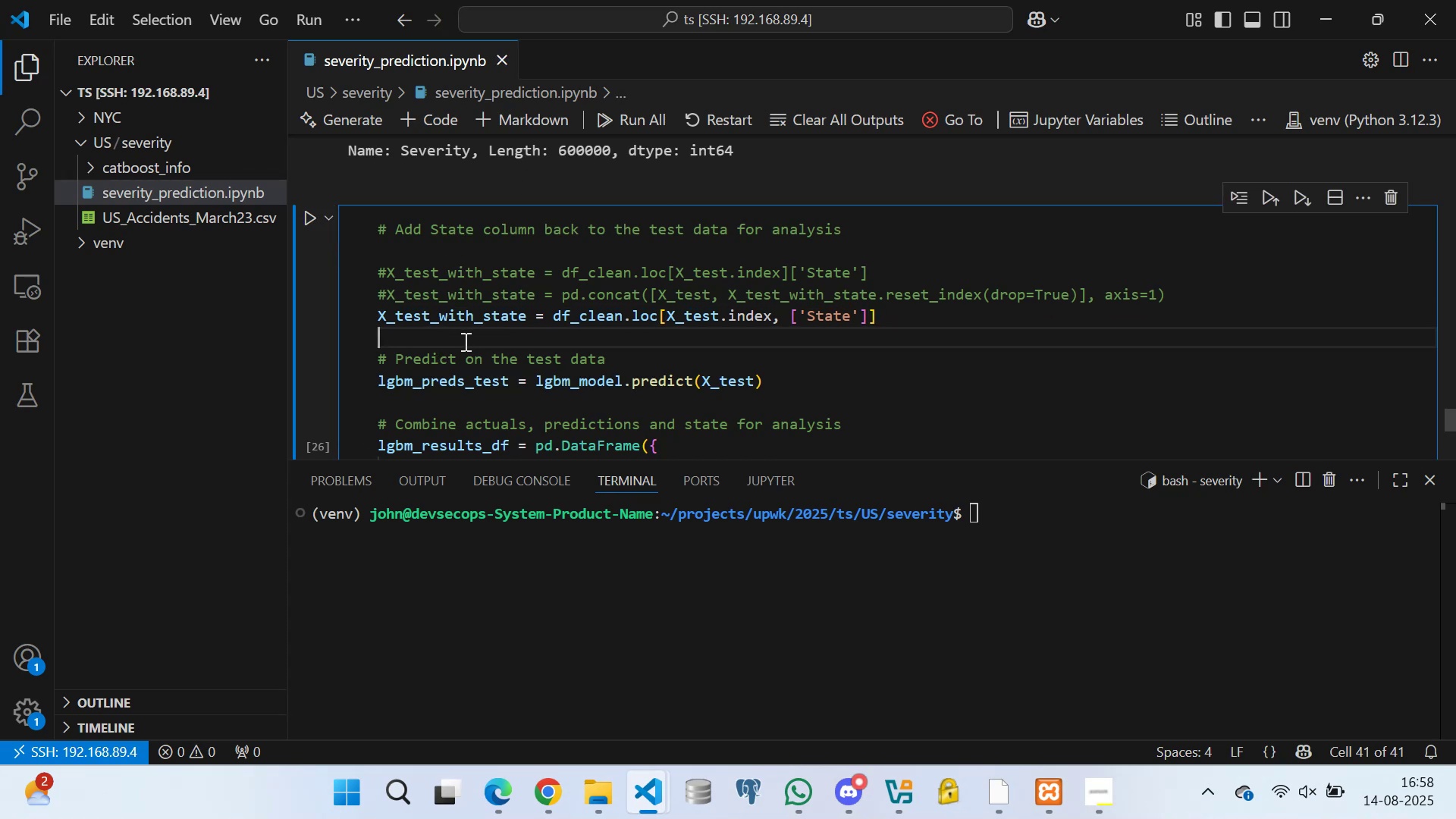 
scroll: coordinate [406, 376], scroll_direction: down, amount: 1.0
 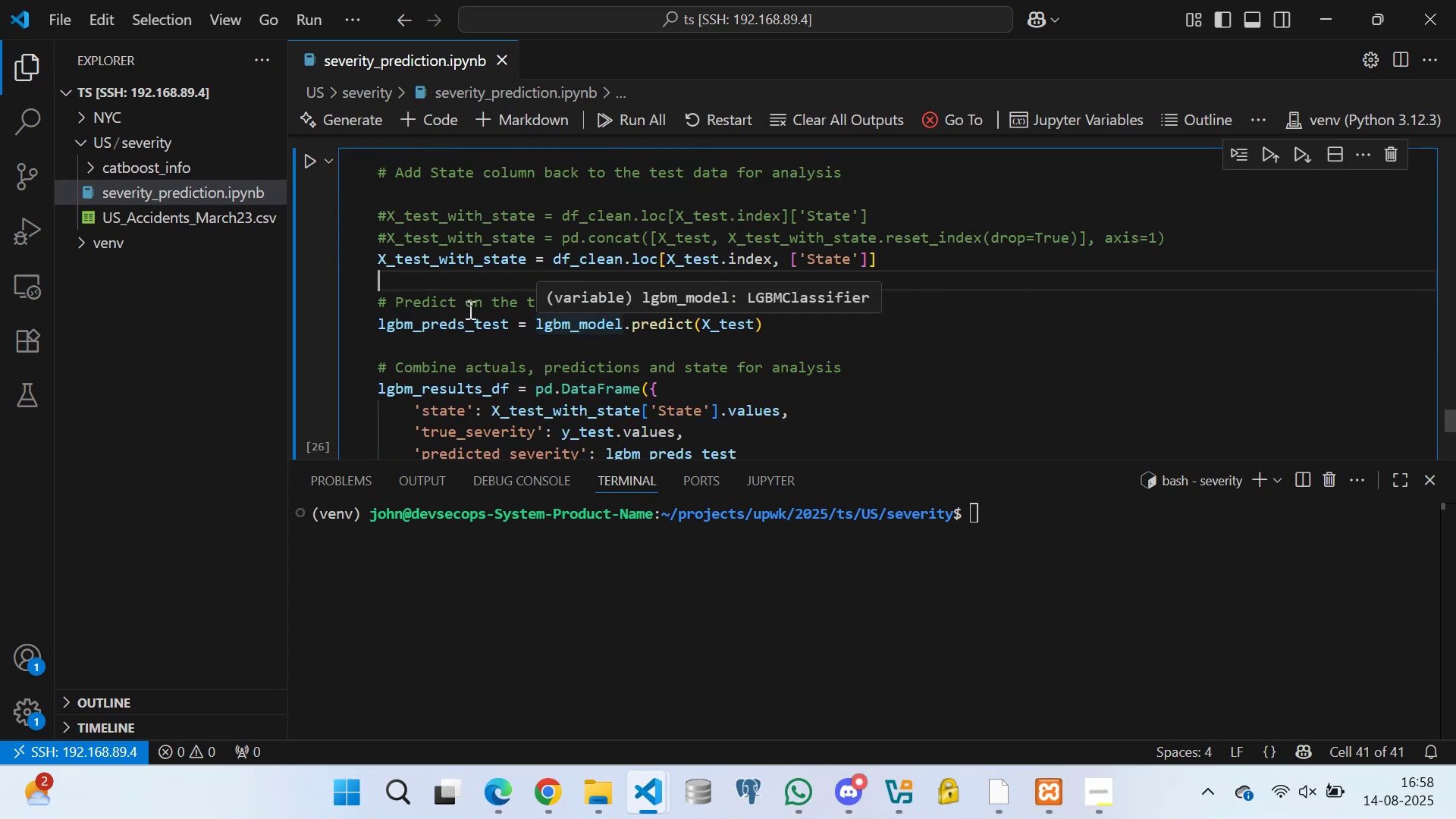 
wait(5.06)
 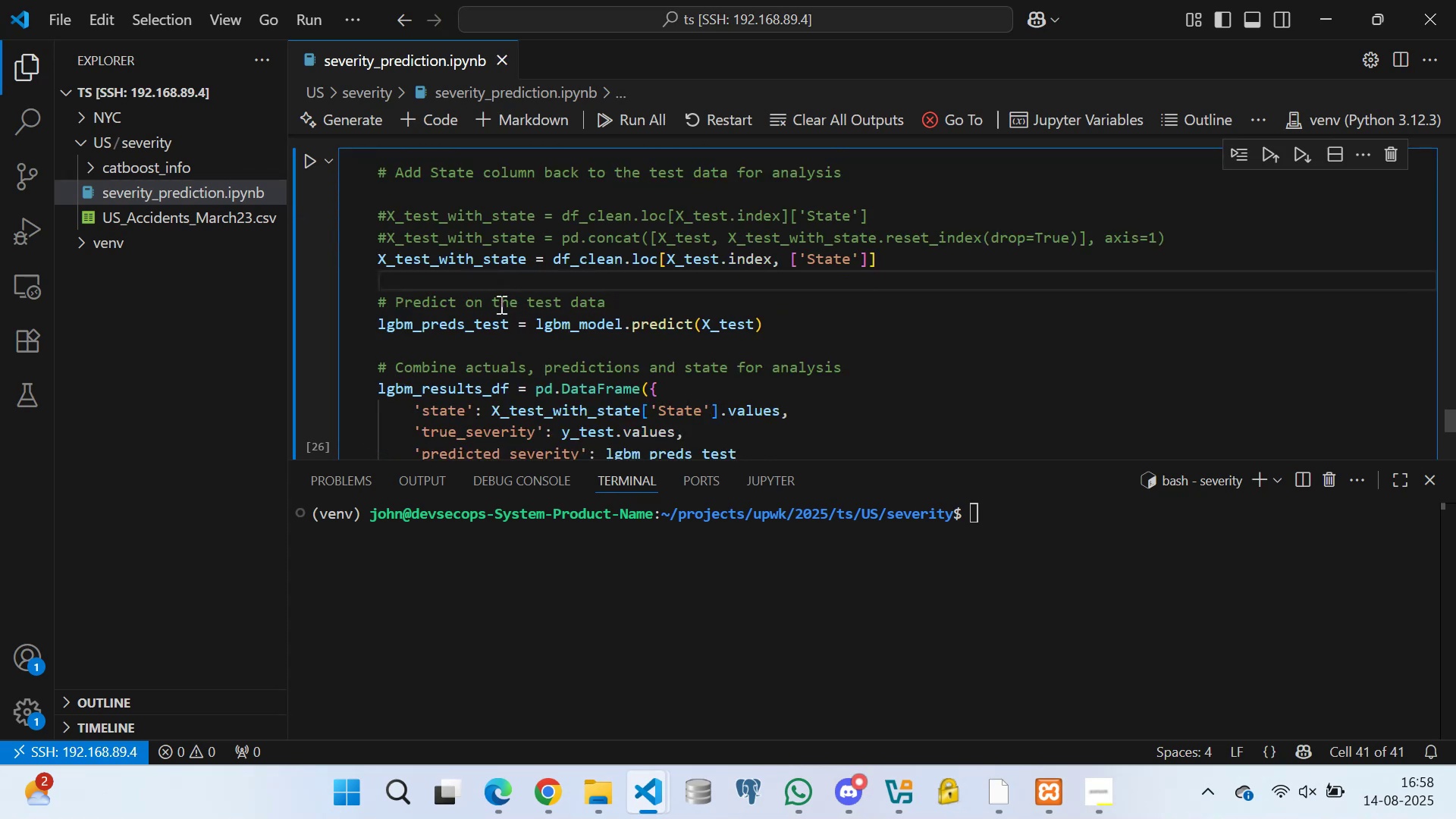 
double_click([535, 356])
 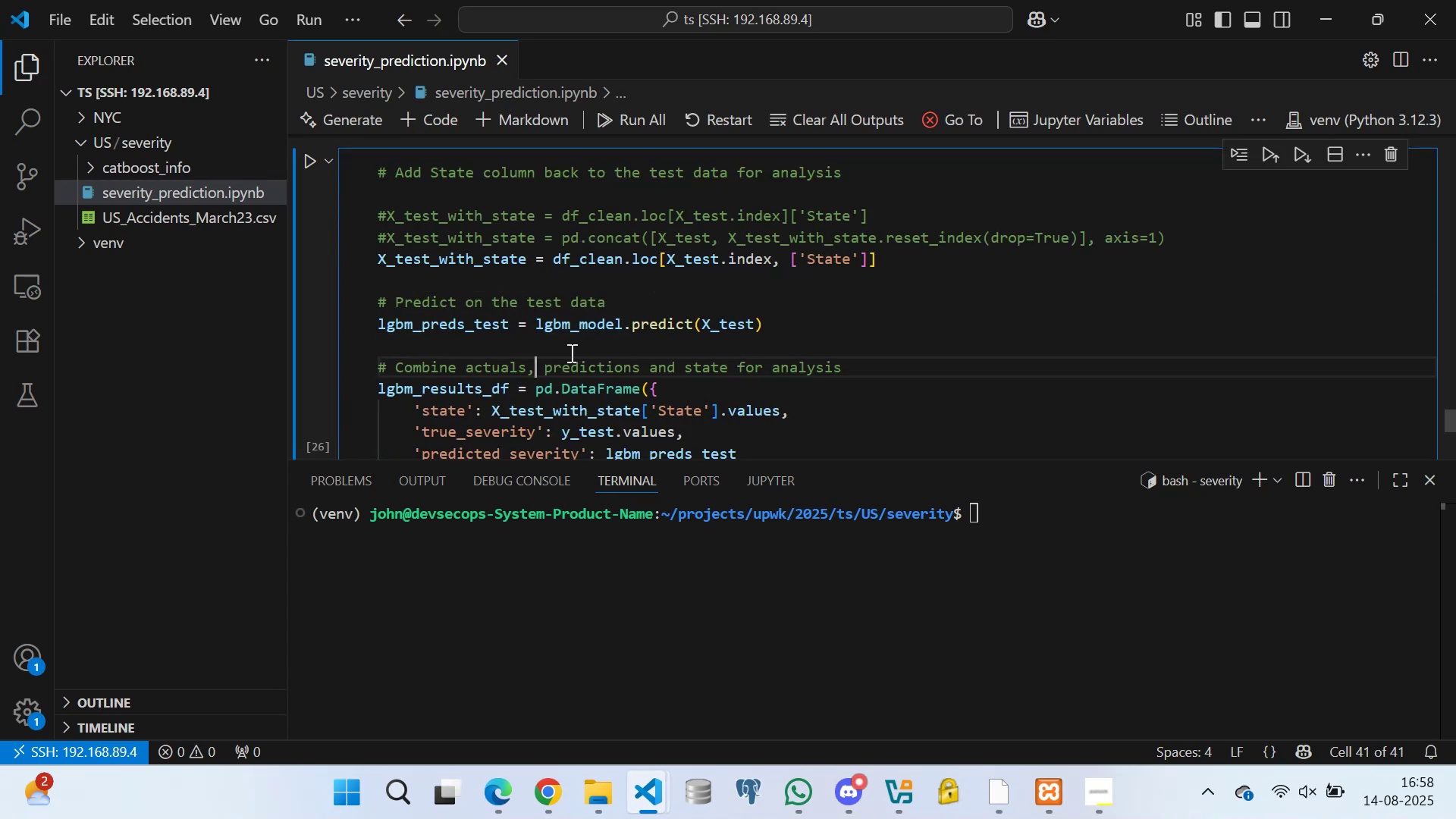 
triple_click([574, 353])
 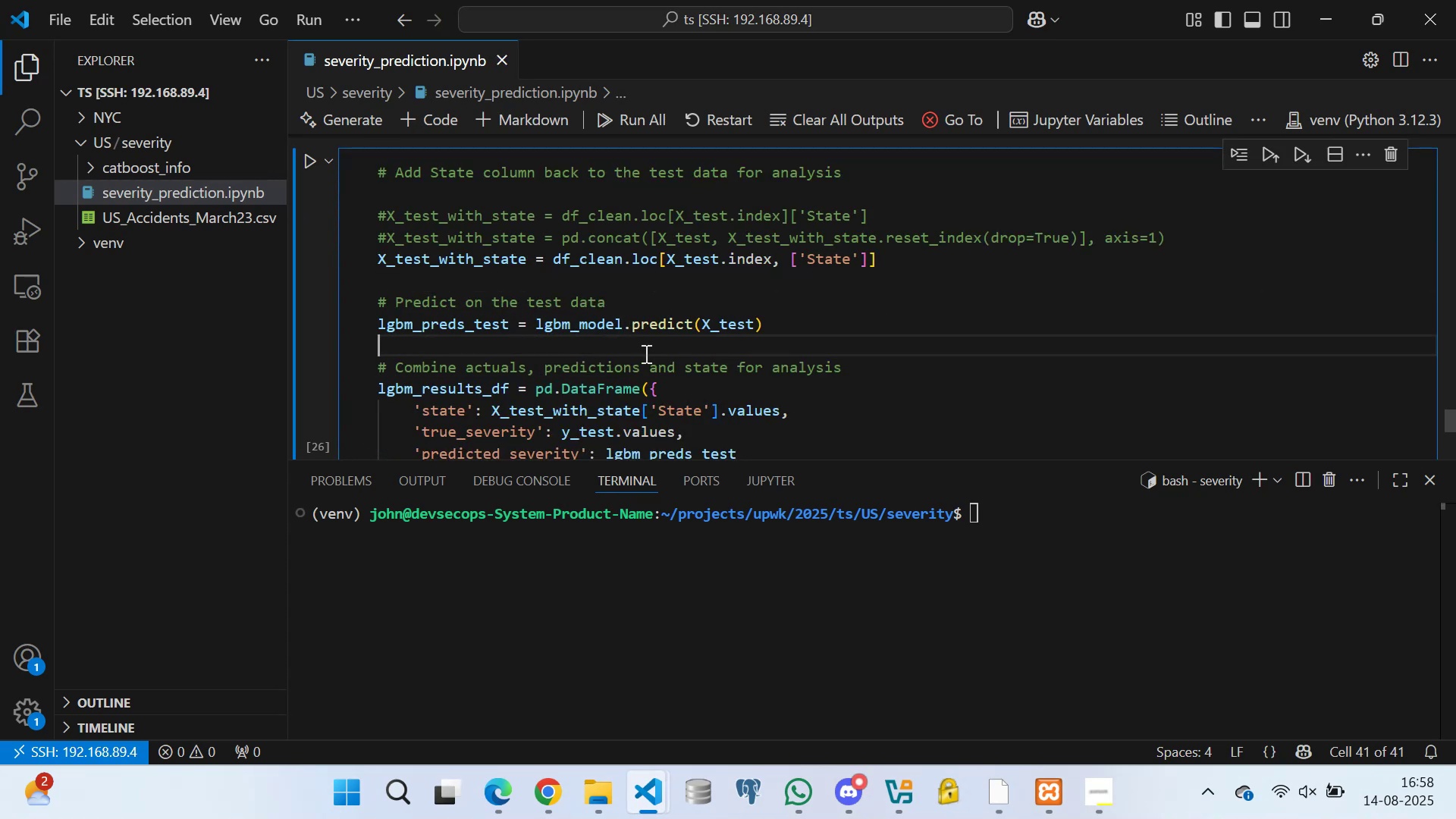 
triple_click([652, 353])
 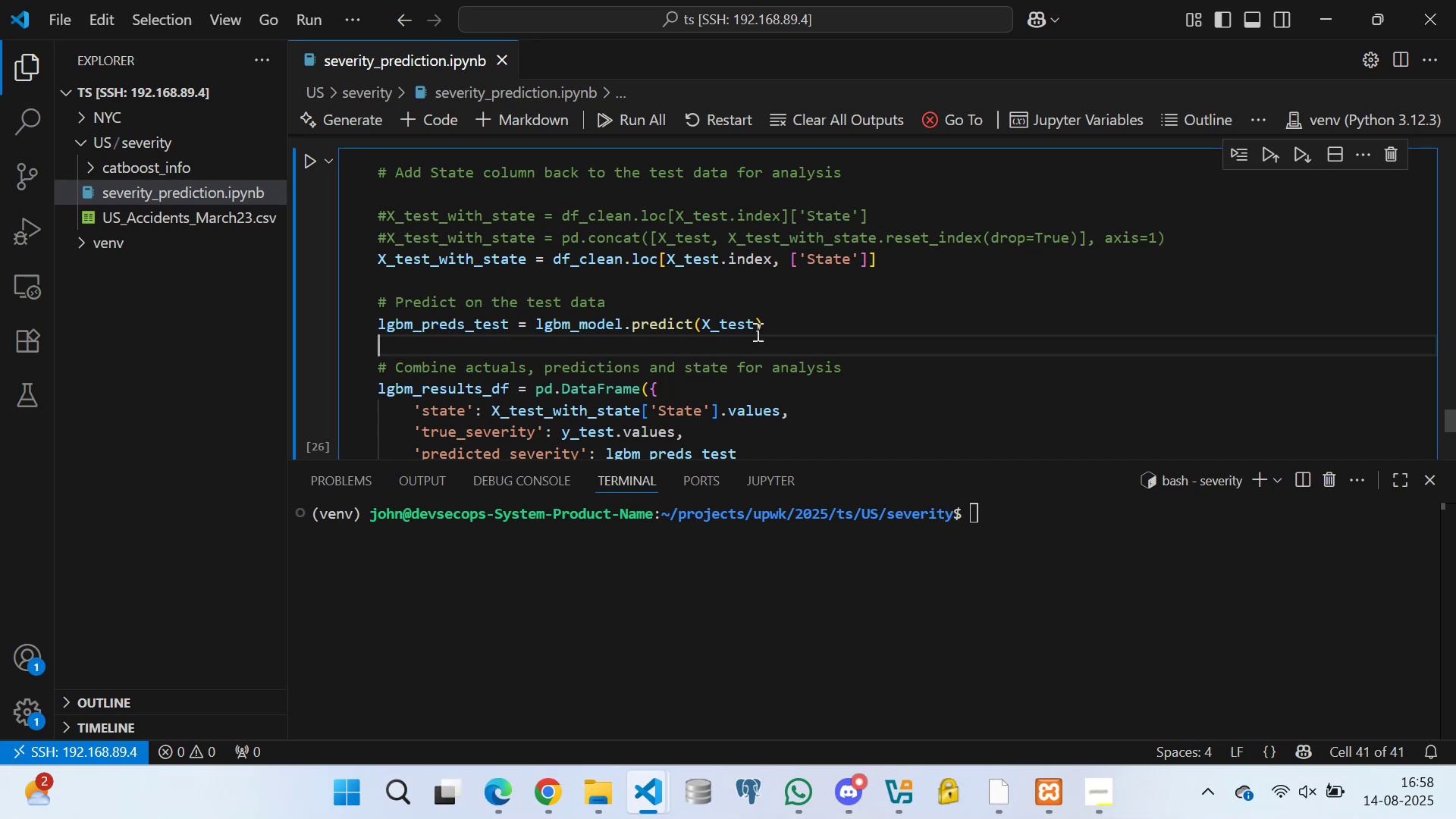 
double_click([783, 315])
 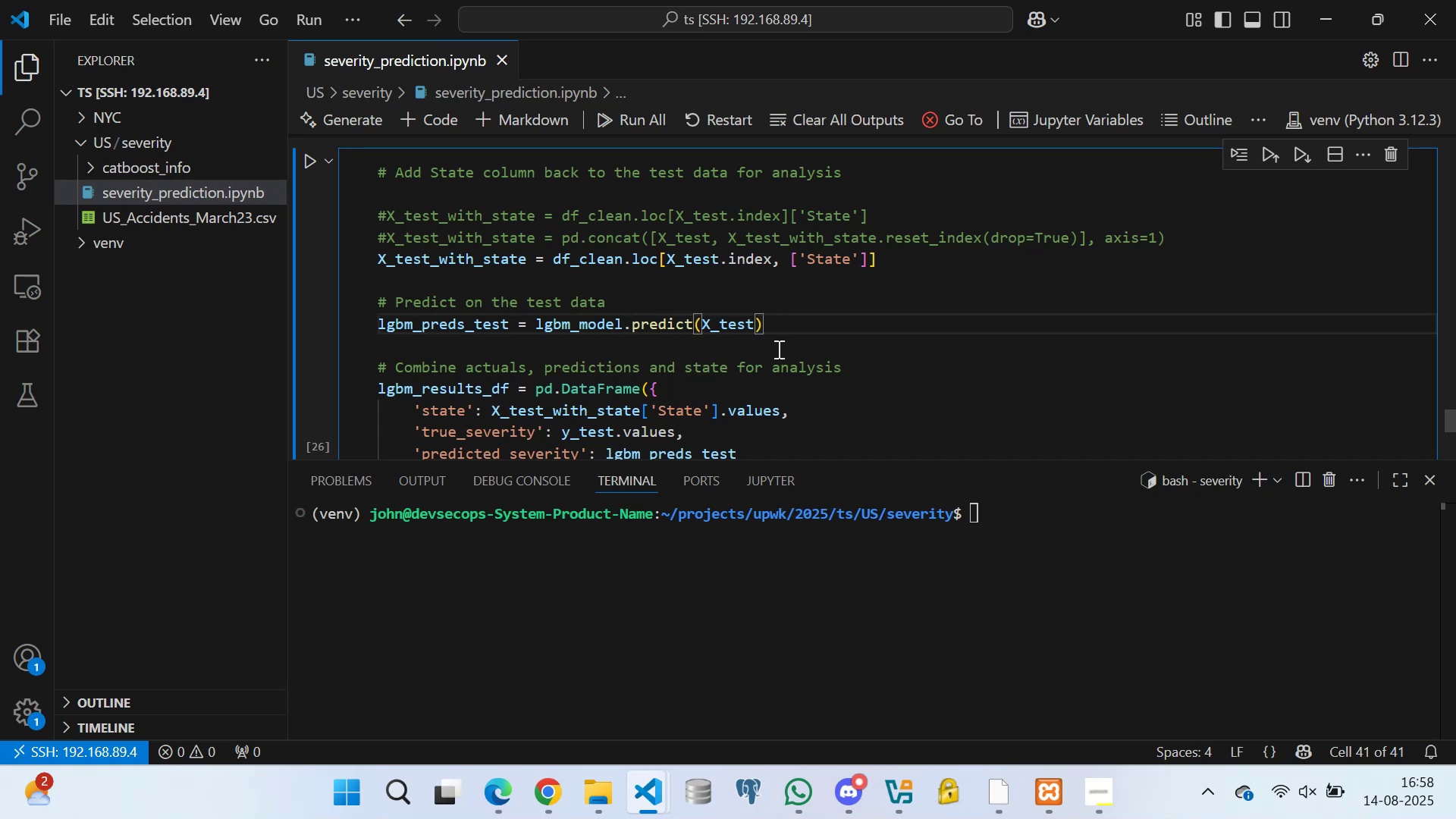 
wait(5.97)
 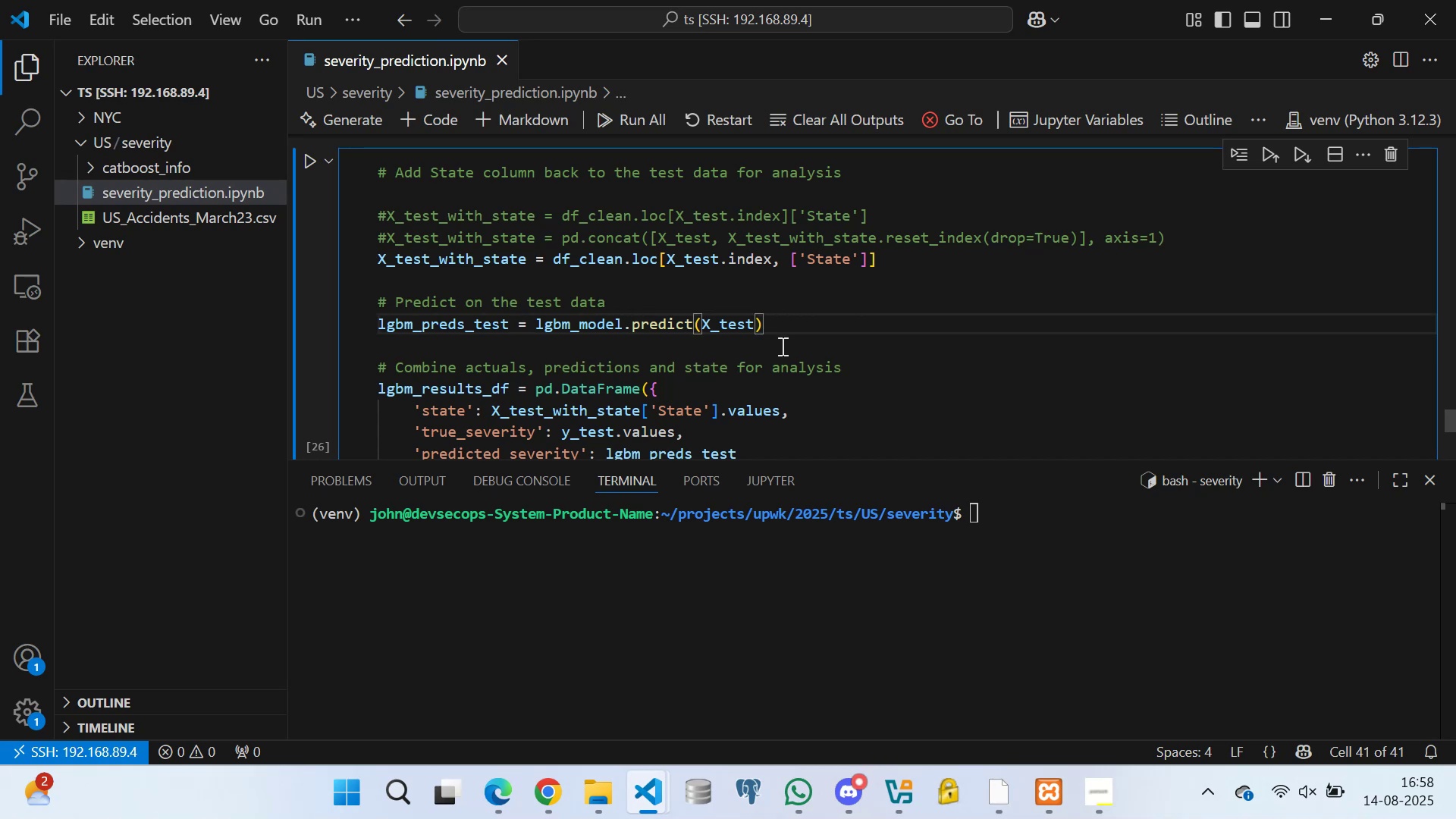 
left_click([651, 359])
 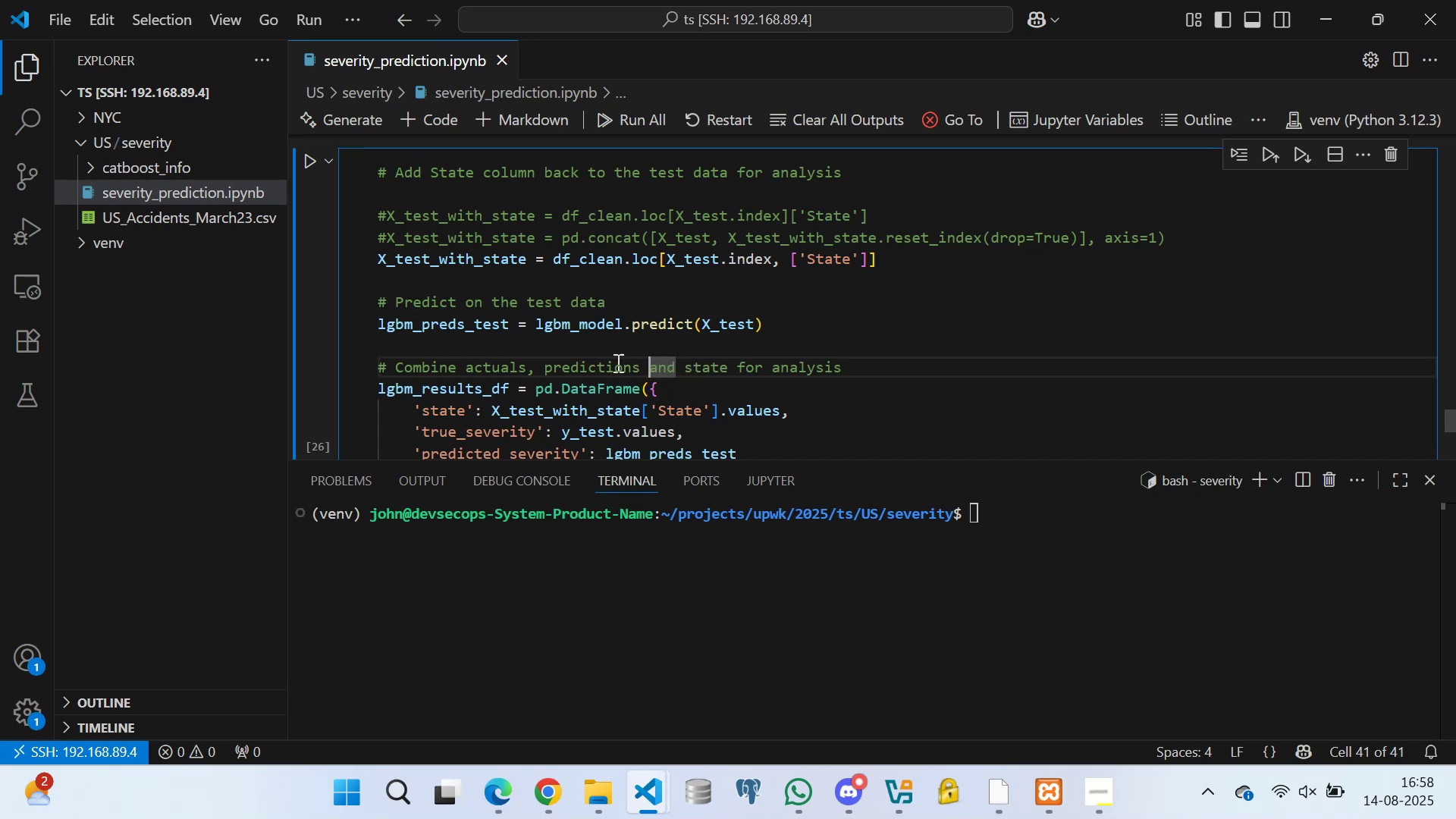 
scroll: coordinate [623, 339], scroll_direction: down, amount: 2.0
 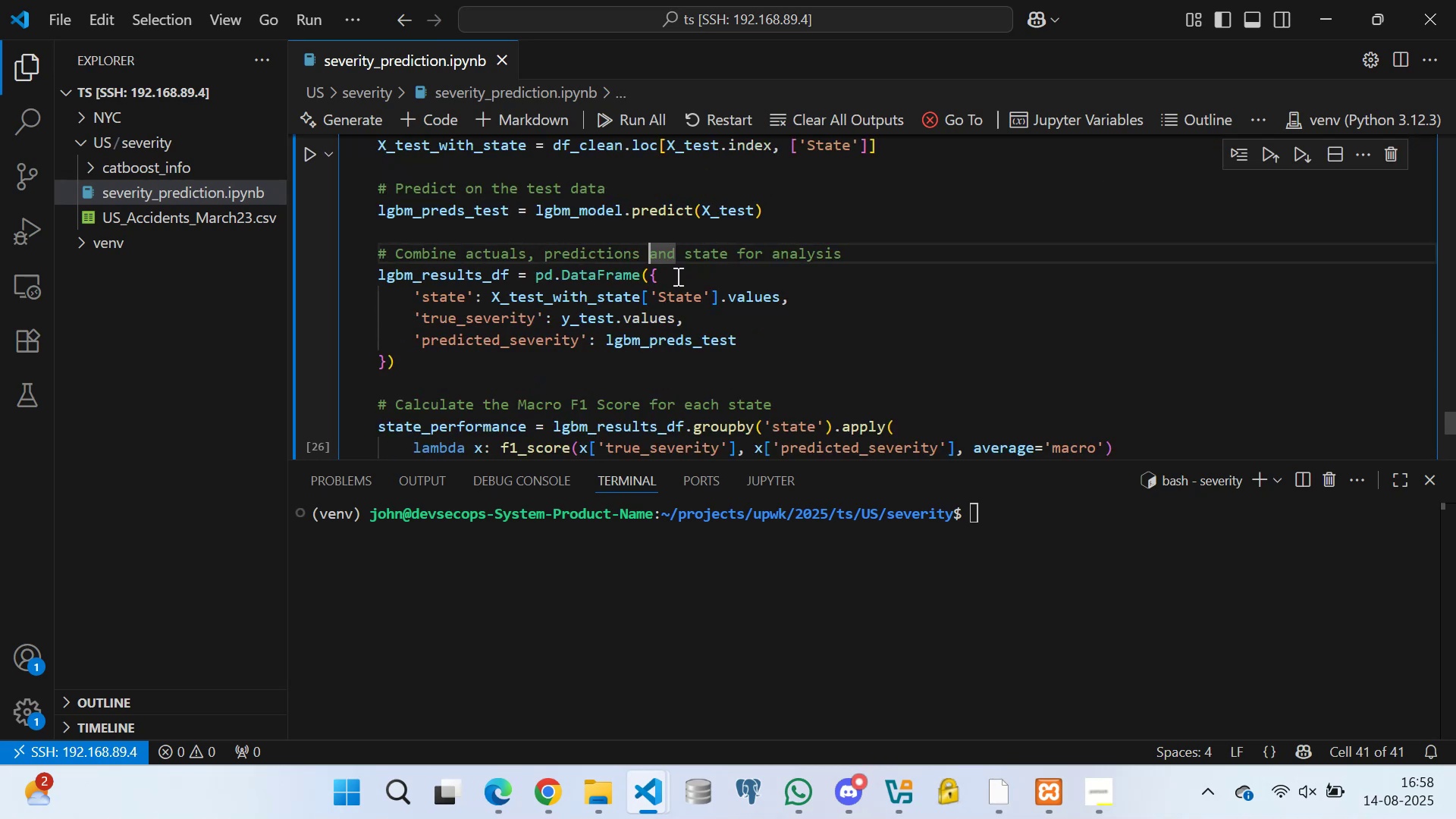 
left_click([676, 275])
 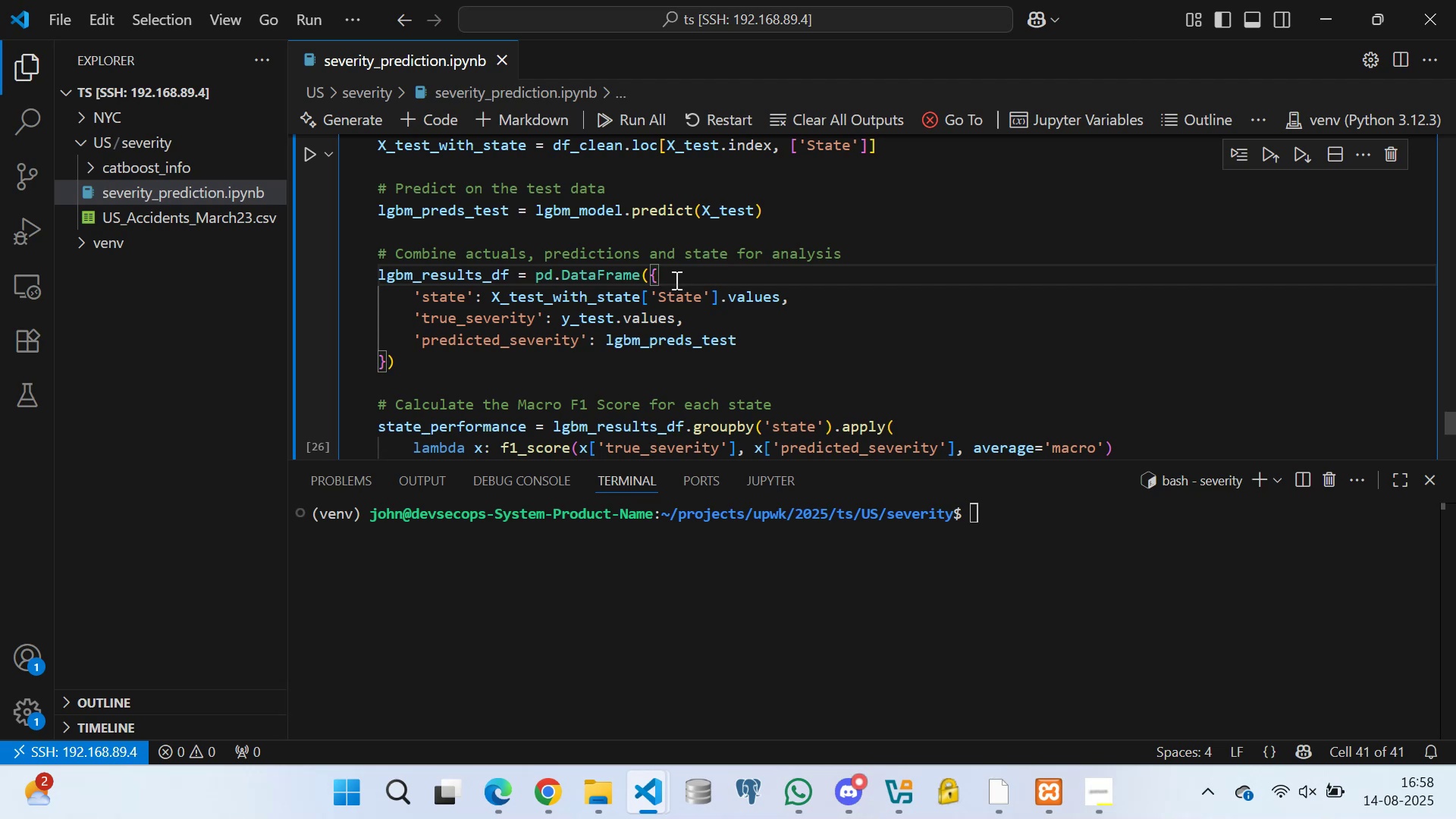 
mouse_move([573, 304])
 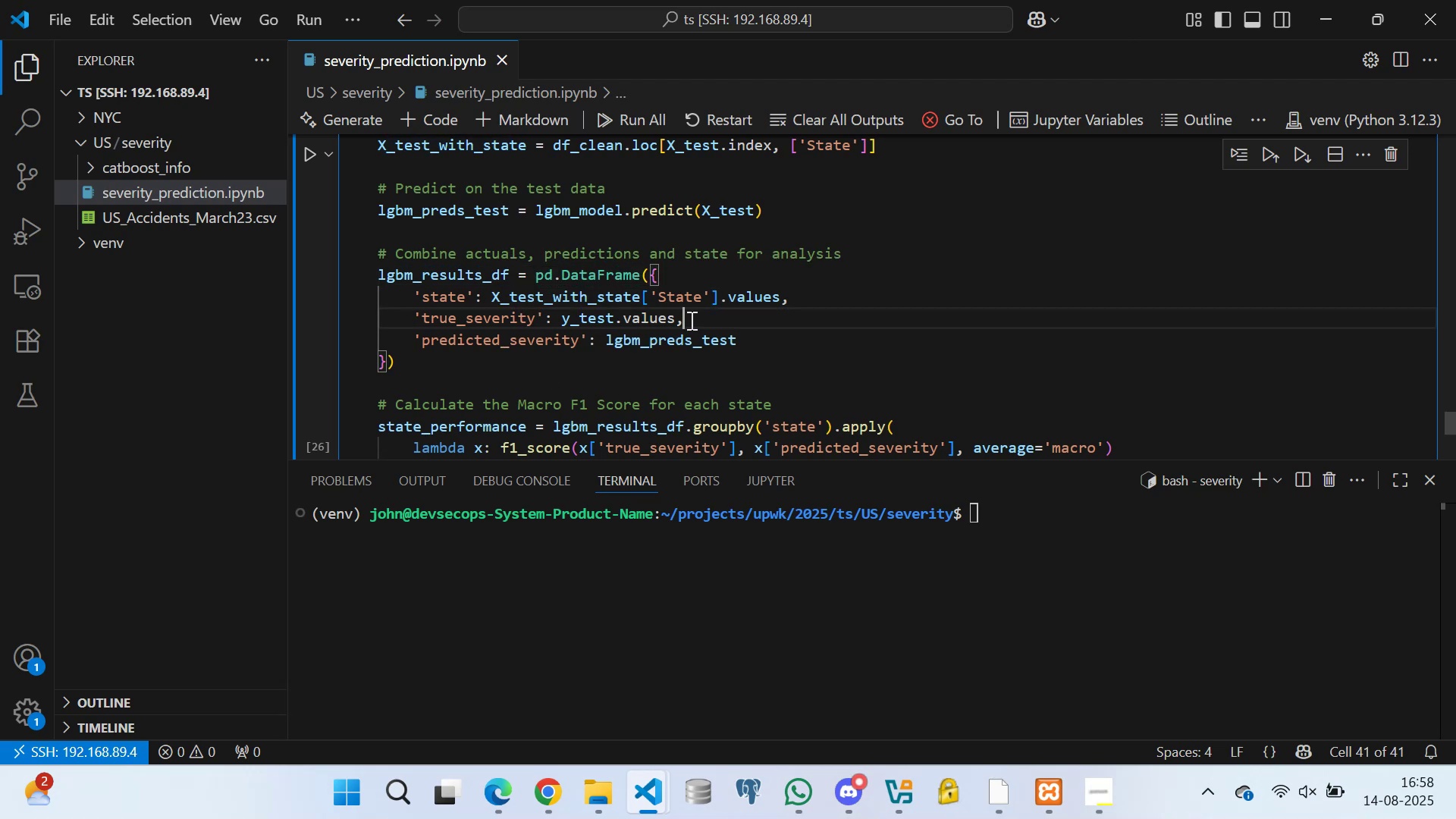 
left_click([834, 296])
 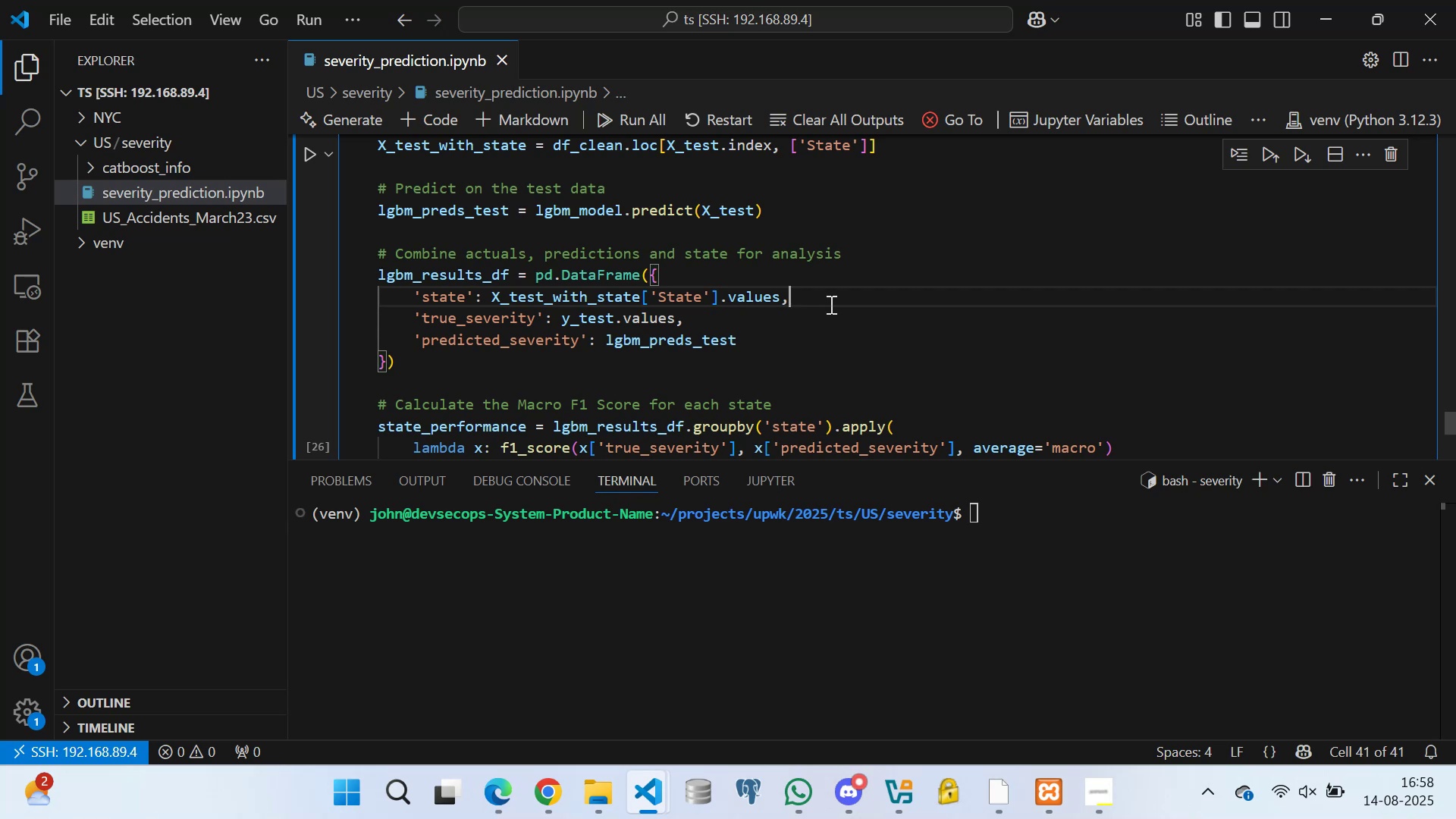 
wait(5.27)
 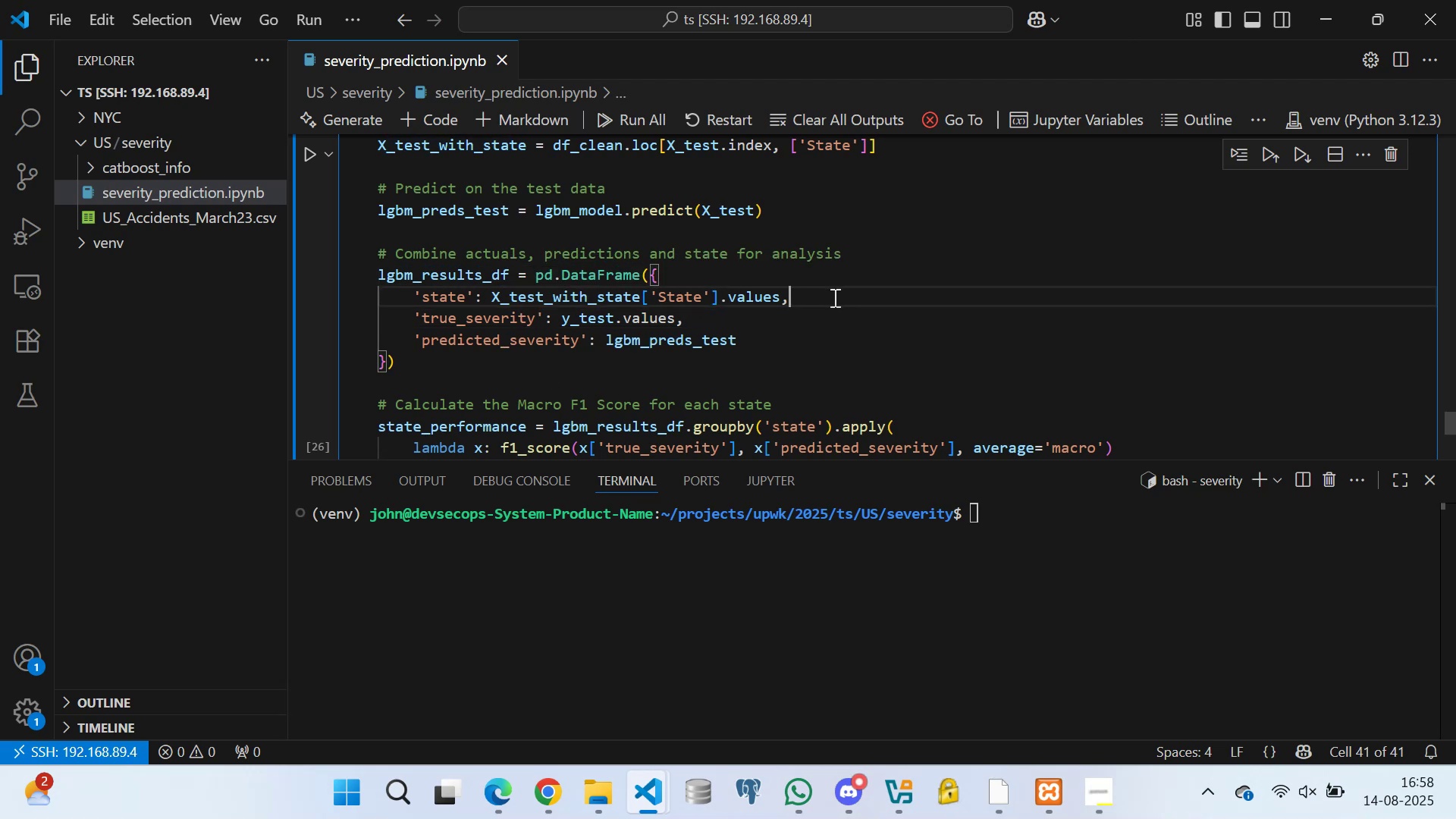 
left_click([757, 339])
 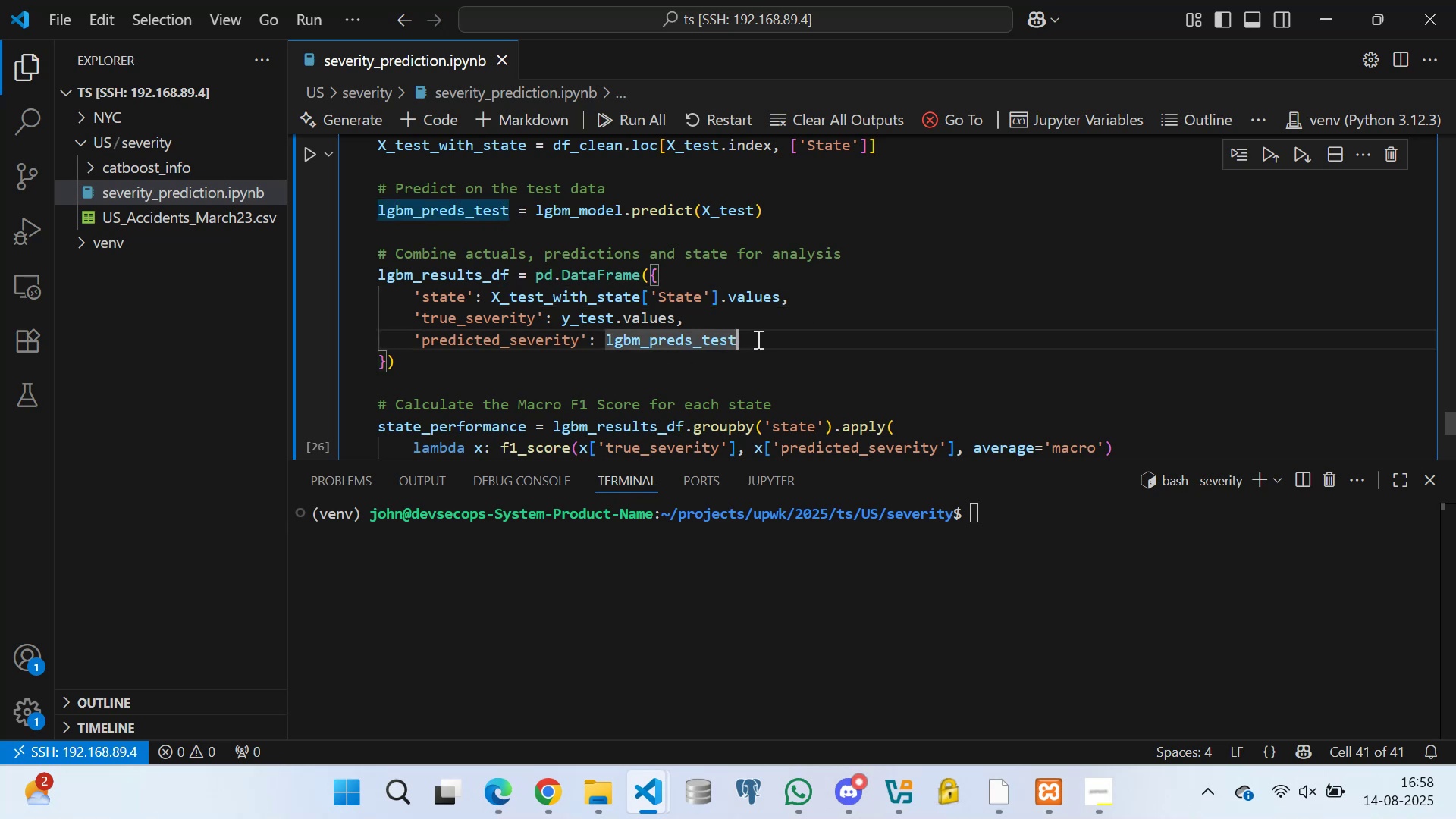 
wait(5.34)
 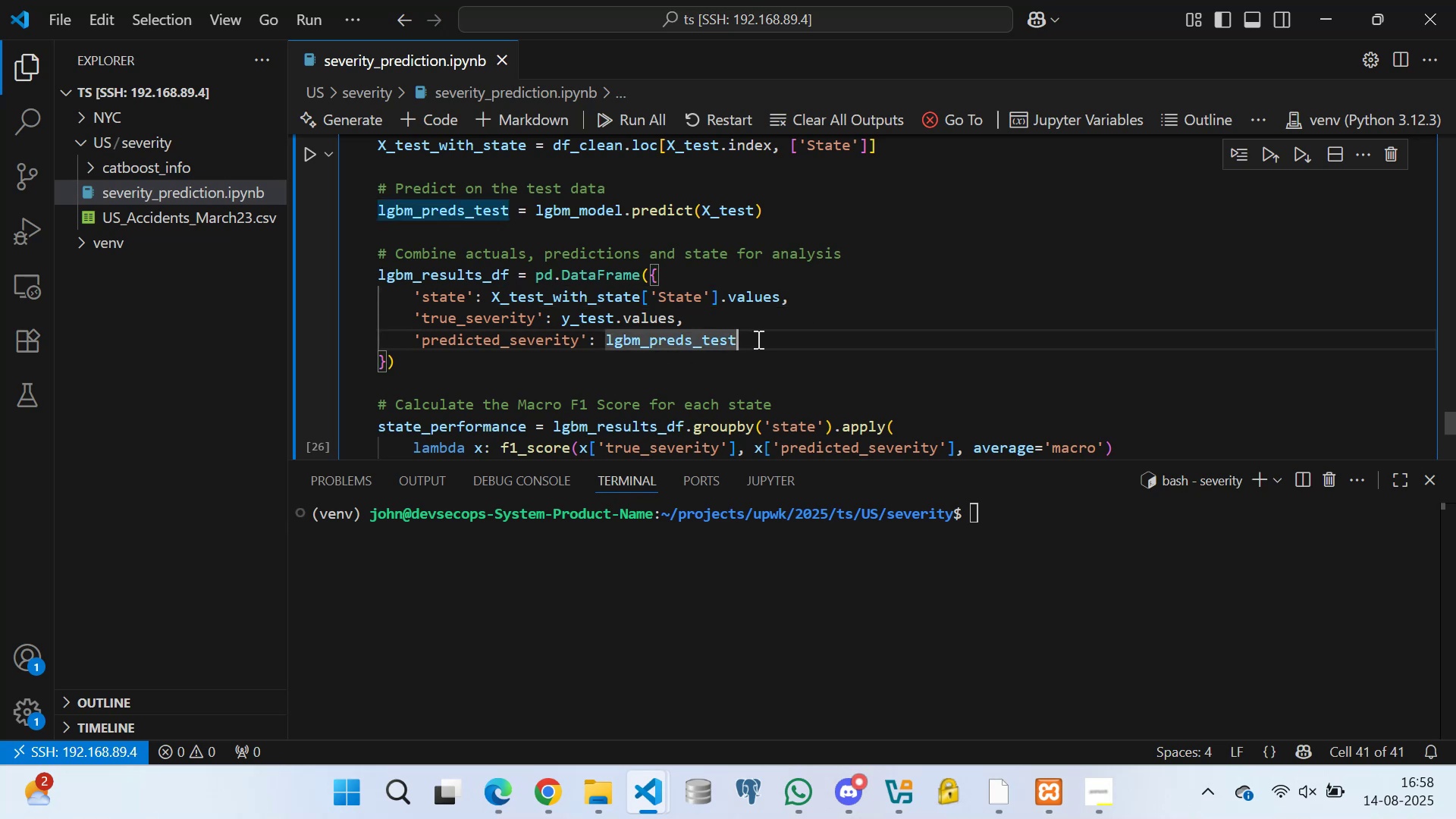 
left_click([562, 372])
 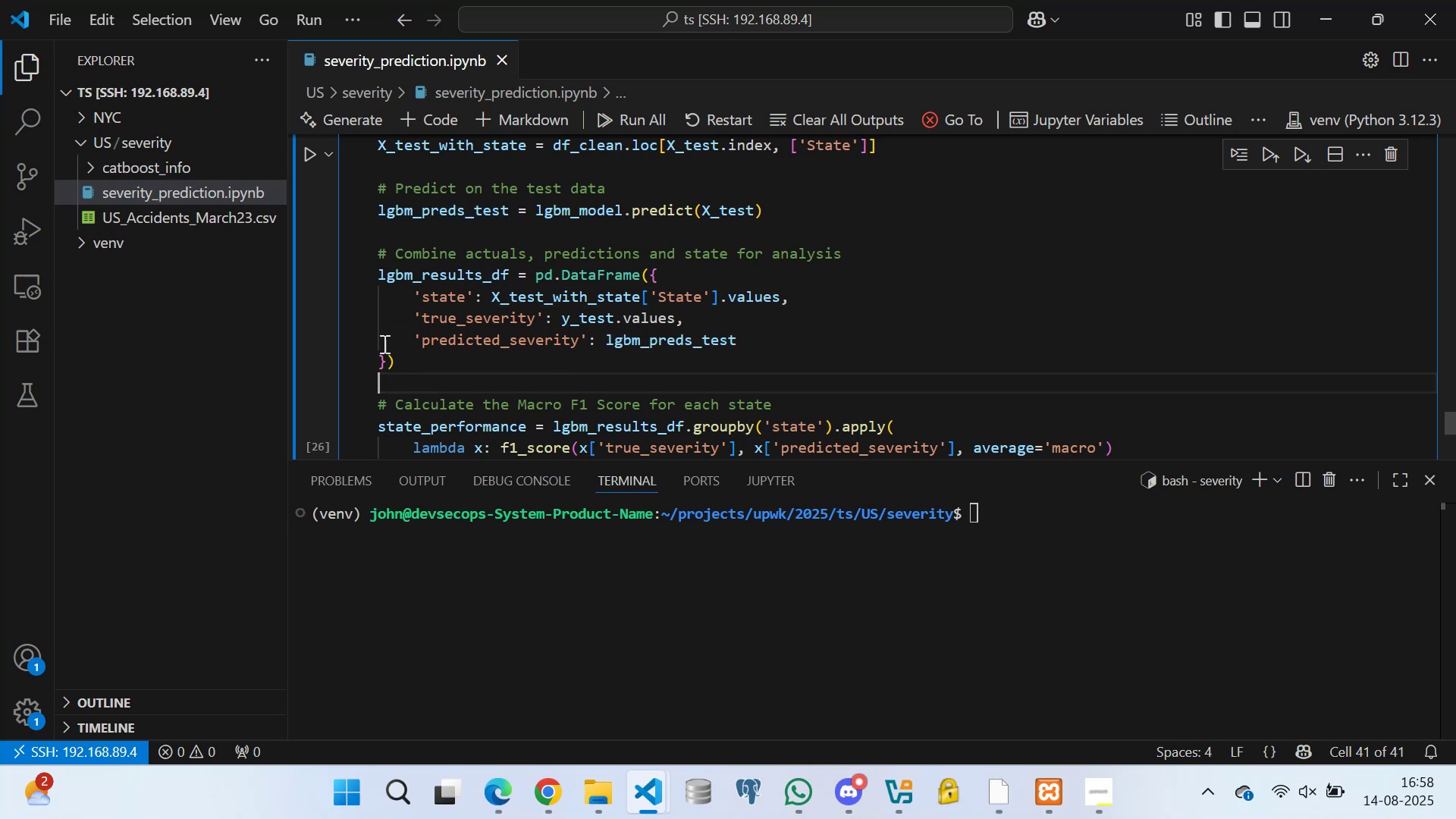 
scroll: coordinate [424, 315], scroll_direction: down, amount: 6.0
 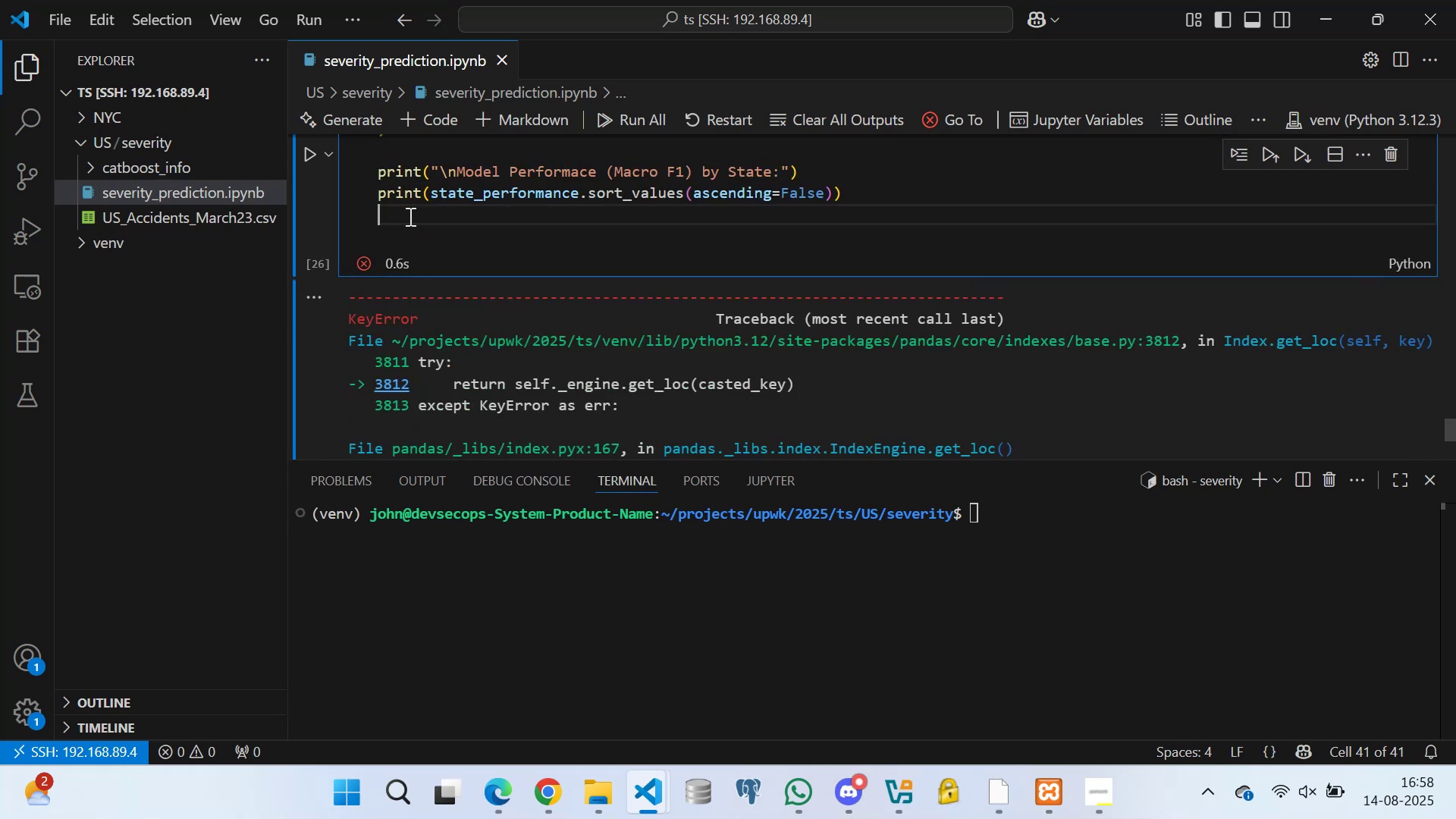 
double_click([416, 248])
 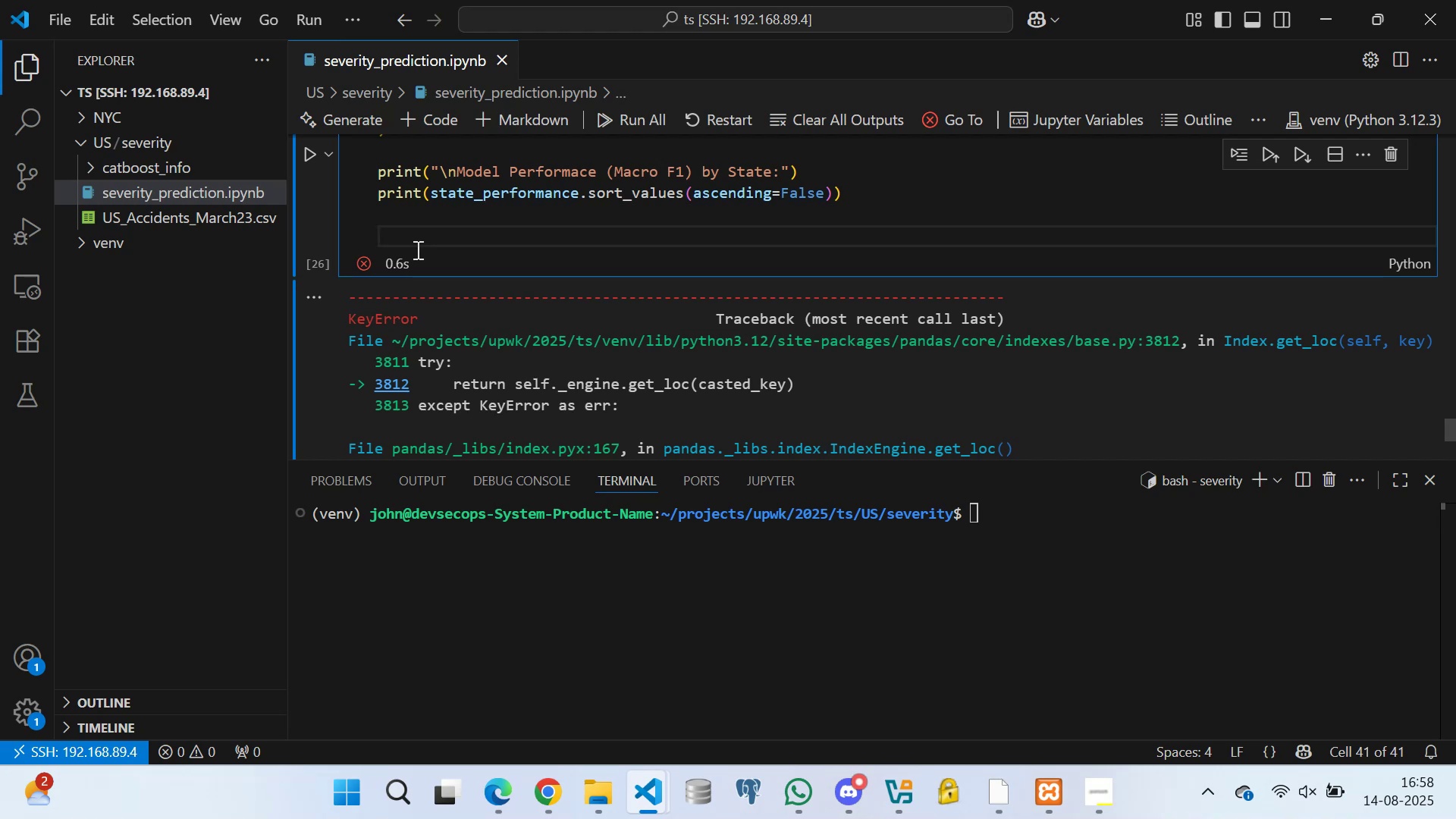 
key(Backspace)
 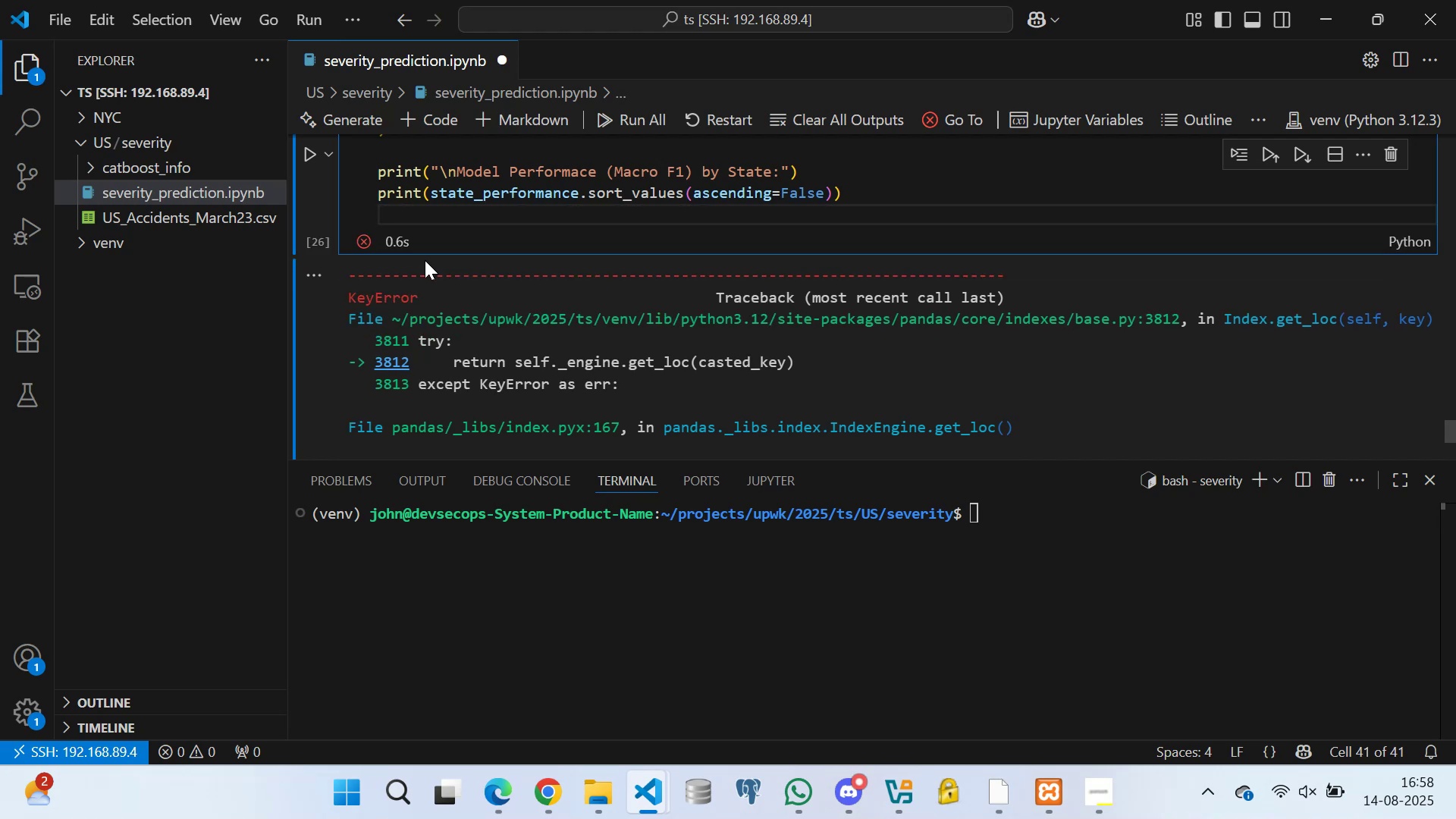 
key(Control+S)
 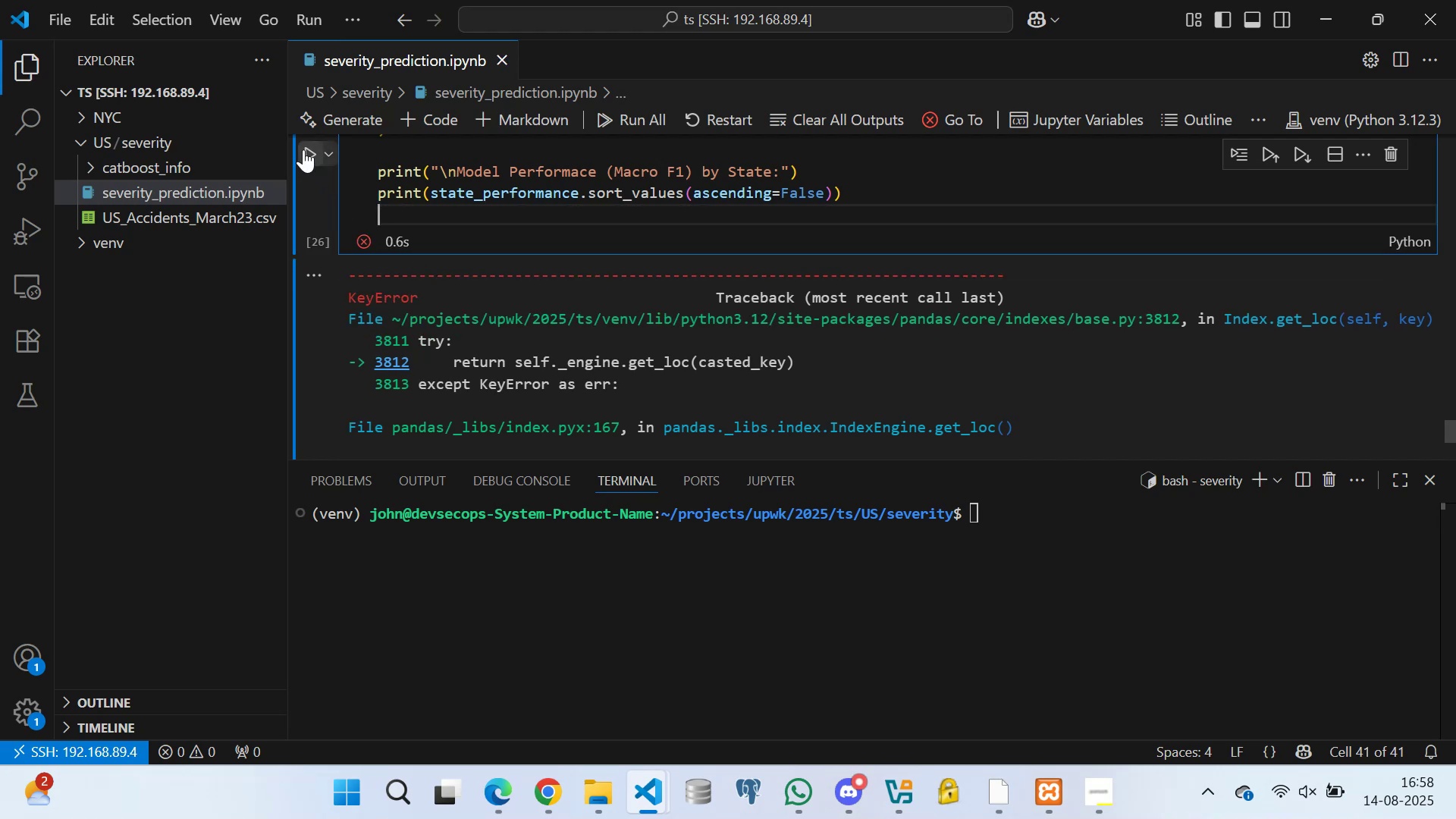 
left_click([305, 152])
 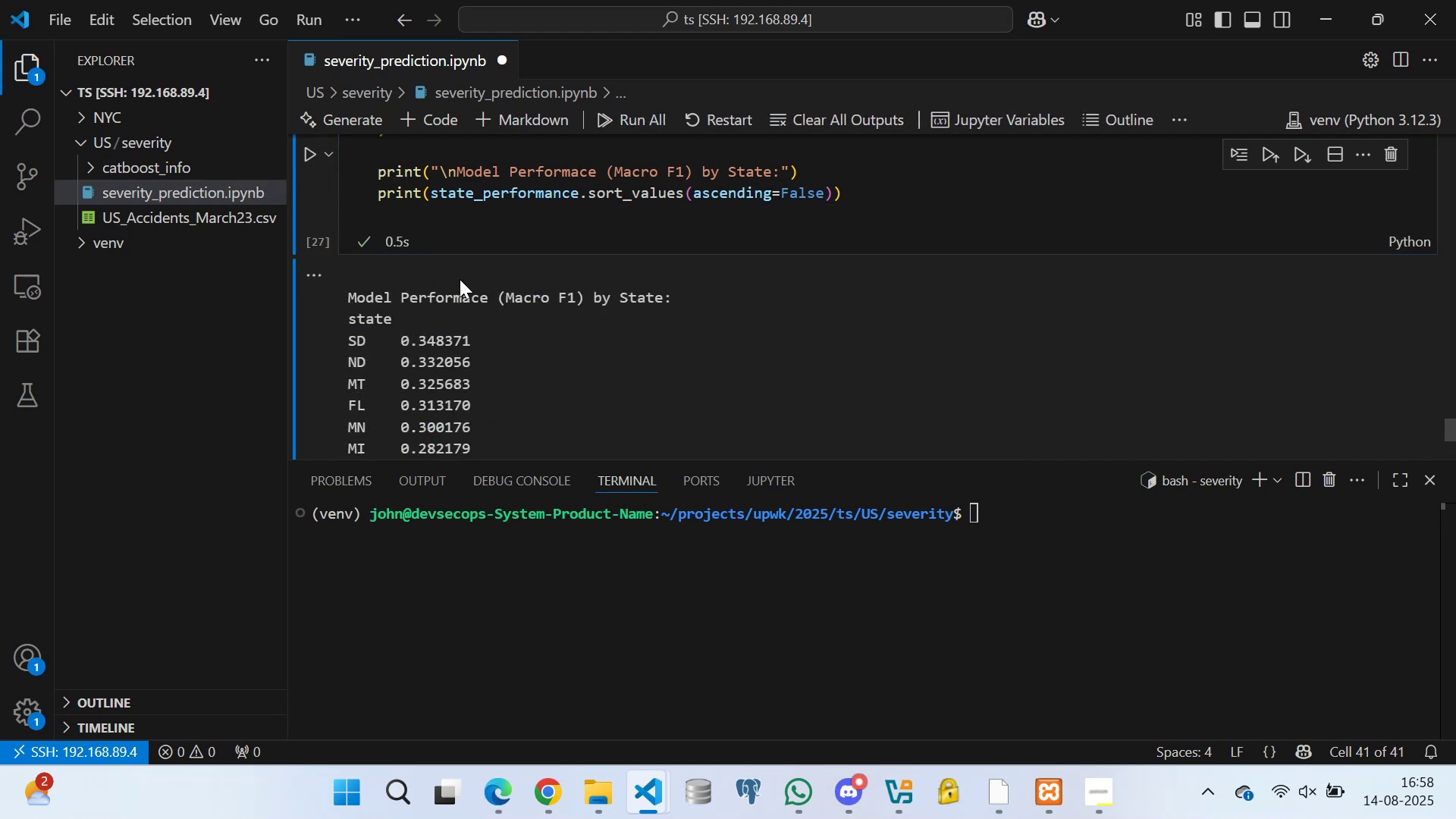 
scroll: coordinate [445, 297], scroll_direction: down, amount: 3.0
 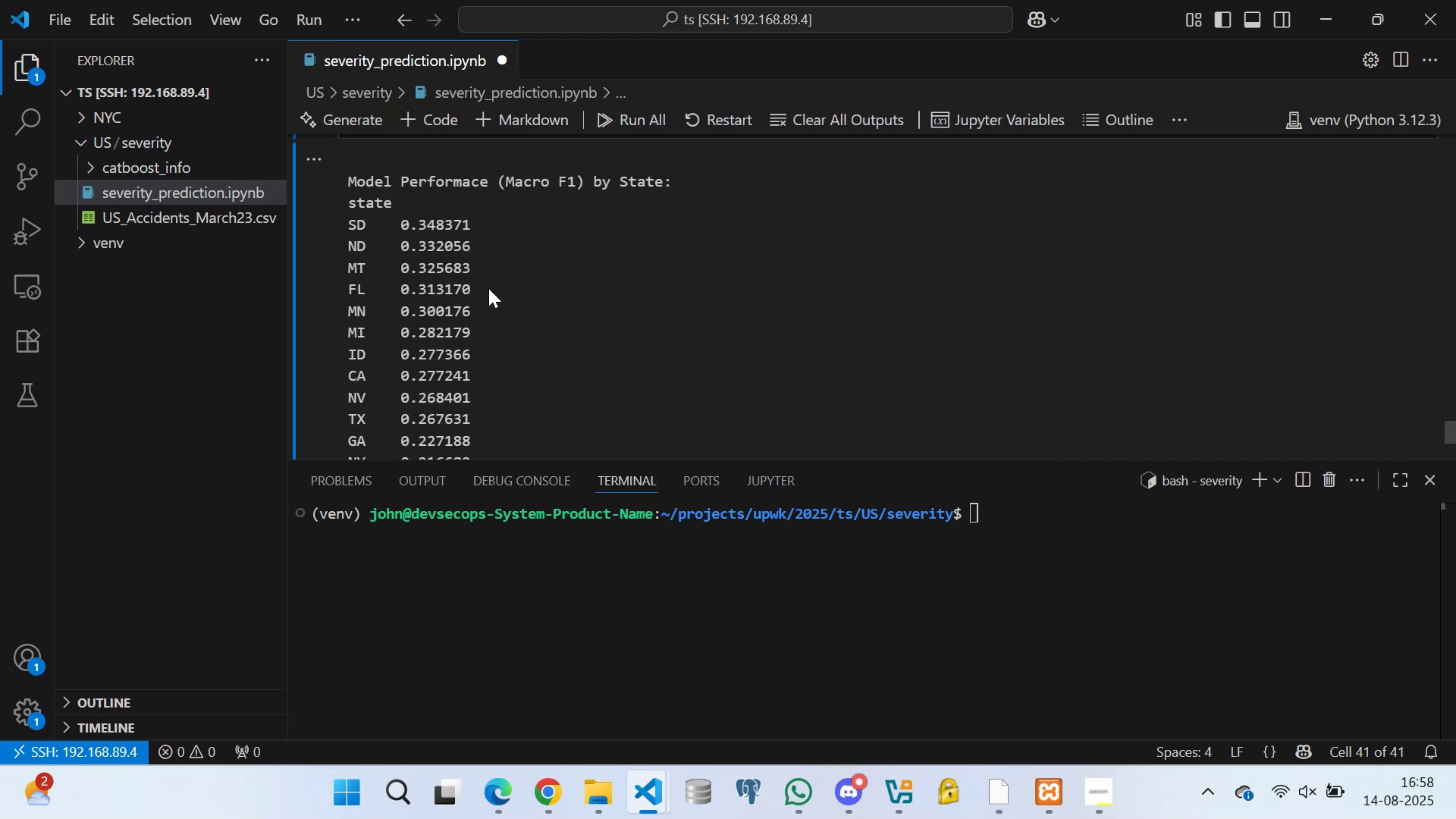 
scroll: coordinate [478, 292], scroll_direction: up, amount: 5.0
 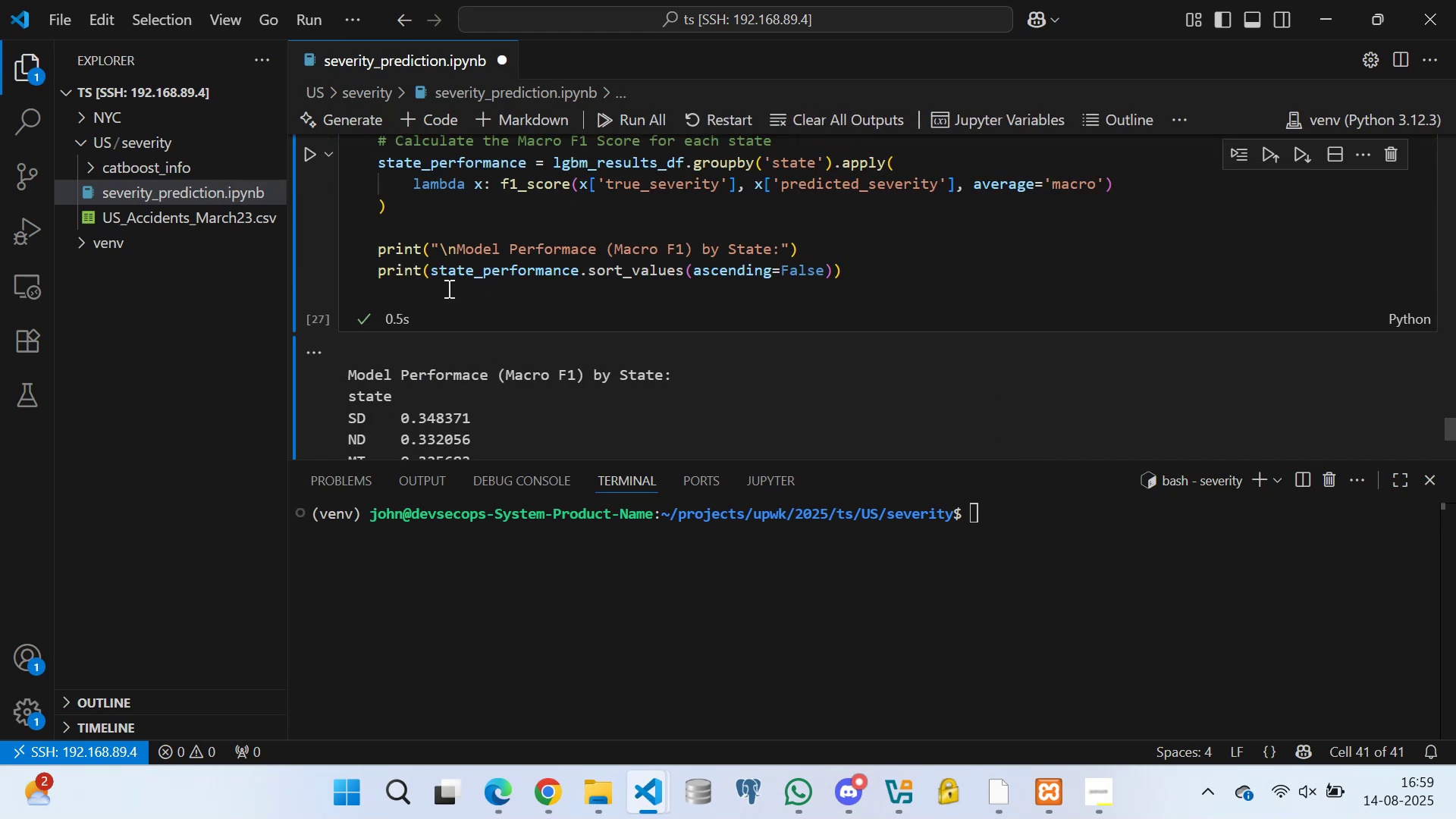 
scroll: coordinate [506, 356], scroll_direction: down, amount: 19.0
 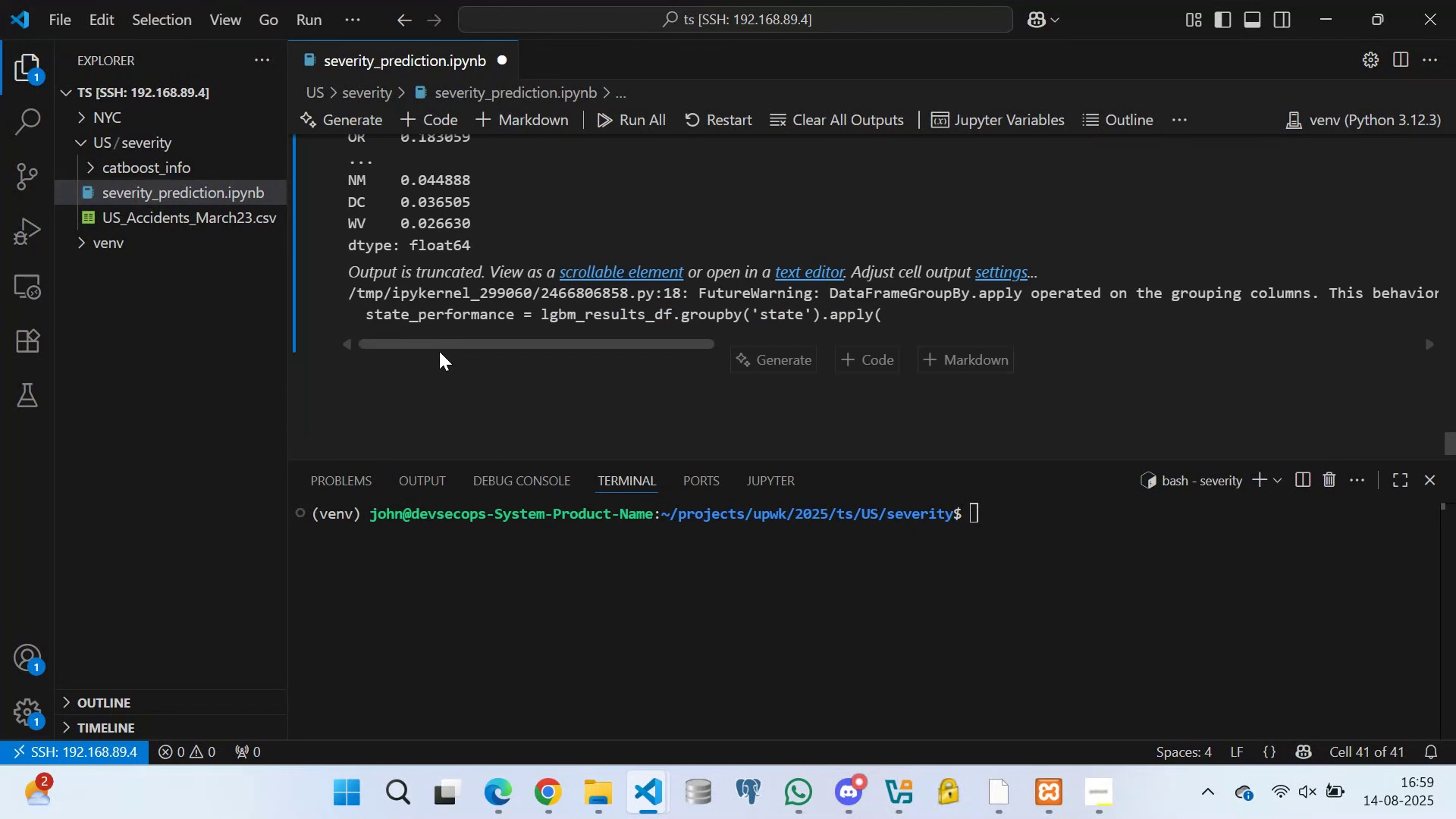 
left_click_drag(start_coordinate=[432, 340], to_coordinate=[344, 345])
 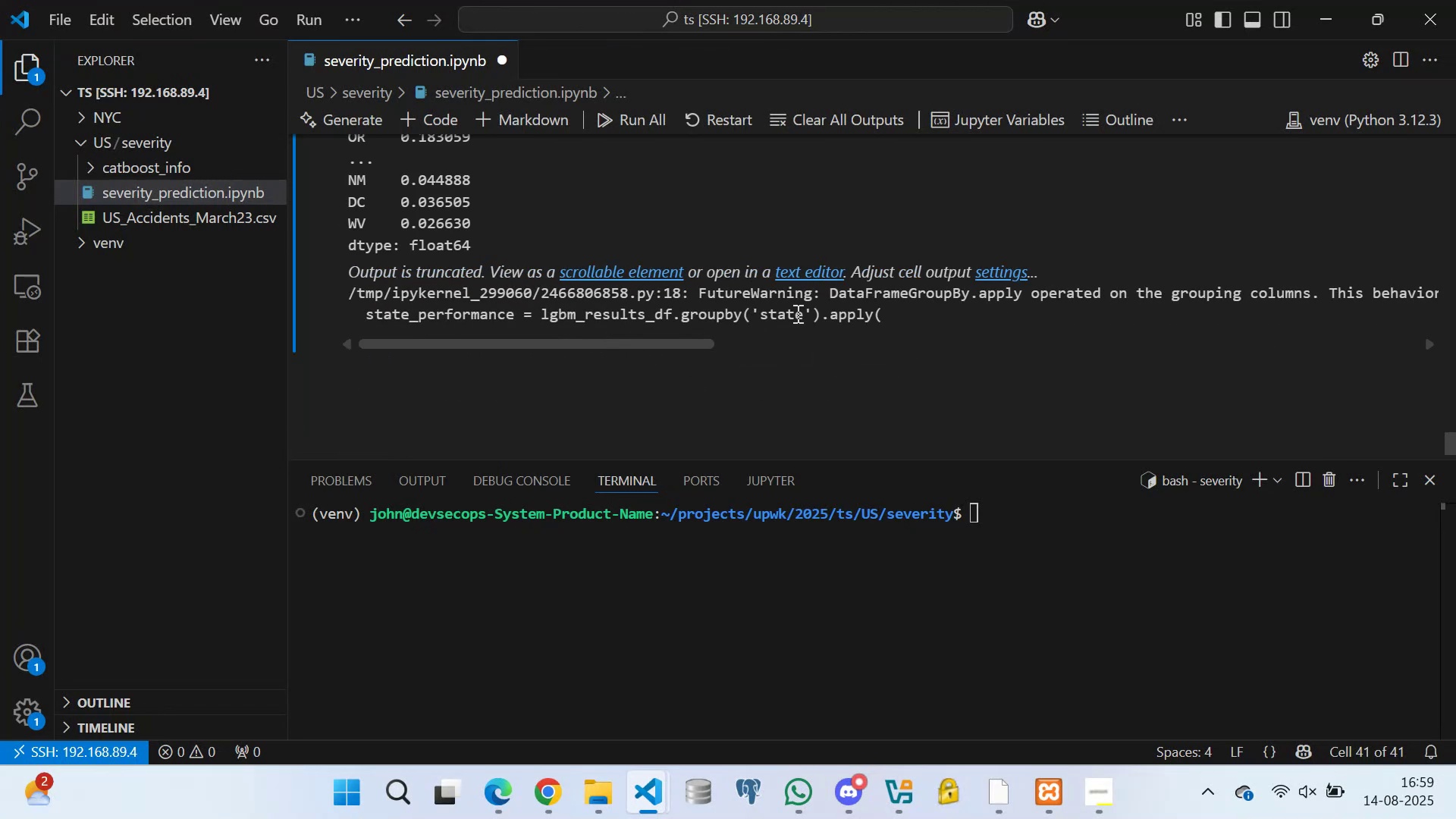 
scroll: coordinate [439, 240], scroll_direction: up, amount: 19.0
 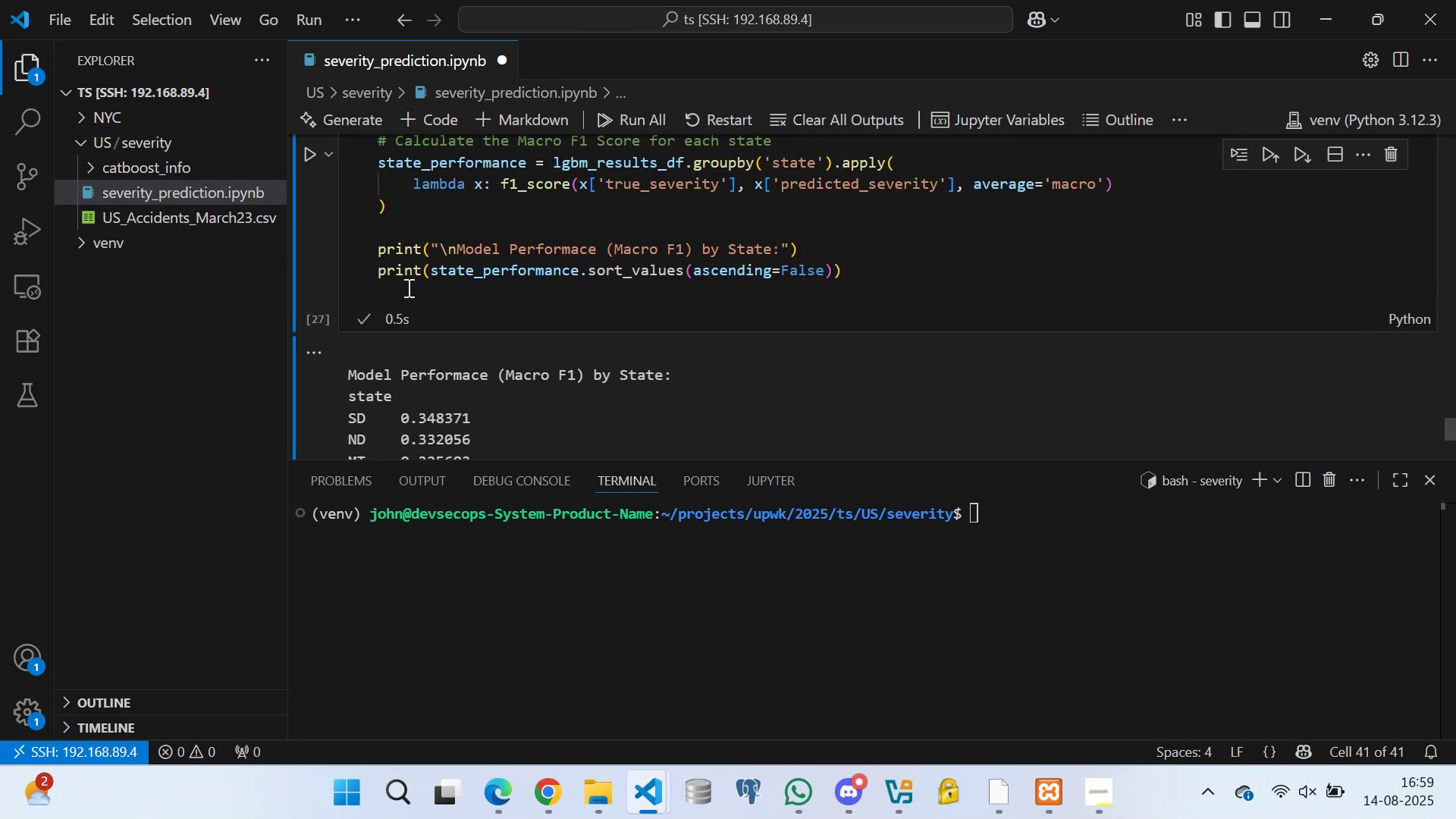 
left_click([406, 291])
 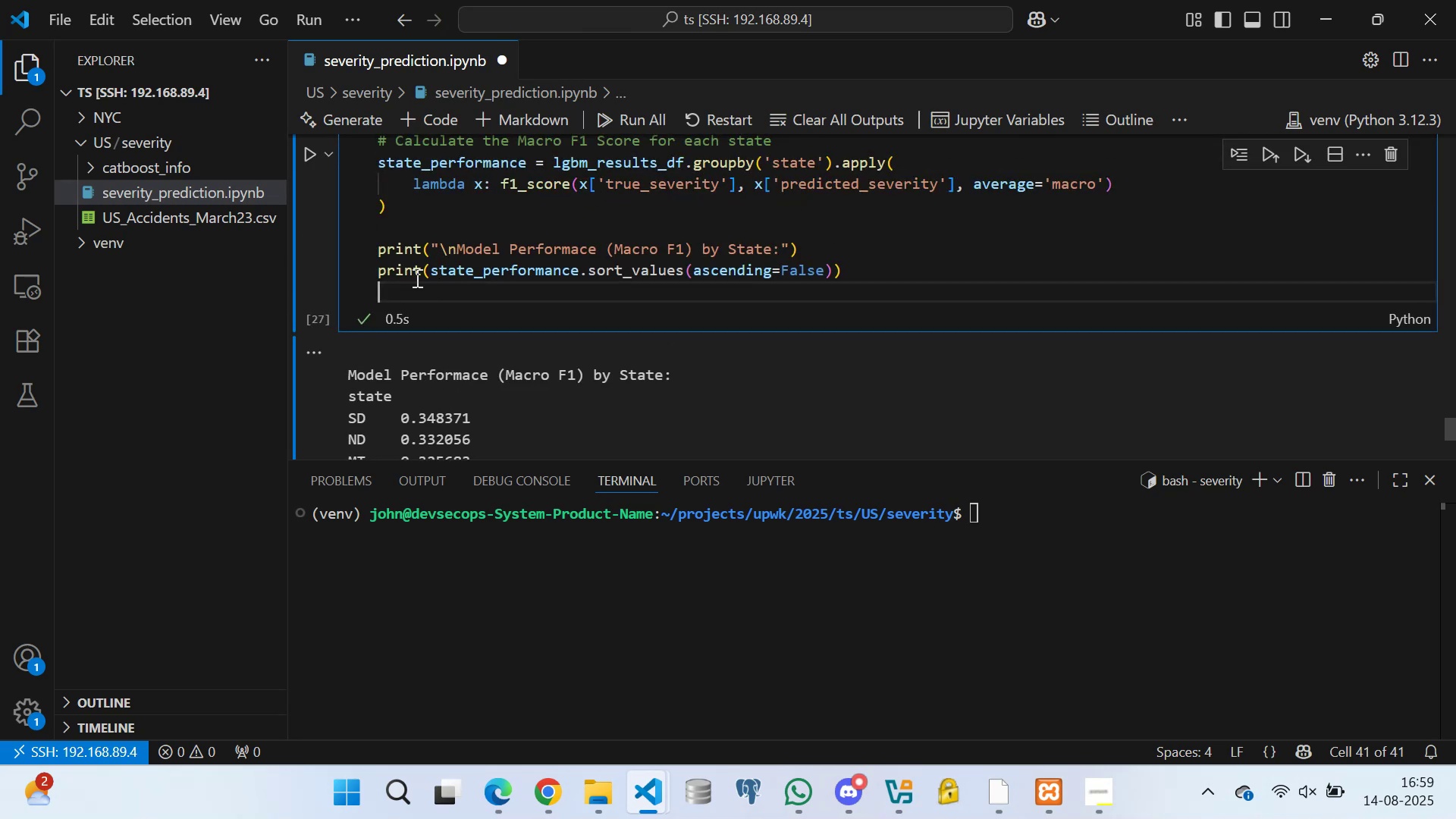 
scroll: coordinate [436, 226], scroll_direction: up, amount: 6.0
 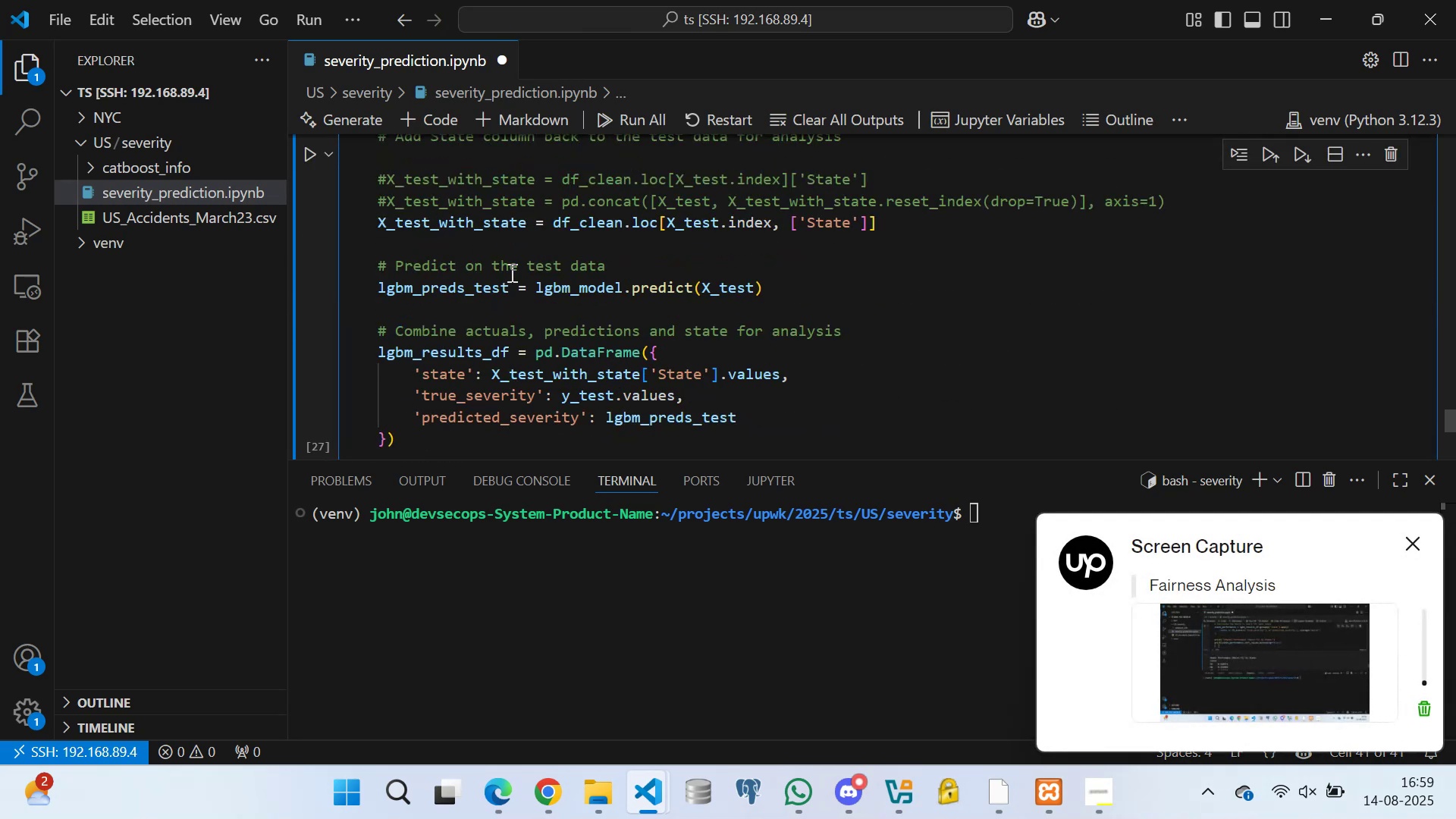 
double_click([444, 226])
 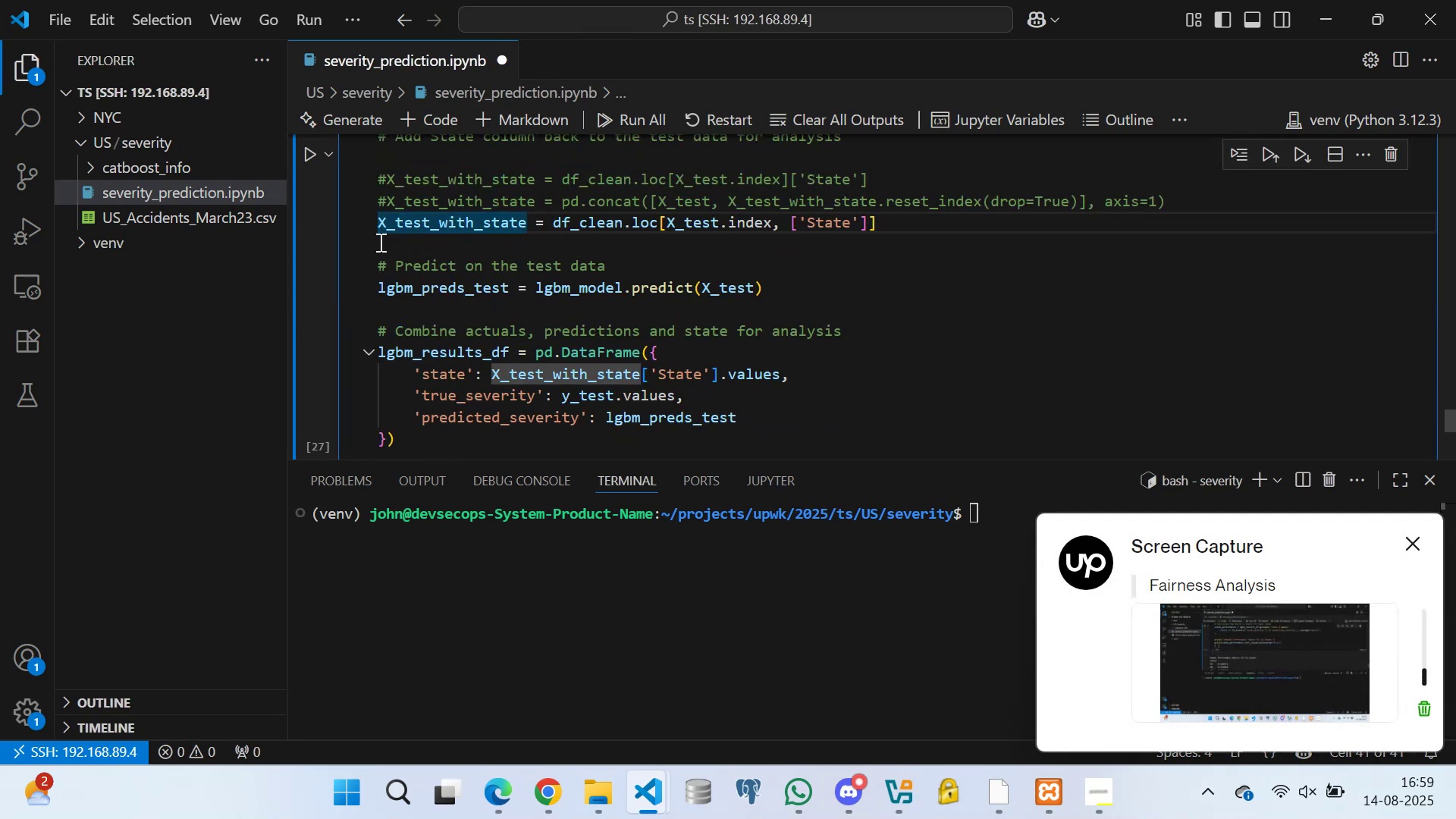 
left_click([386, 248])
 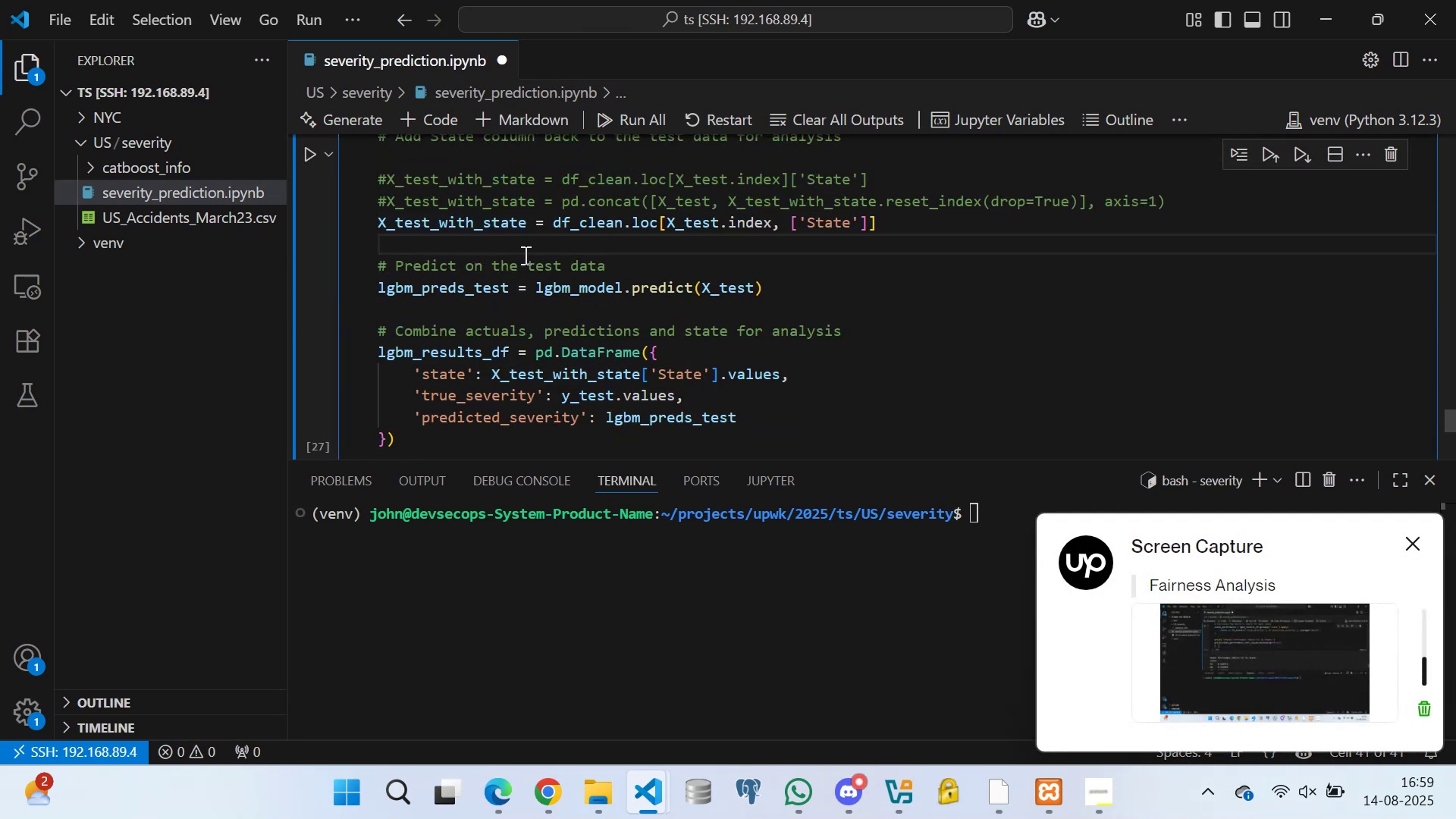 
left_click_drag(start_coordinate=[607, 259], to_coordinate=[610, 259])
 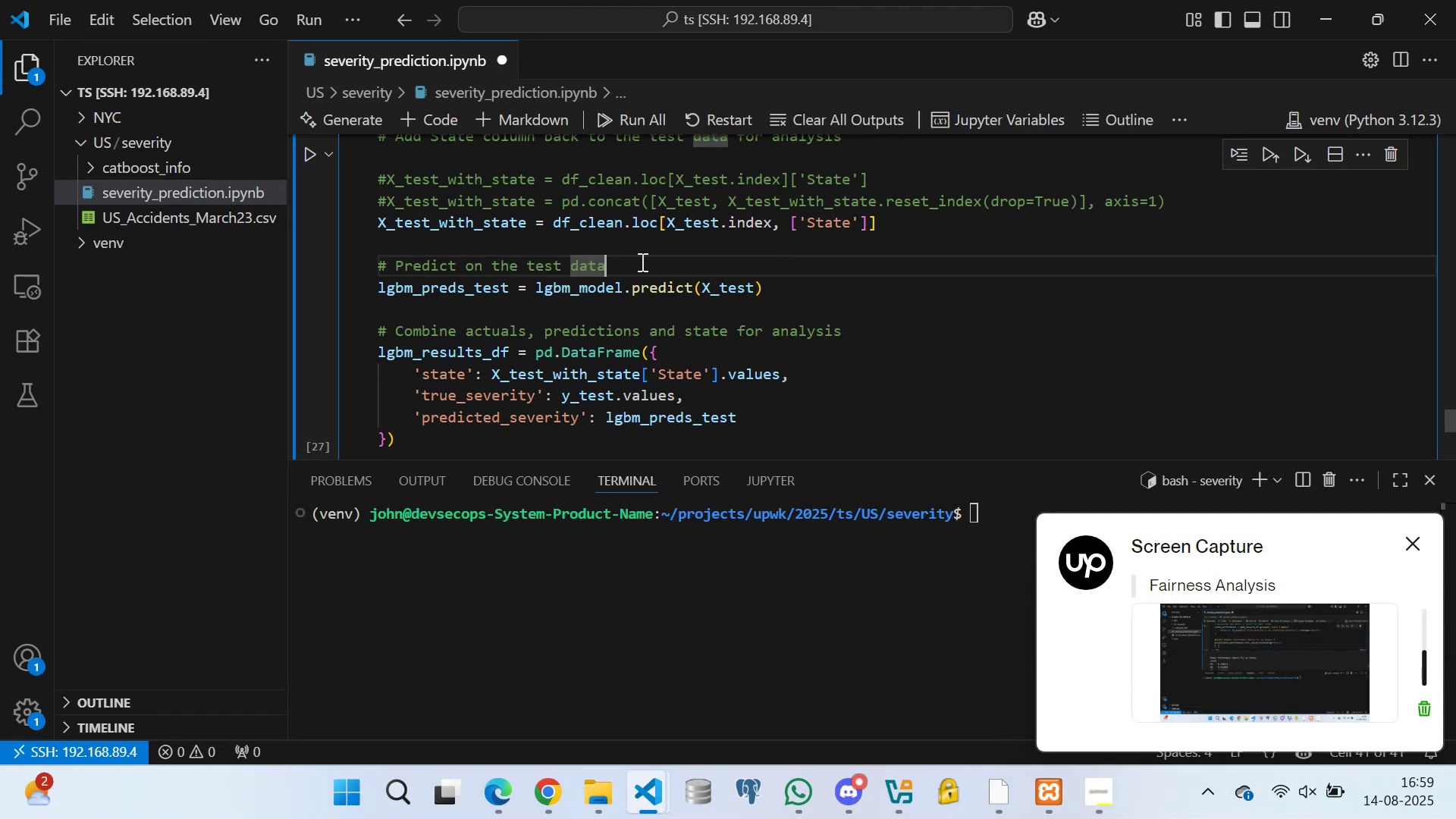 
triple_click([641, 261])
 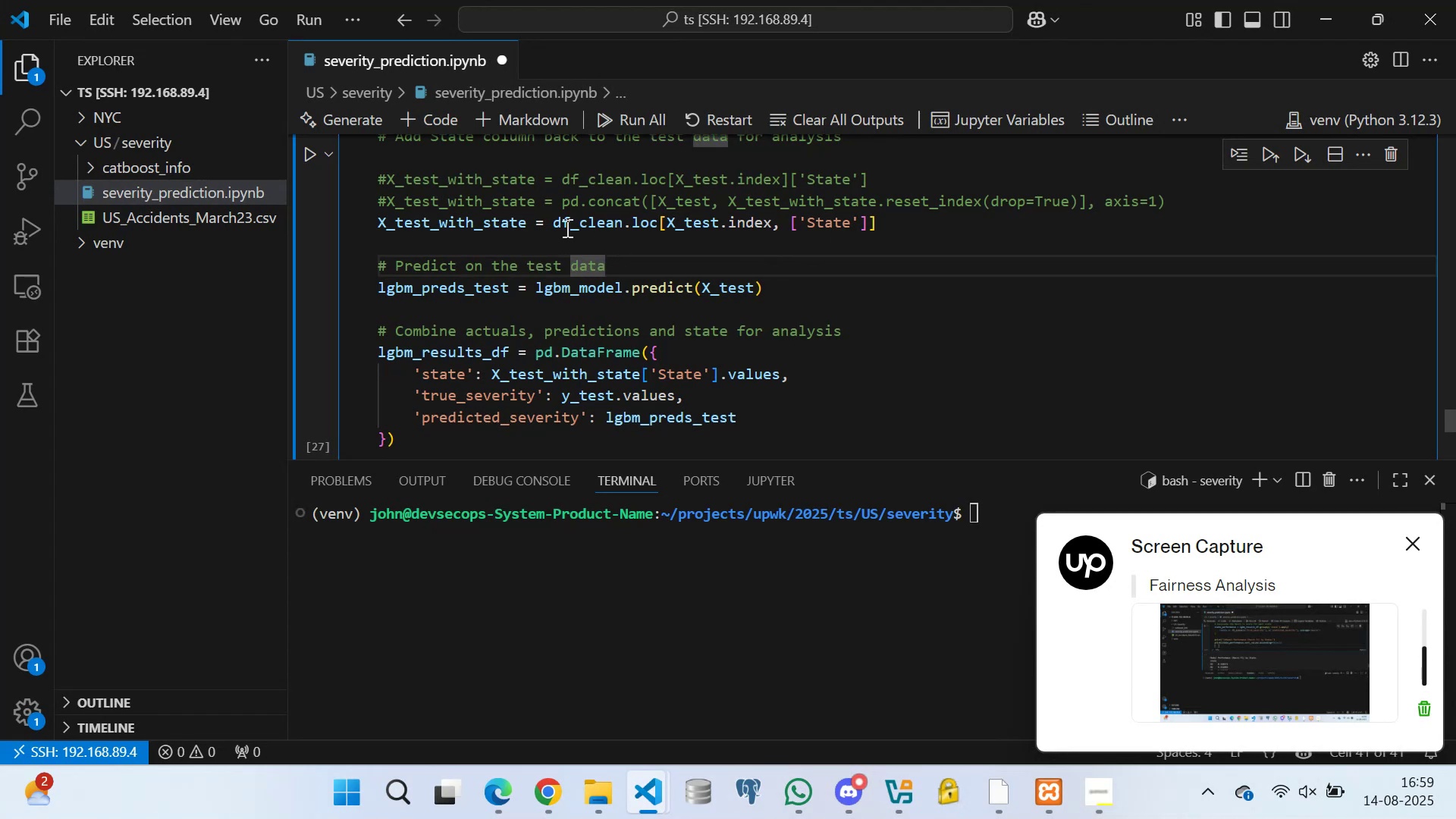 
triple_click([566, 228])
 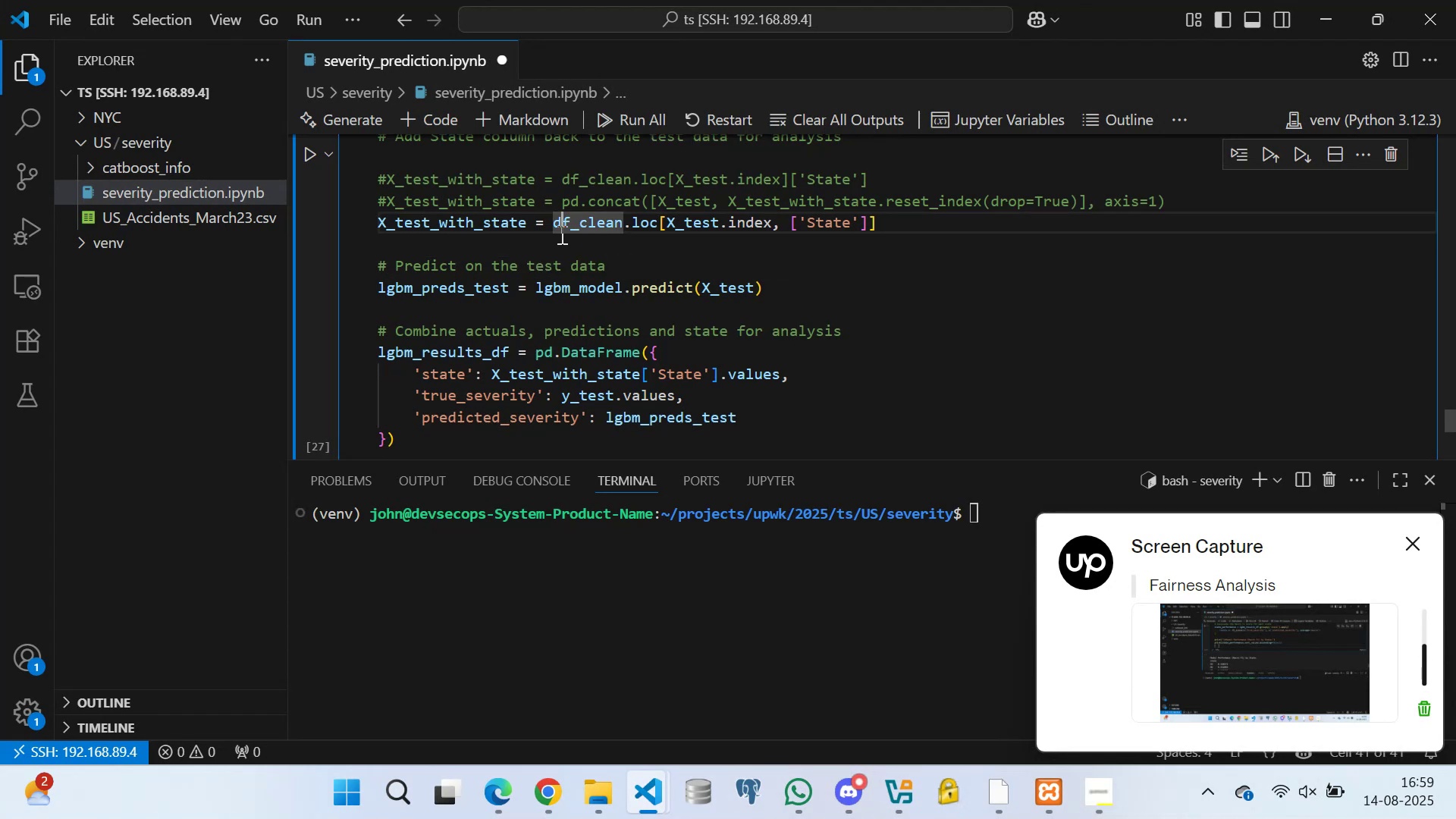 
left_click_drag(start_coordinate=[485, 247], to_coordinate=[478, 249])
 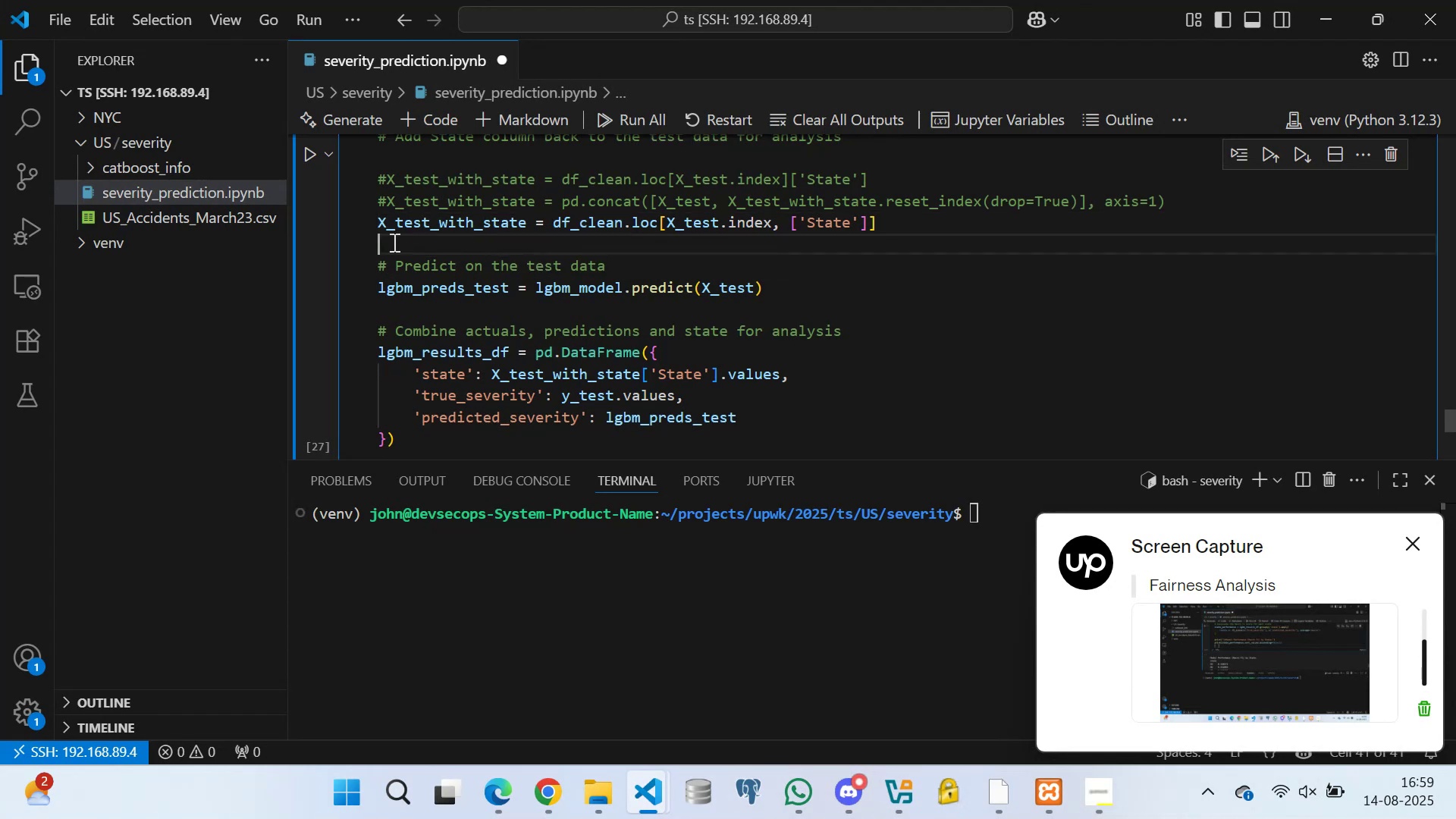 
triple_click([393, 242])
 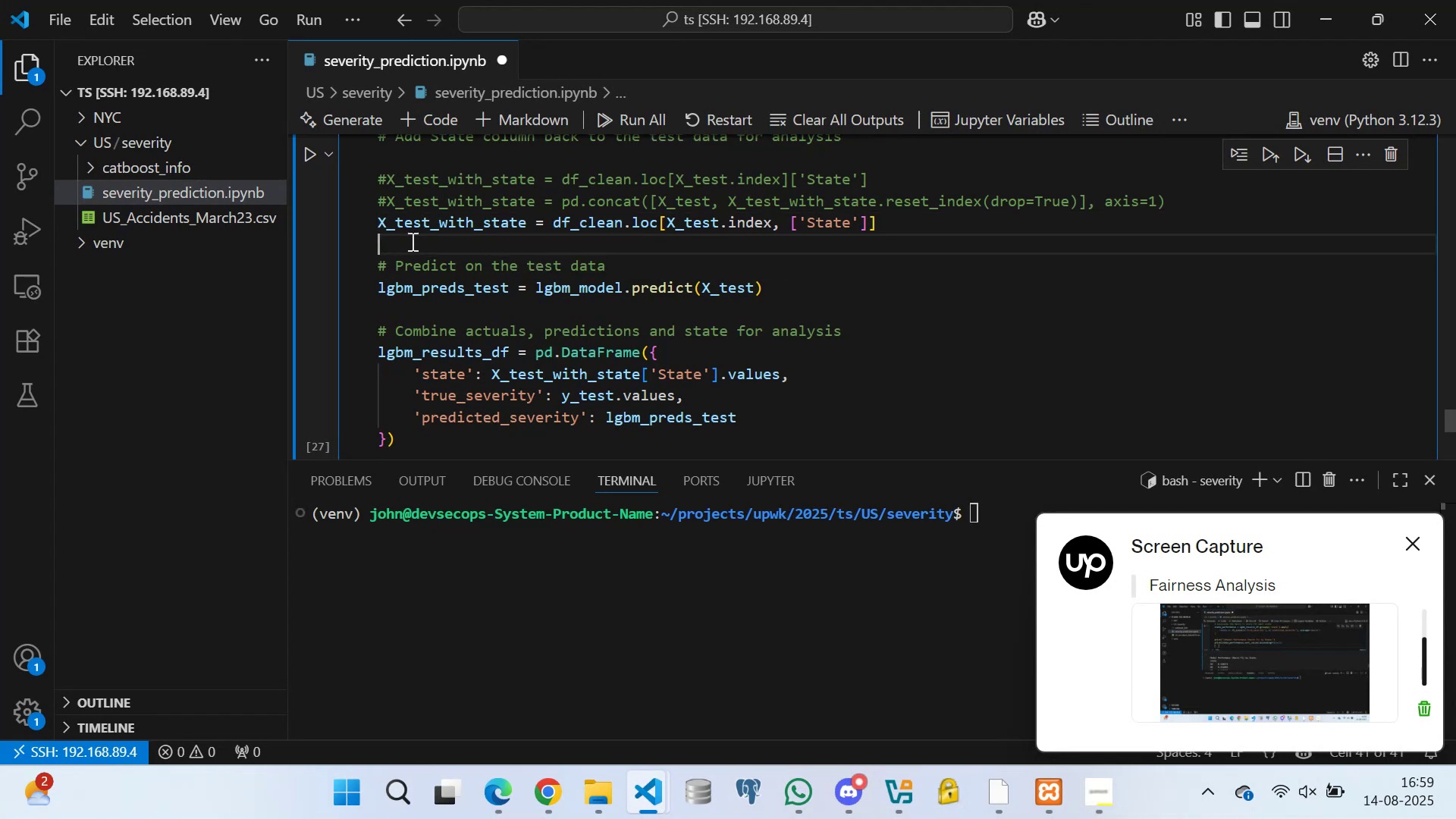 
left_click_drag(start_coordinate=[484, 246], to_coordinate=[498, 249])
 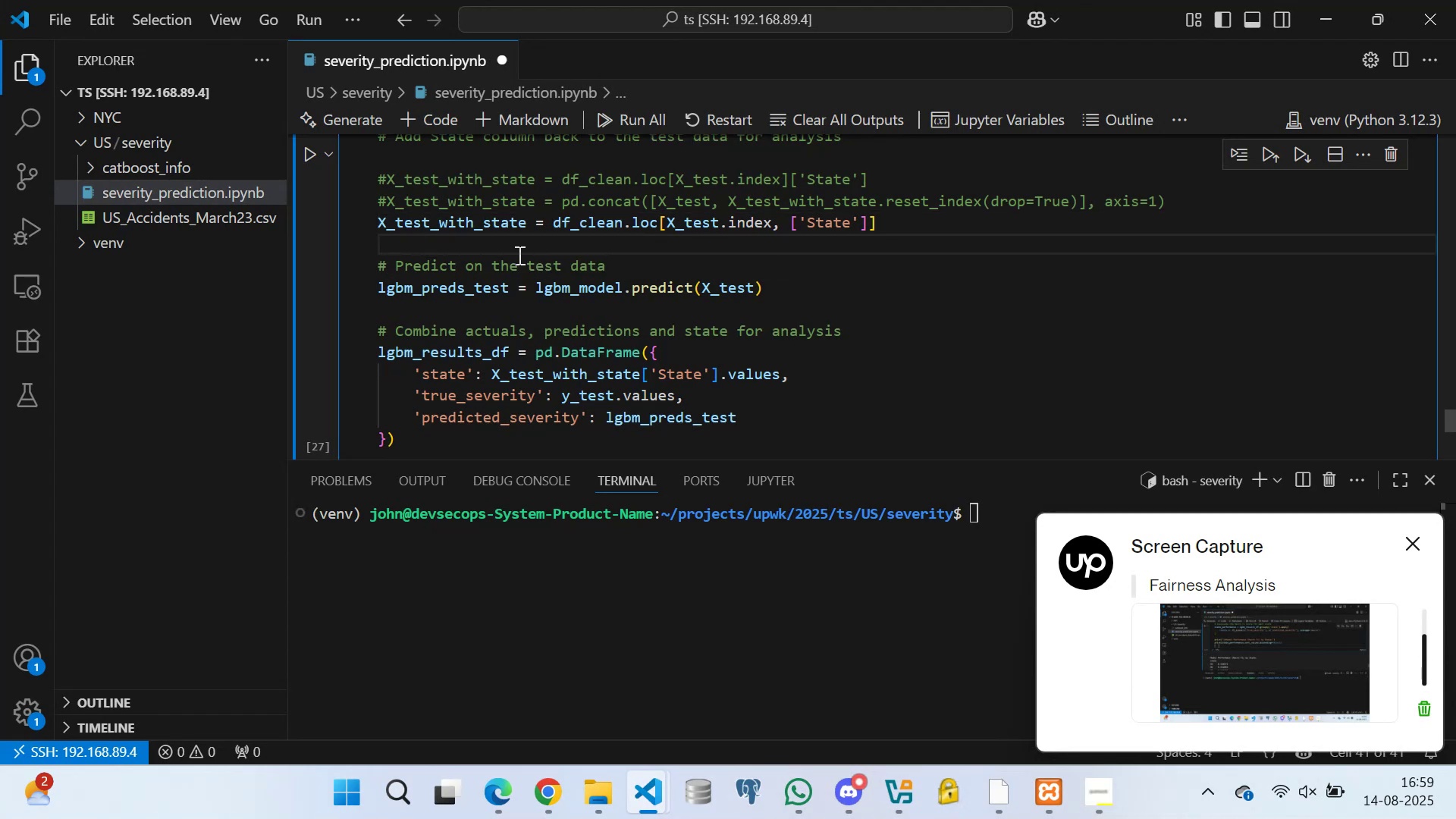 
left_click_drag(start_coordinate=[604, 258], to_coordinate=[614, 260])
 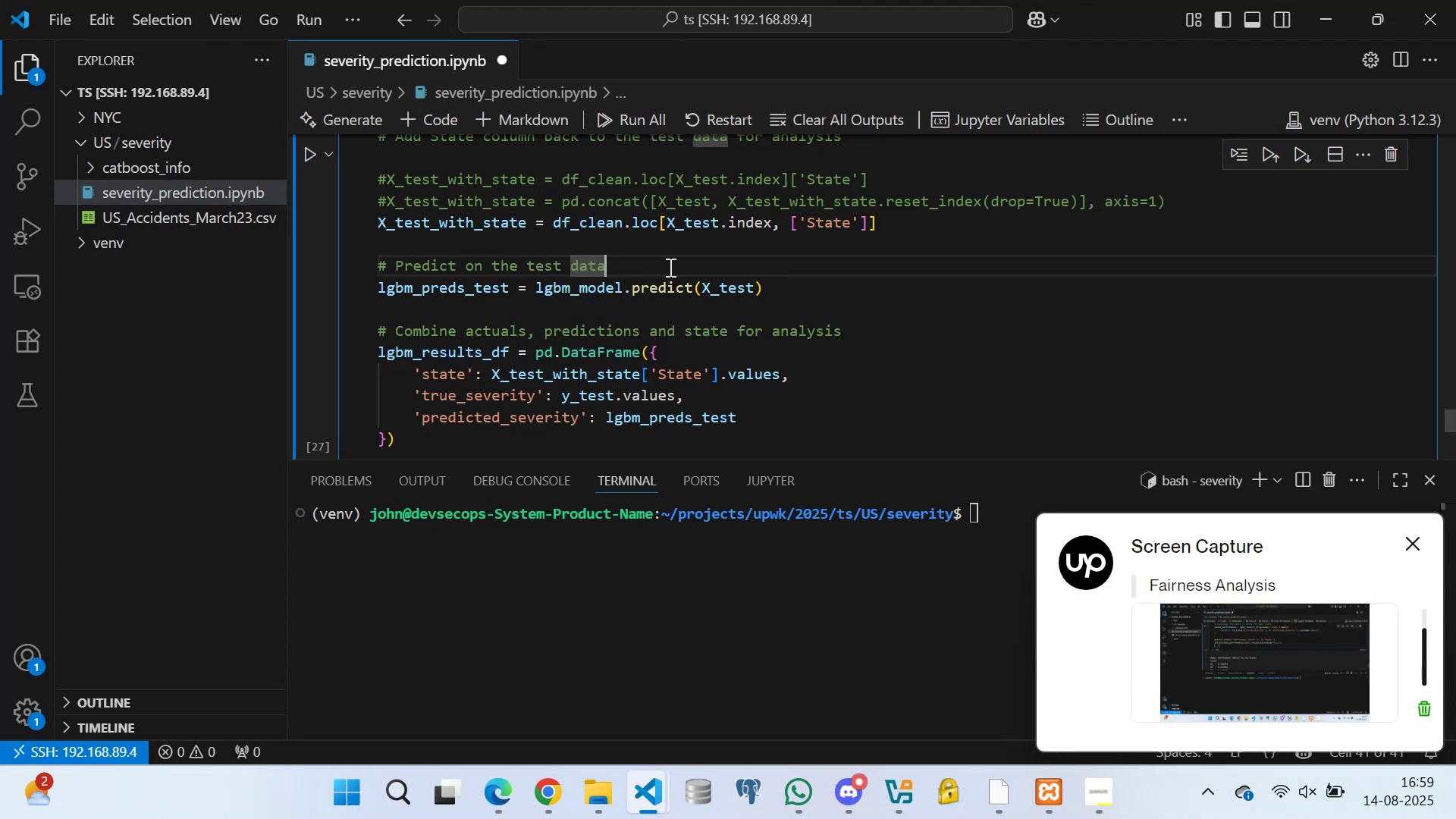 
left_click_drag(start_coordinate=[648, 291], to_coordinate=[643, 293])
 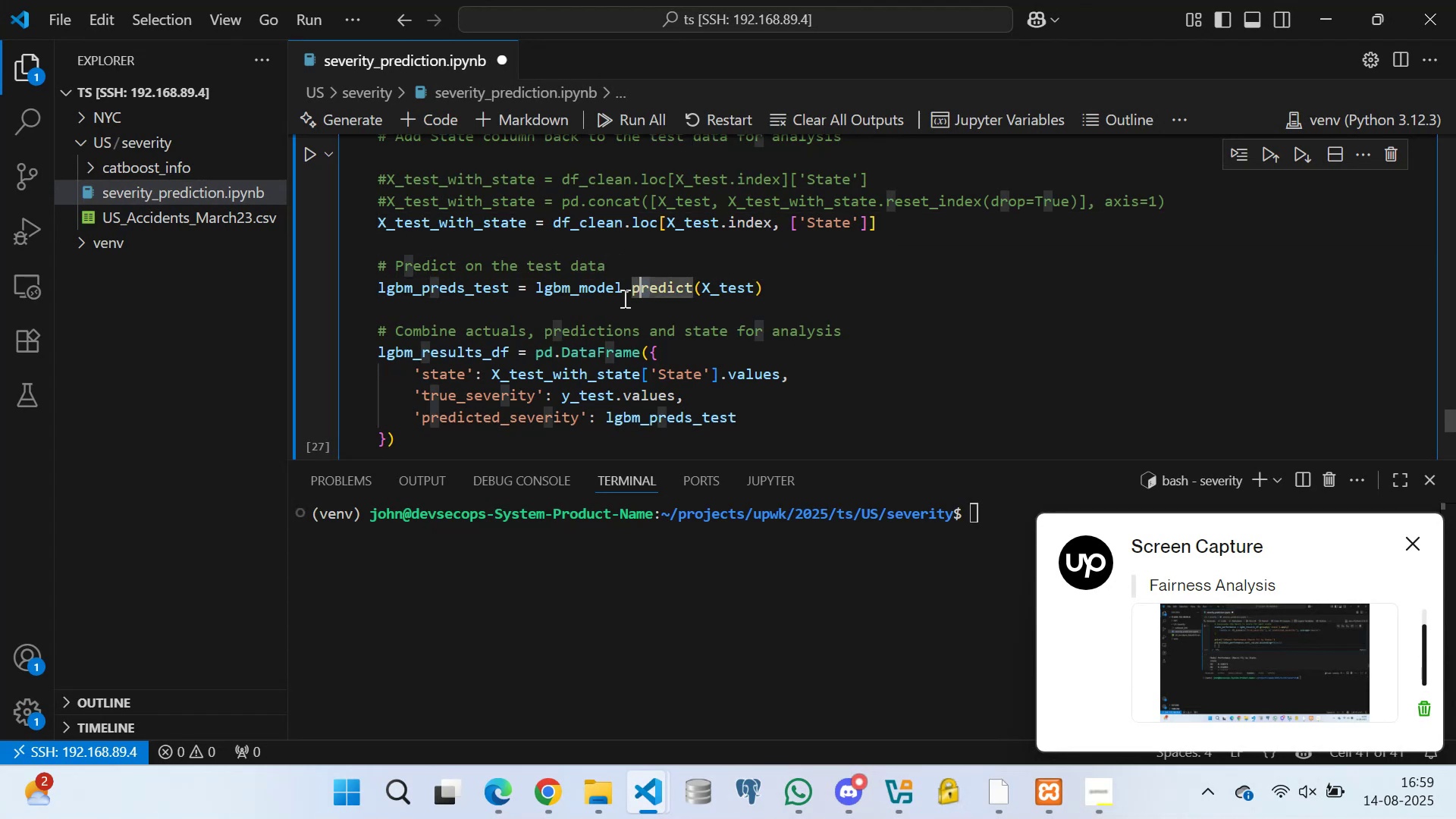 
left_click_drag(start_coordinate=[592, 298], to_coordinate=[588, 300])
 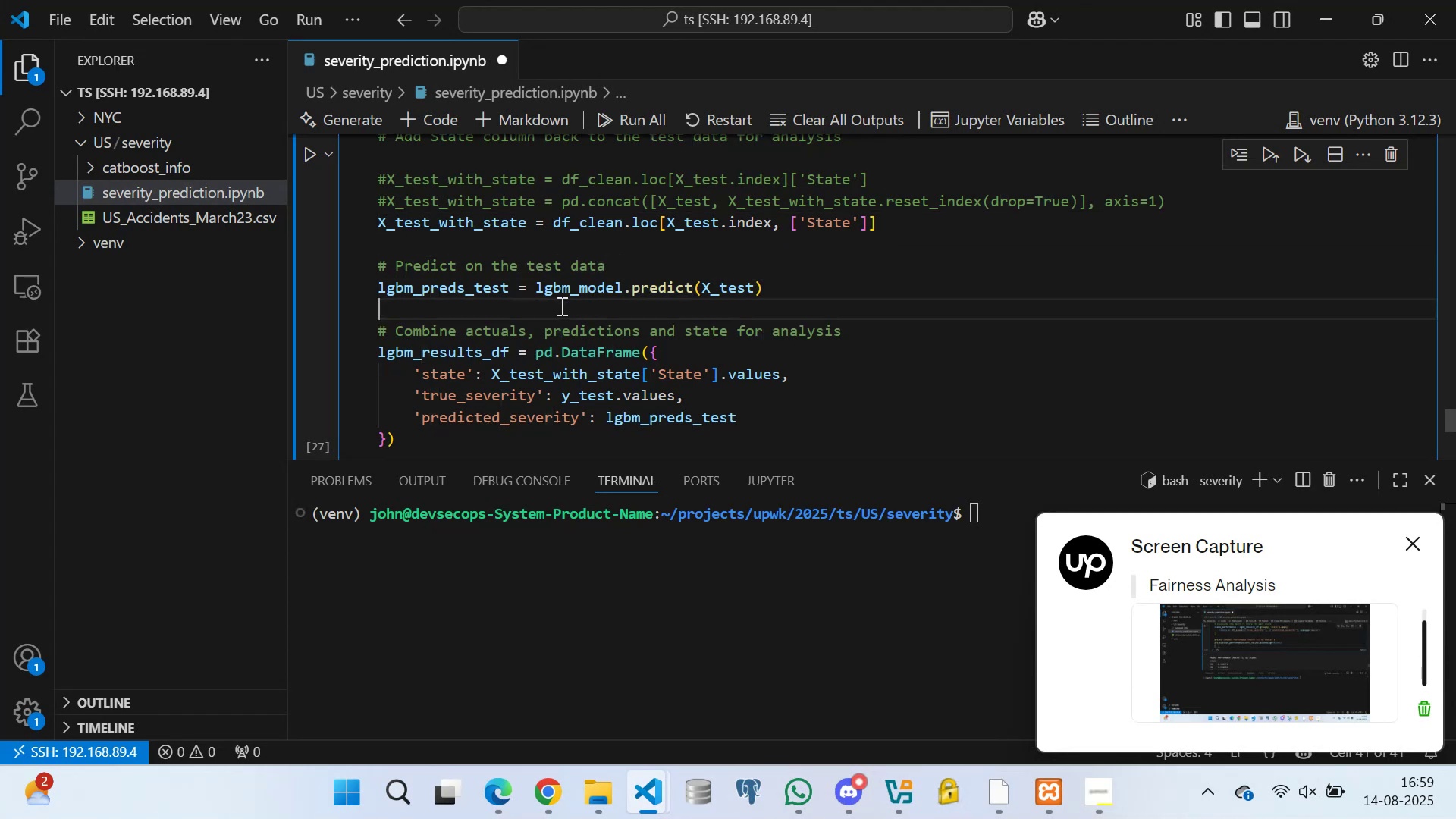 
triple_click([560, 306])
 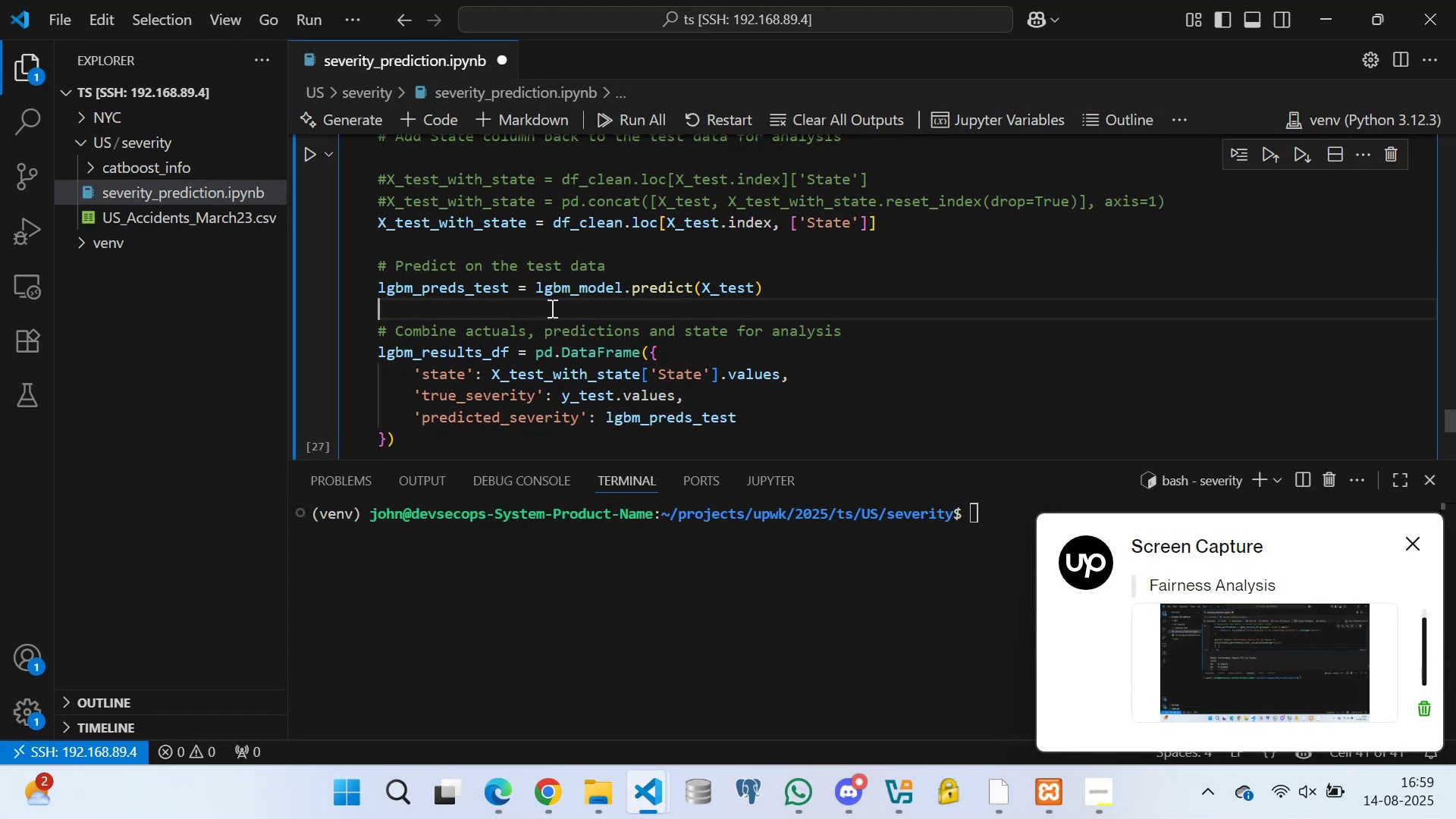 
left_click_drag(start_coordinate=[505, 303], to_coordinate=[511, 303])
 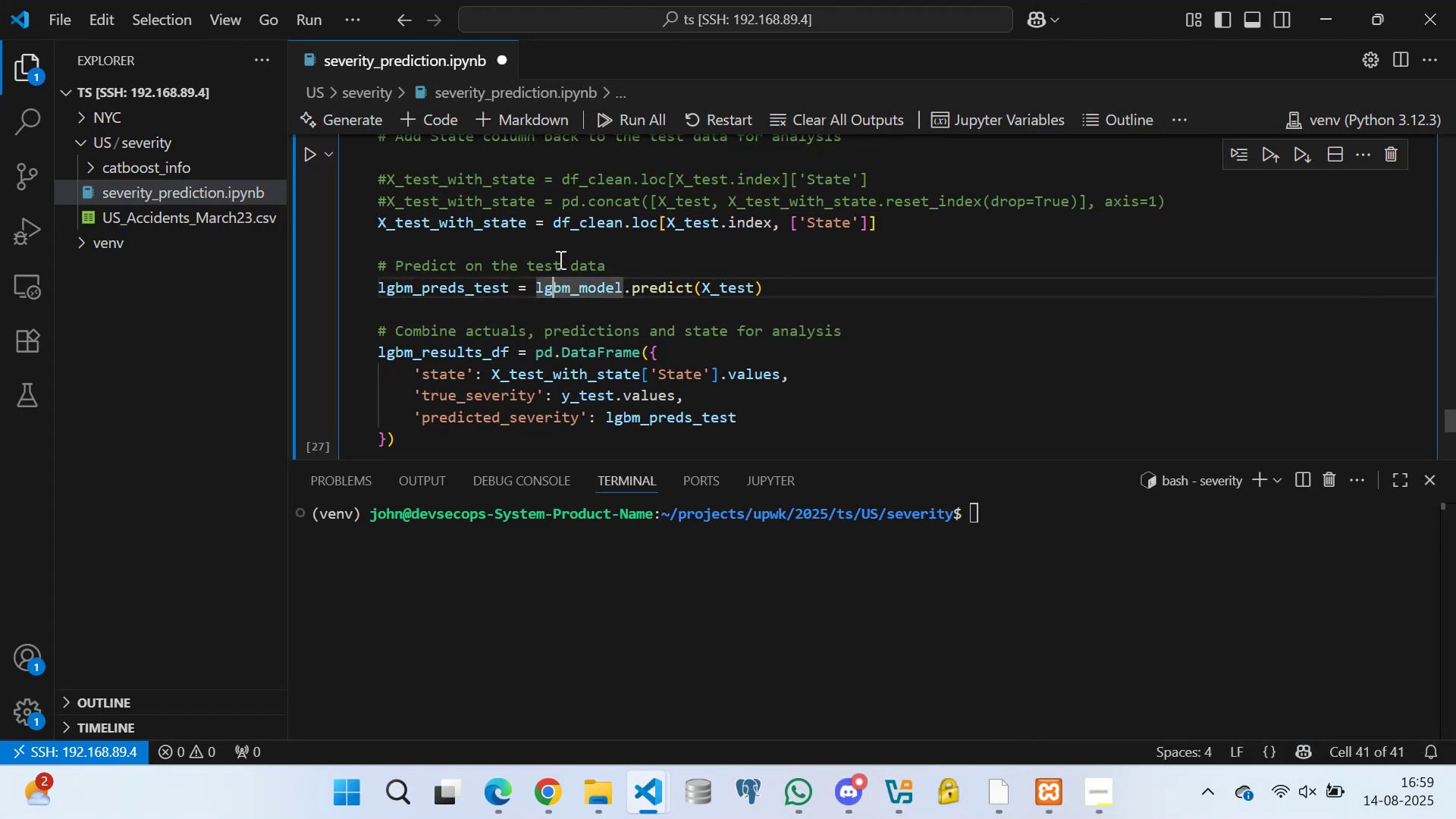 
triple_click([554, 237])
 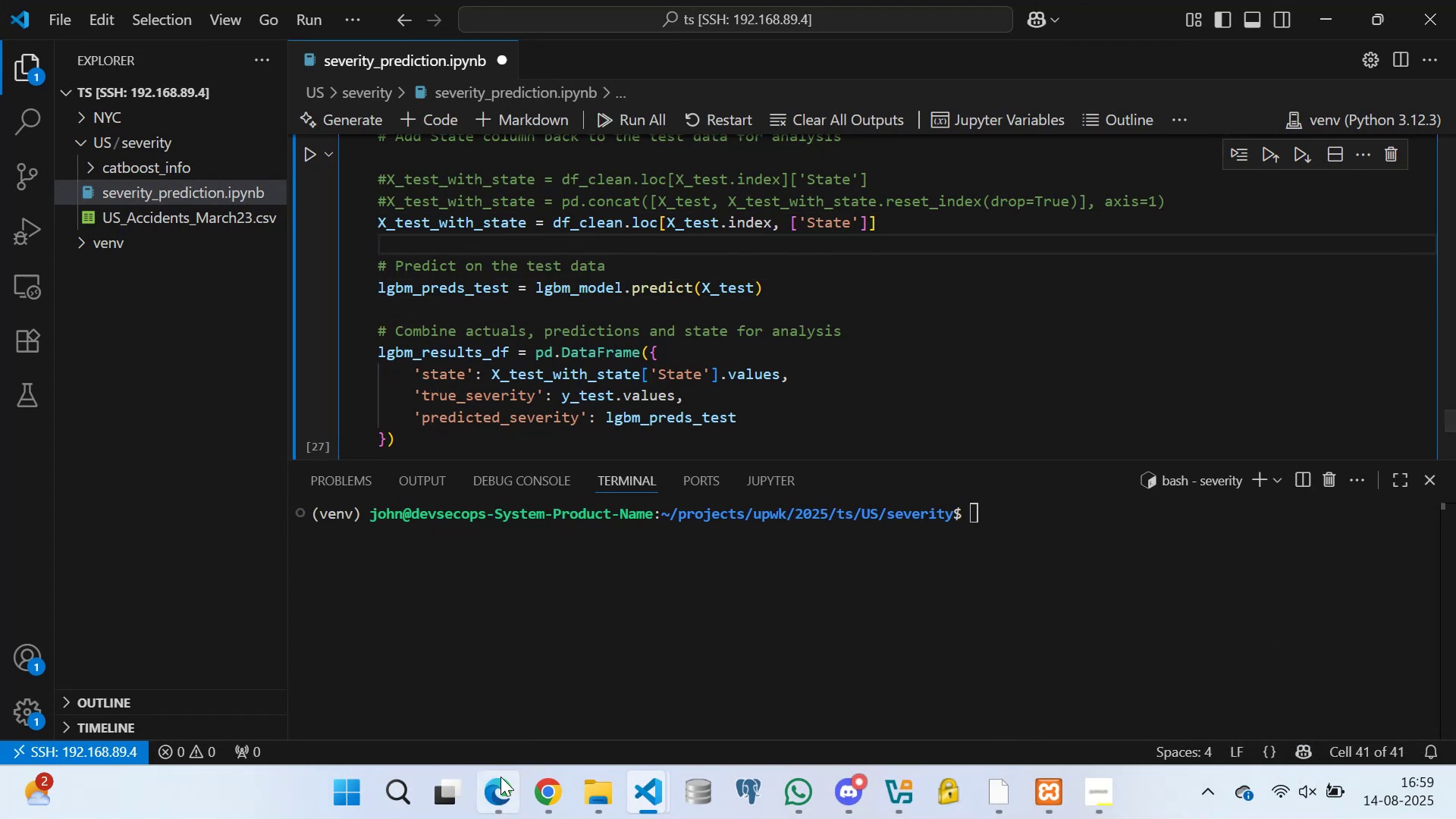 
left_click([496, 787])
 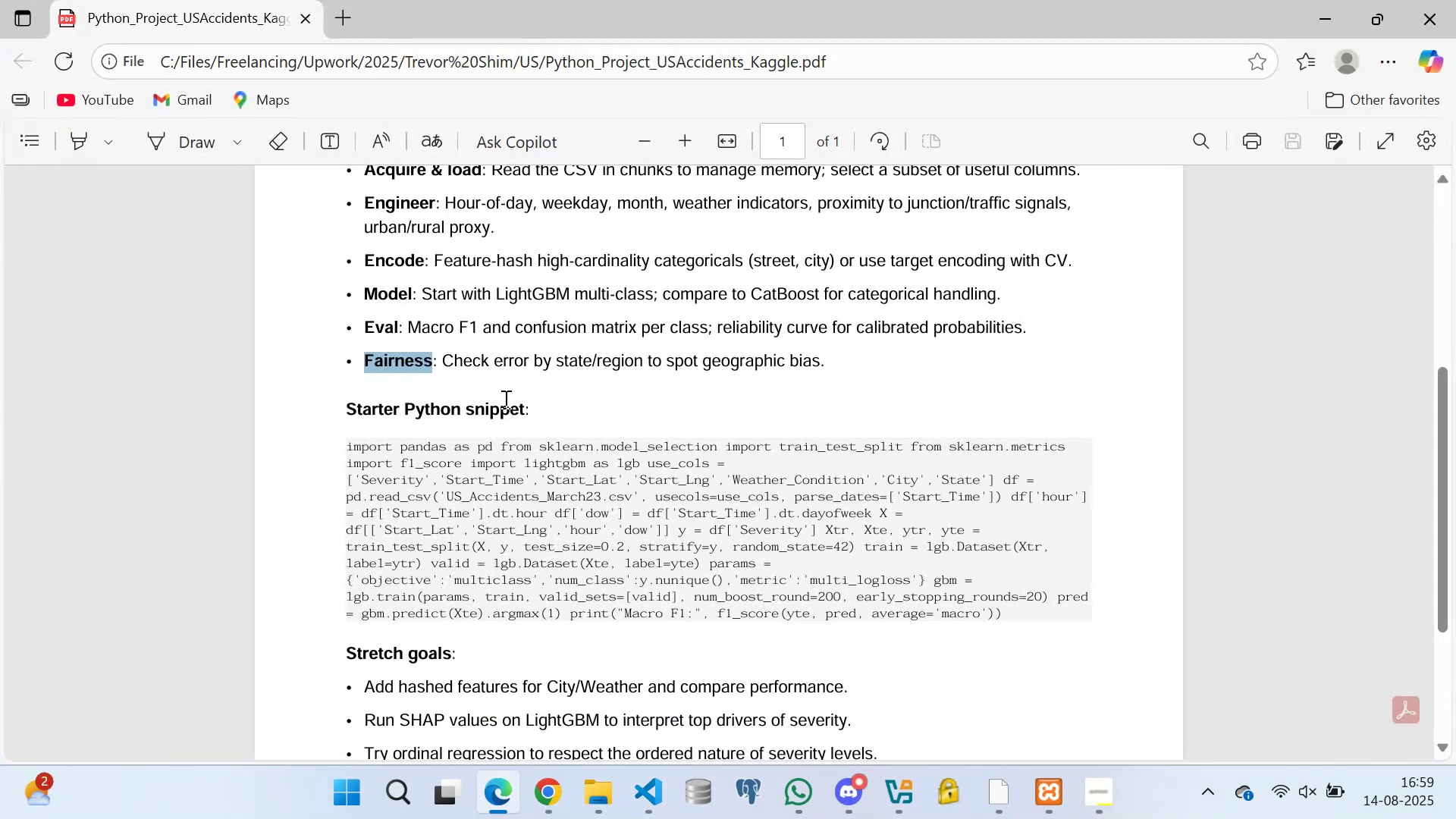 
left_click([522, 400])
 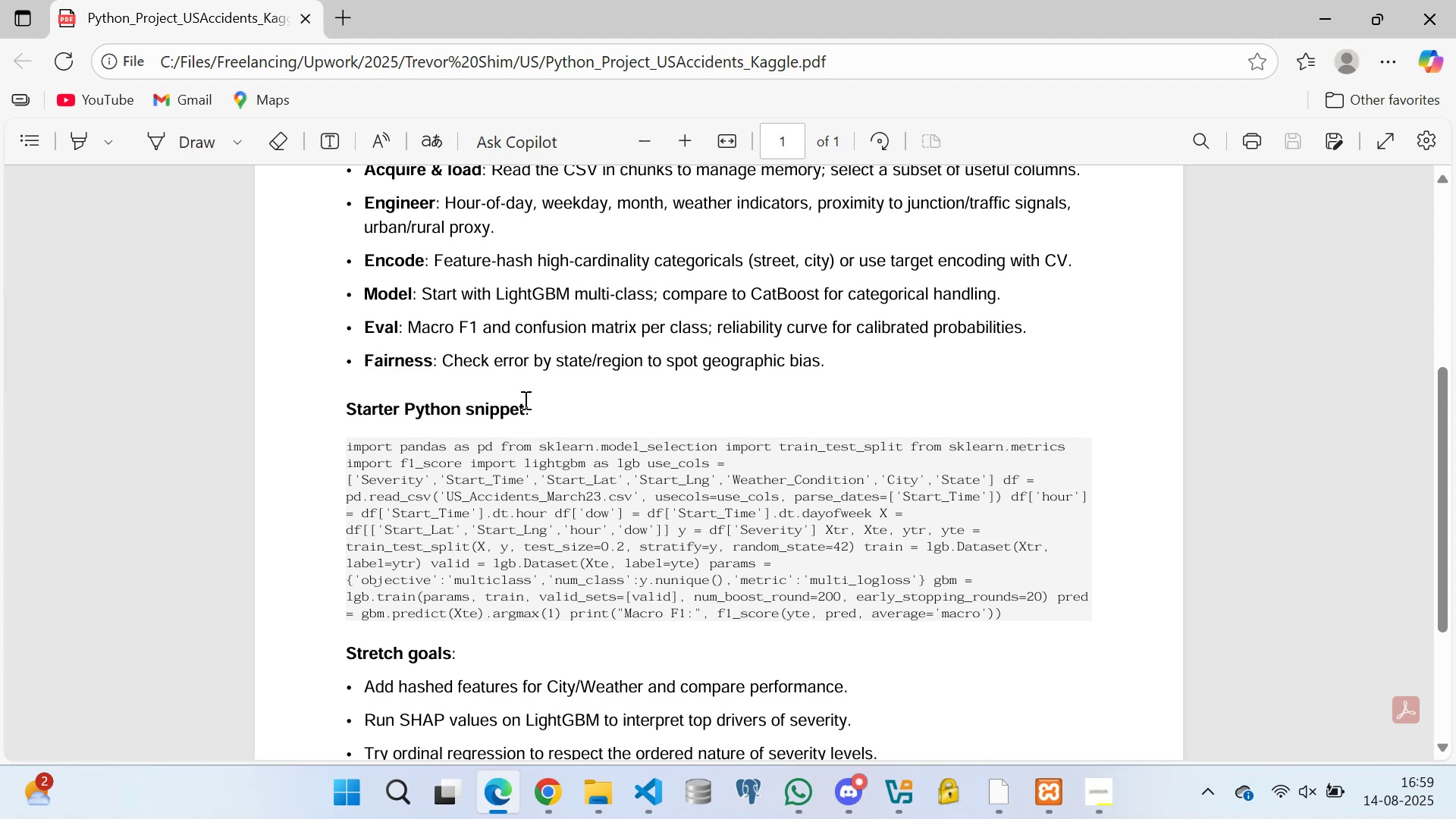 
scroll: coordinate [505, 571], scroll_direction: down, amount: 1.0
 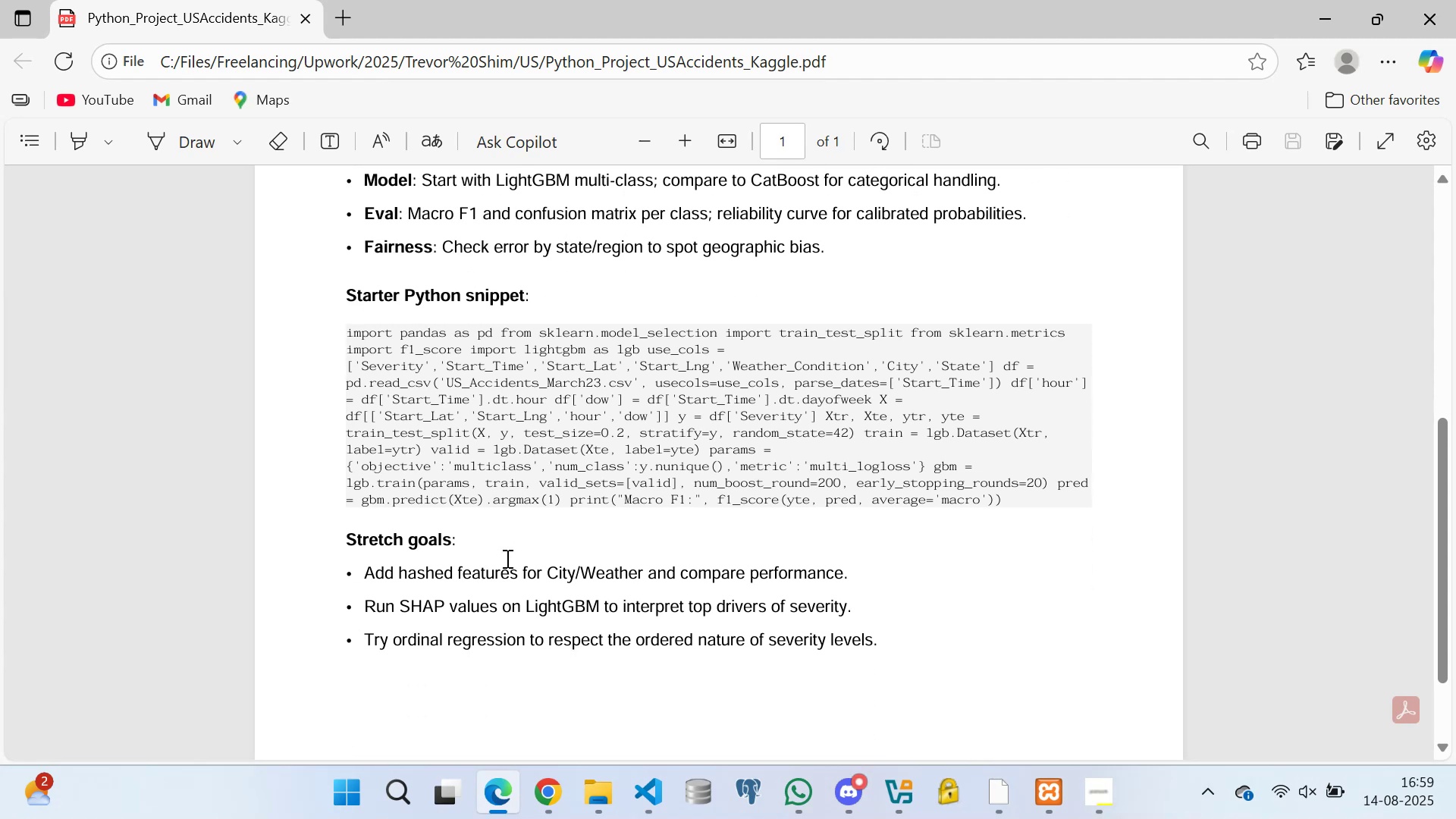 
scroll: coordinate [532, 511], scroll_direction: up, amount: 1.0
 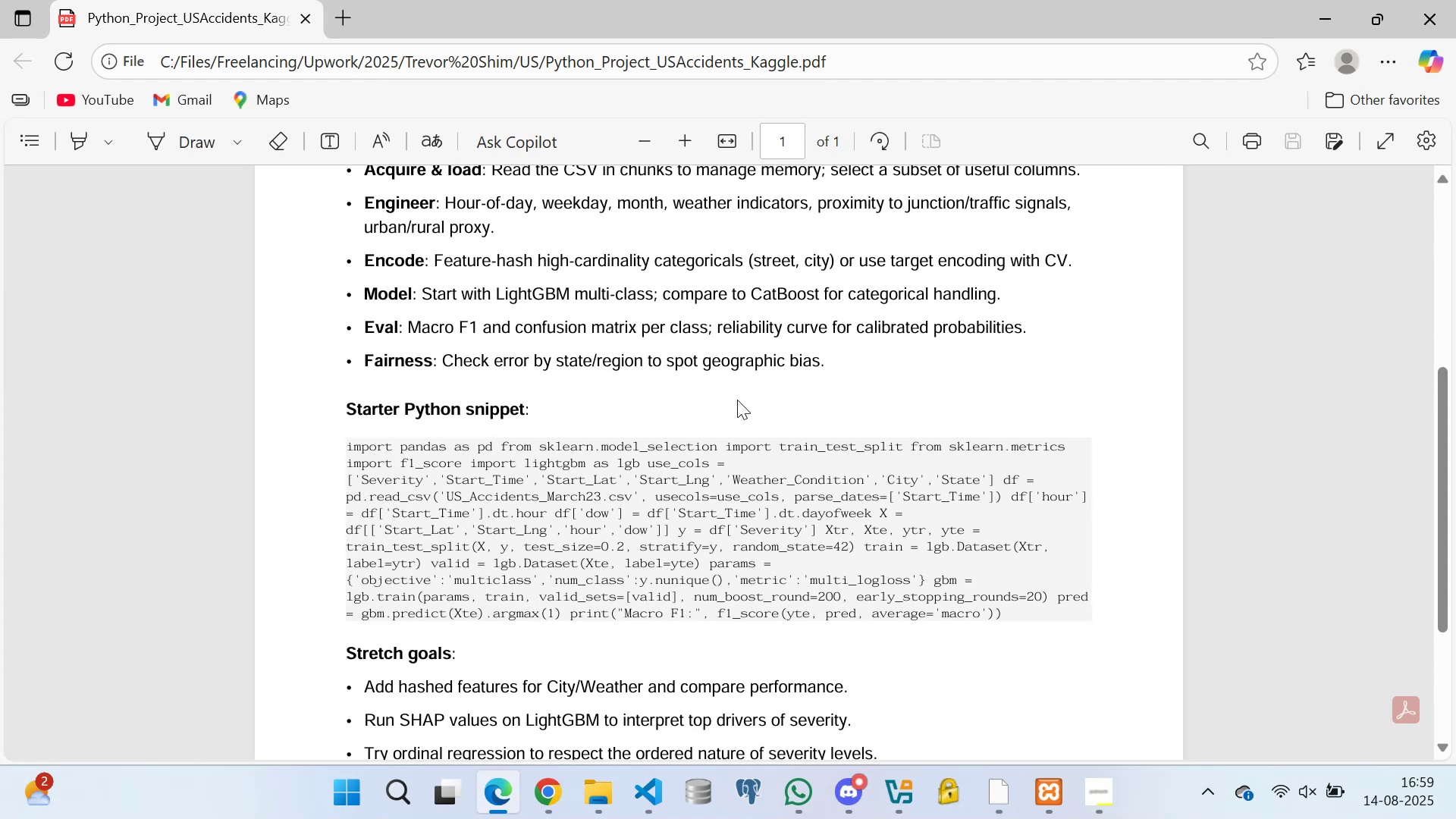 
left_click_drag(start_coordinate=[791, 356], to_coordinate=[818, 355])
 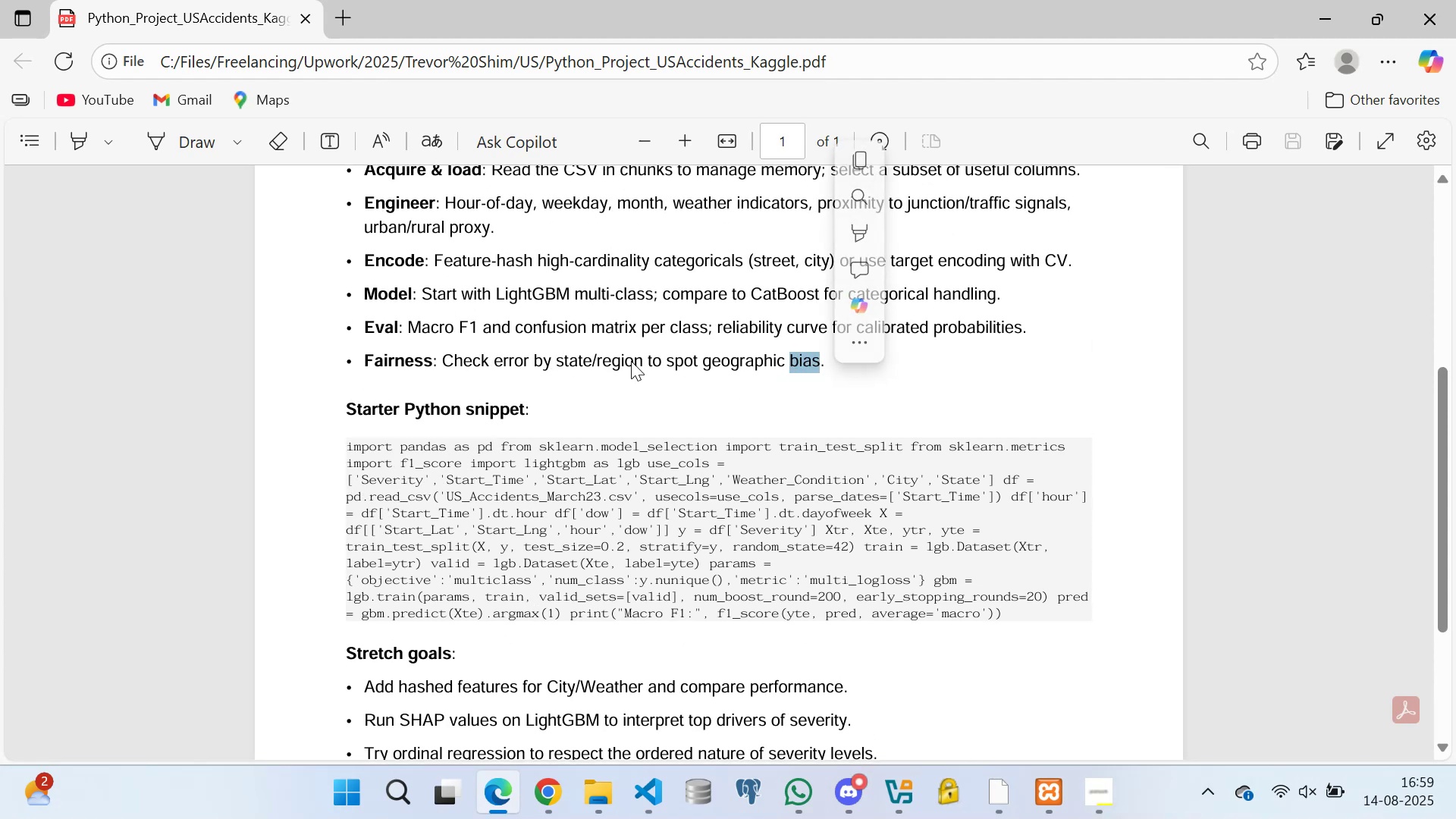 
left_click([630, 361])
 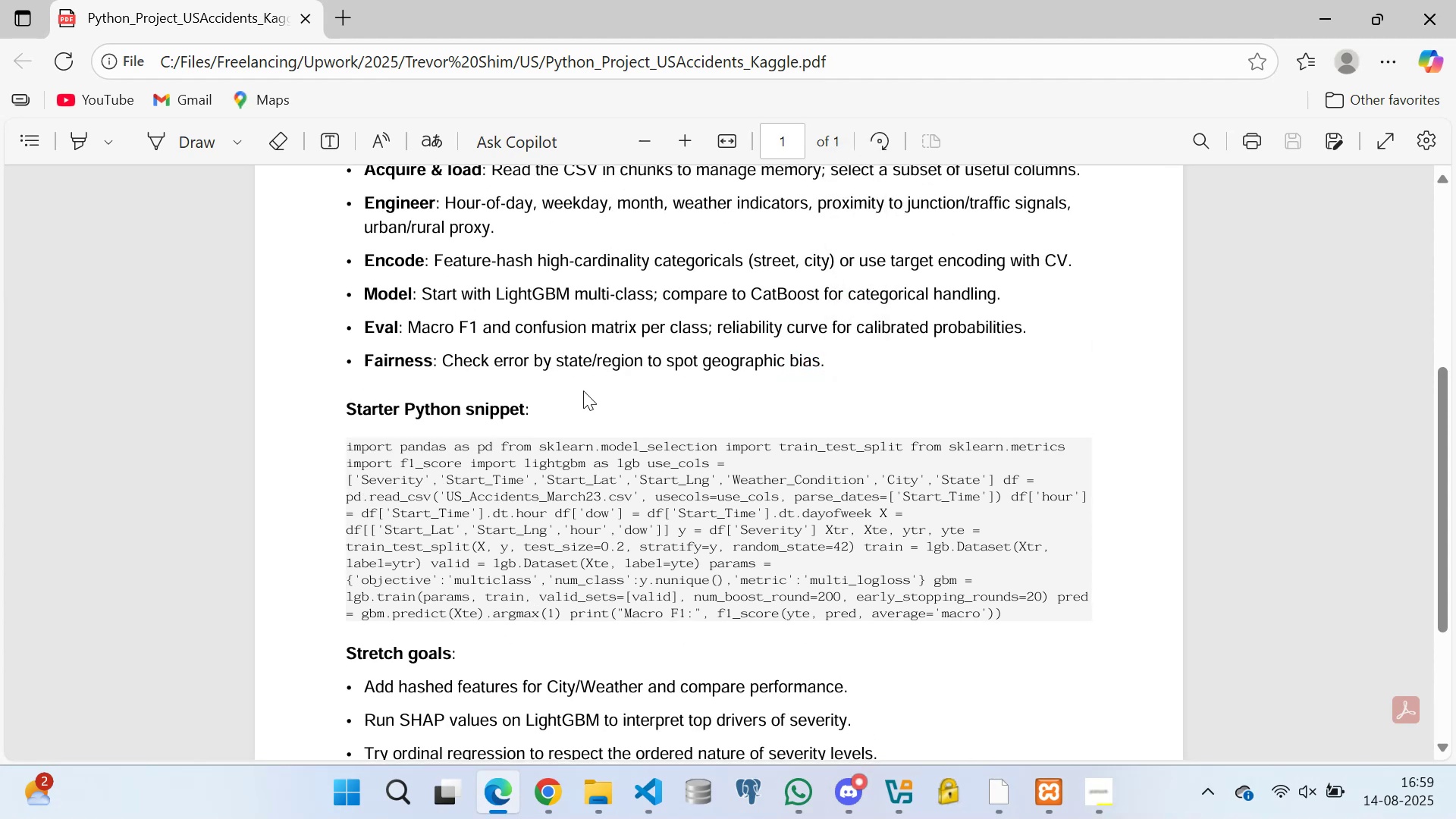 
left_click([572, 360])
 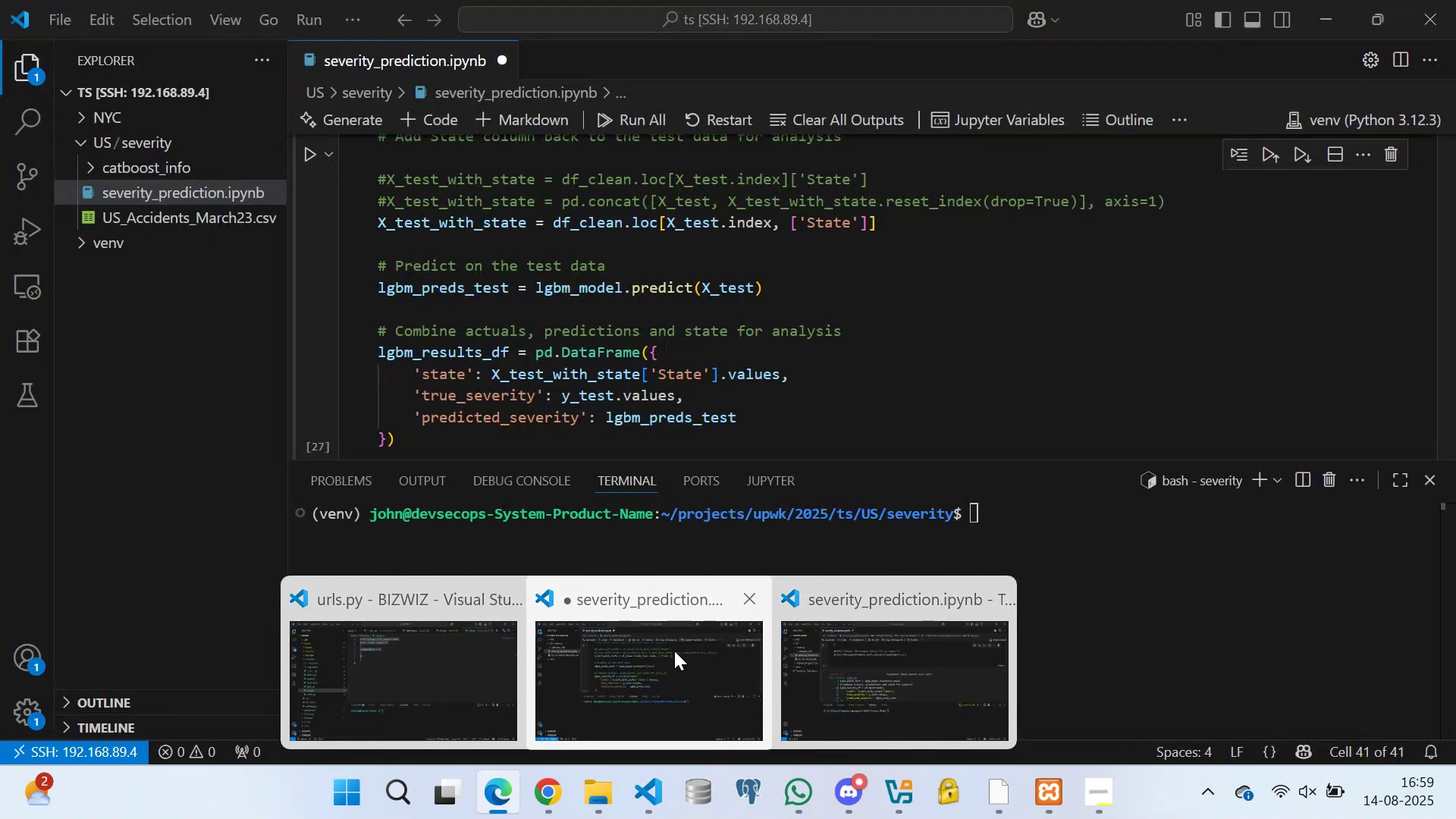 
wait(6.87)
 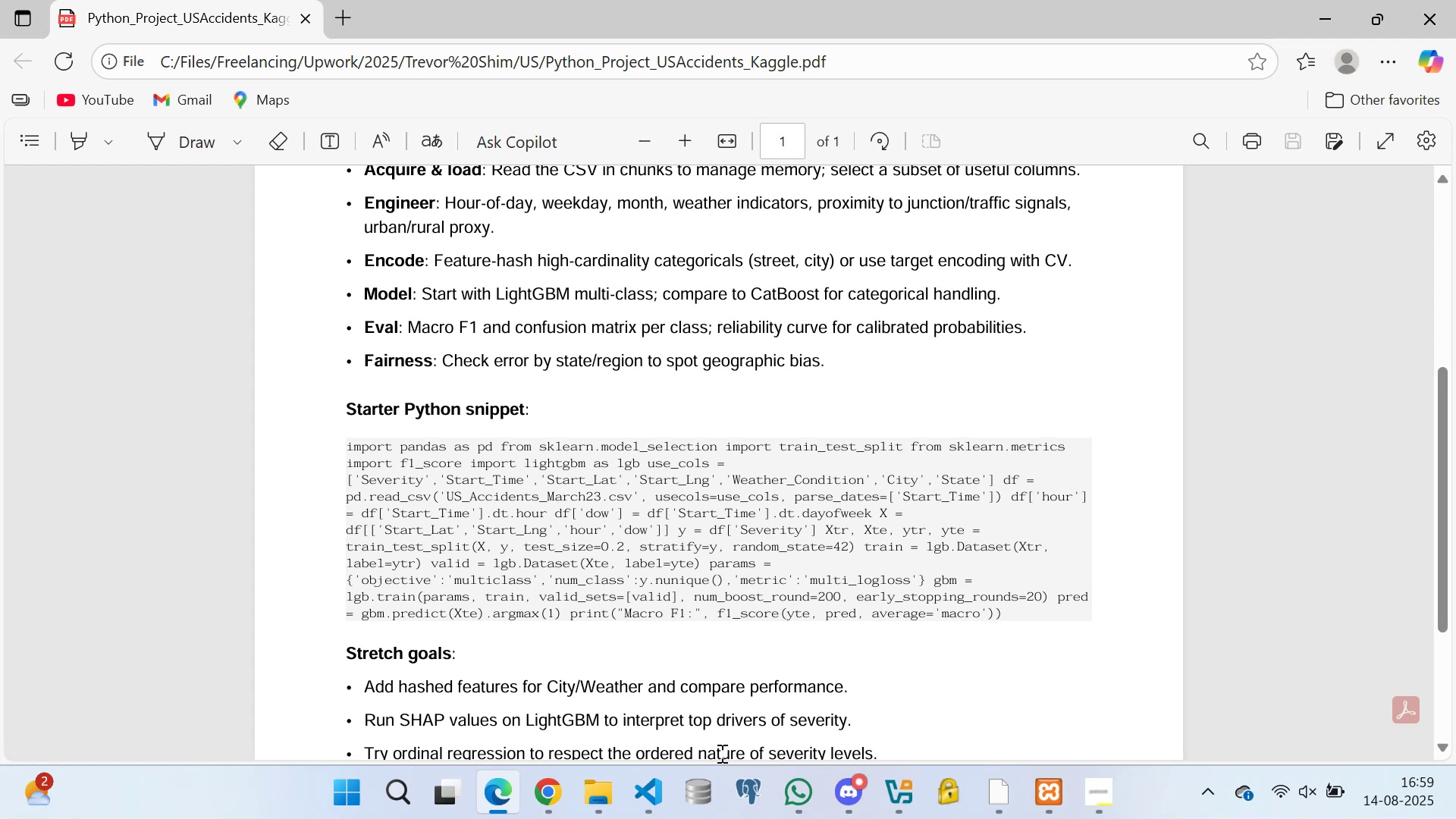 
left_click([685, 662])
 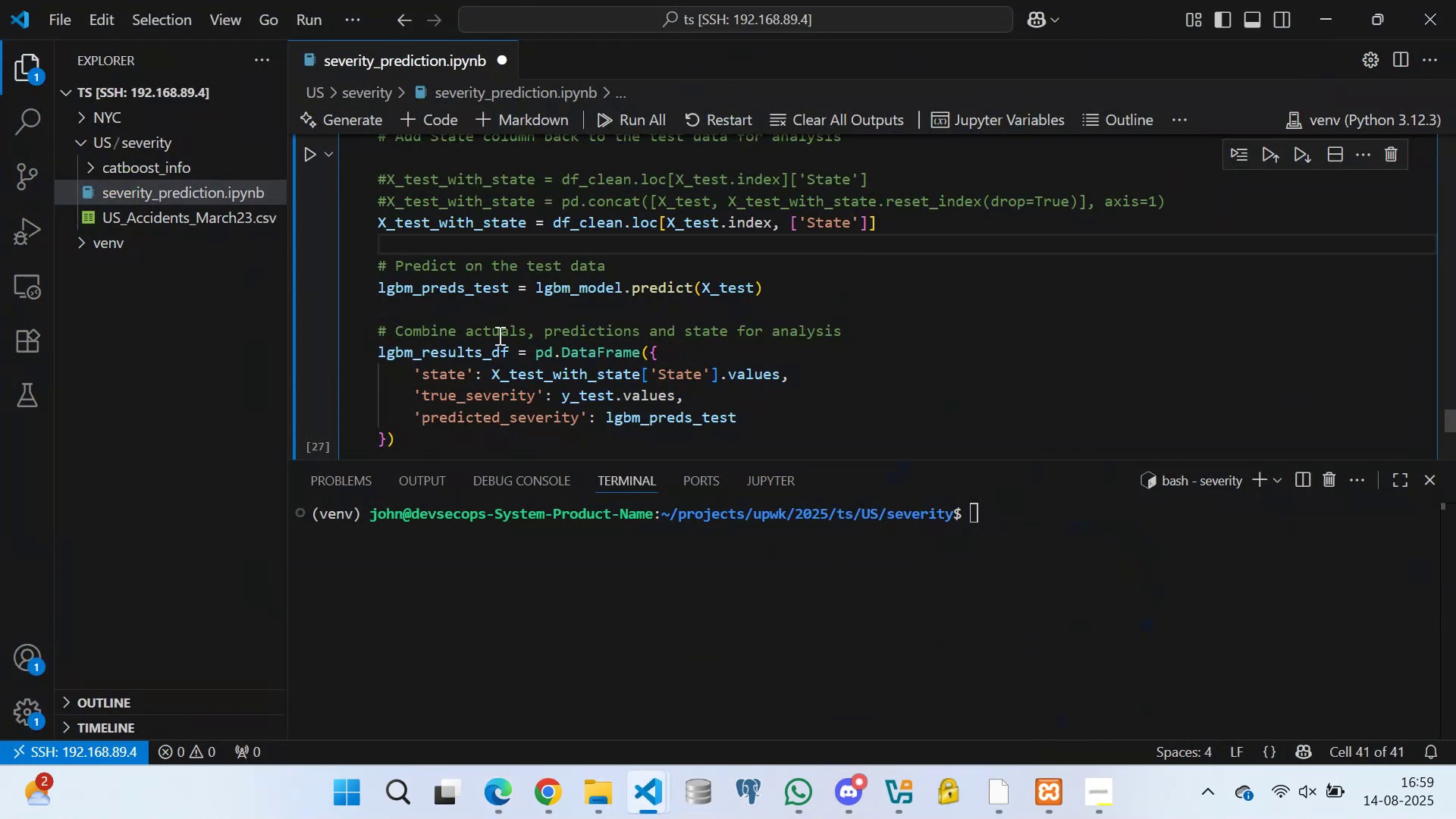 
left_click([478, 301])
 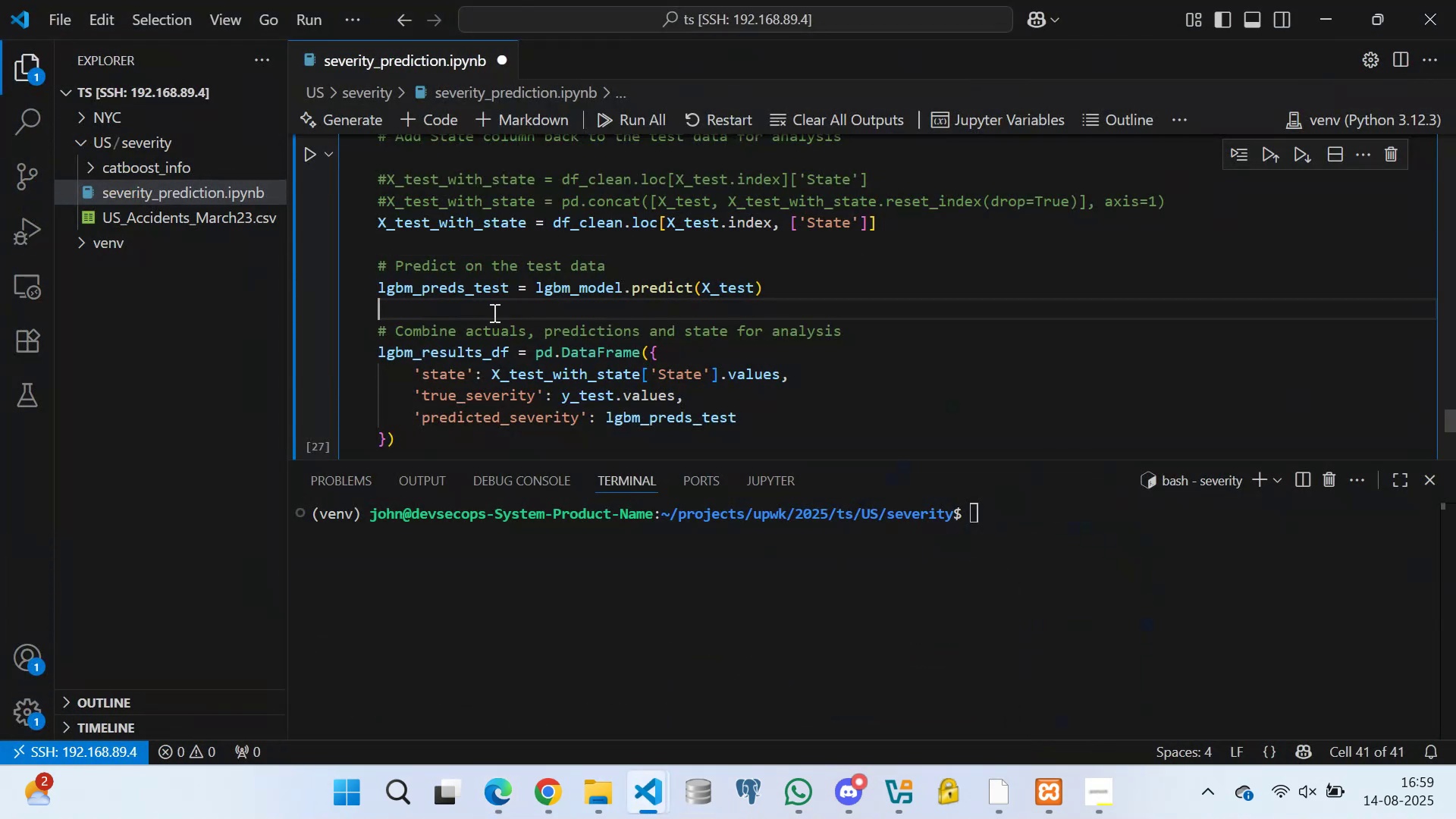 
scroll: coordinate [471, 281], scroll_direction: down, amount: 8.0
 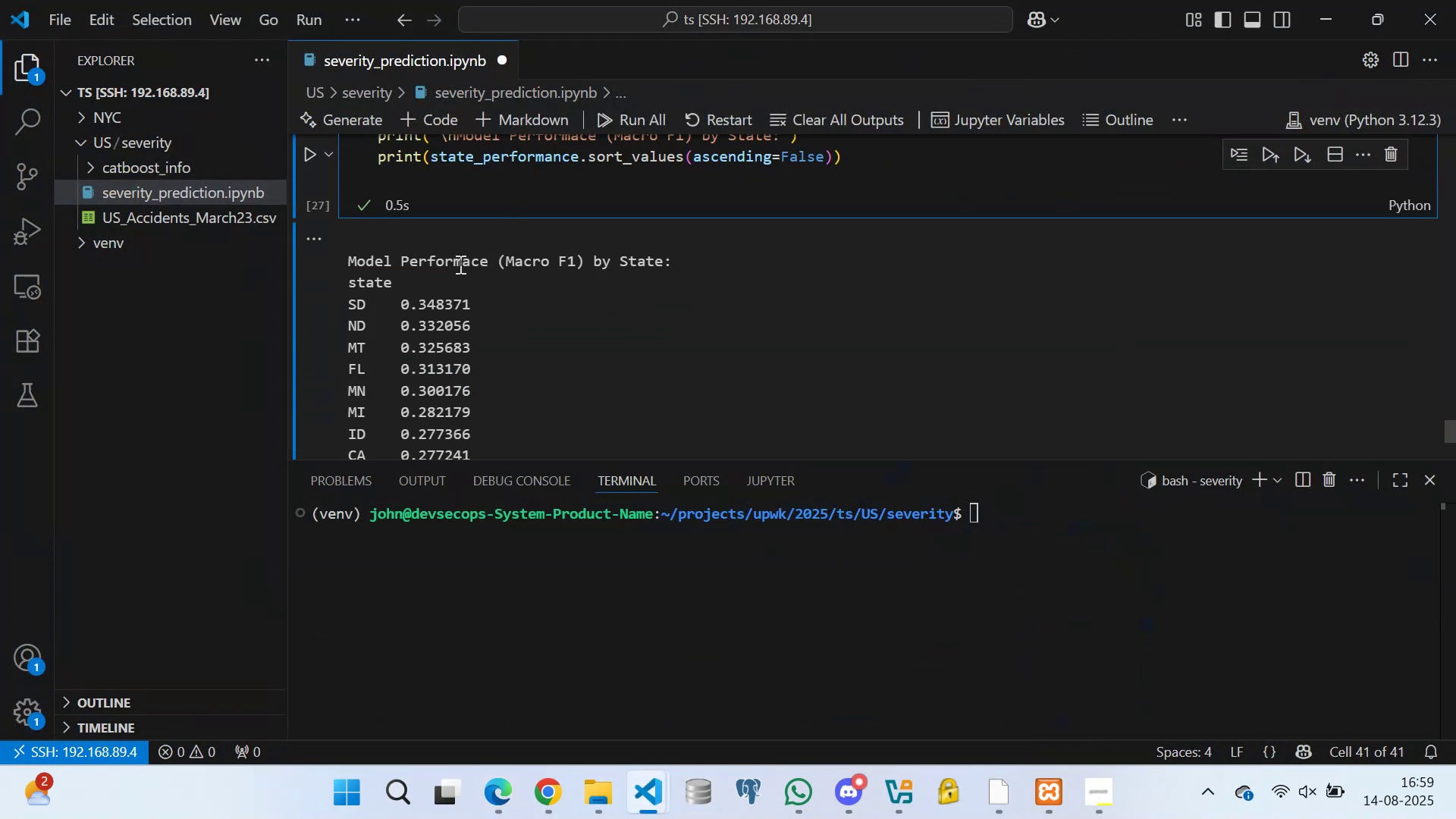 
scroll: coordinate [474, 275], scroll_direction: up, amount: 3.0
 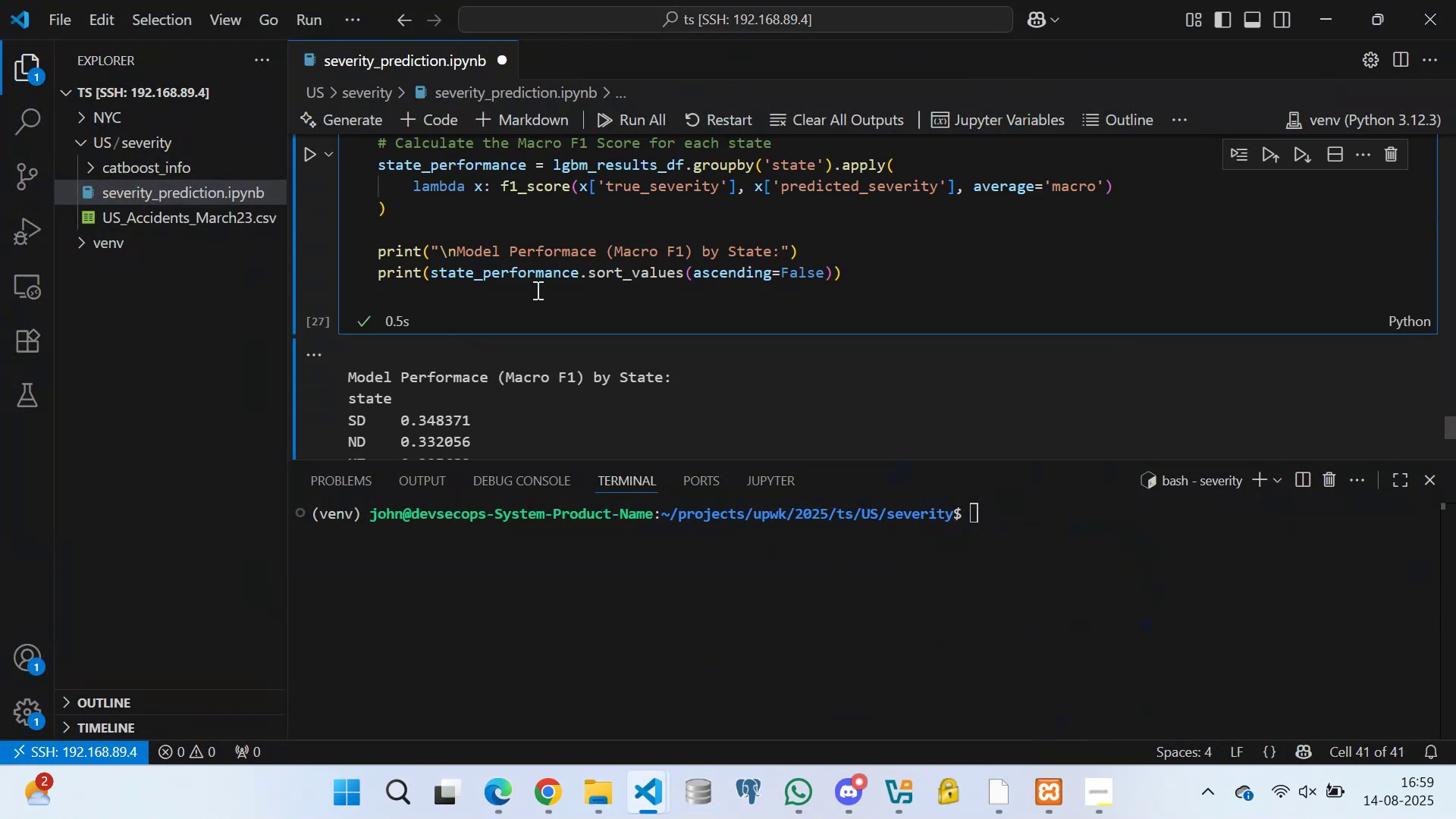 
scroll: coordinate [579, 313], scroll_direction: down, amount: 1.0
 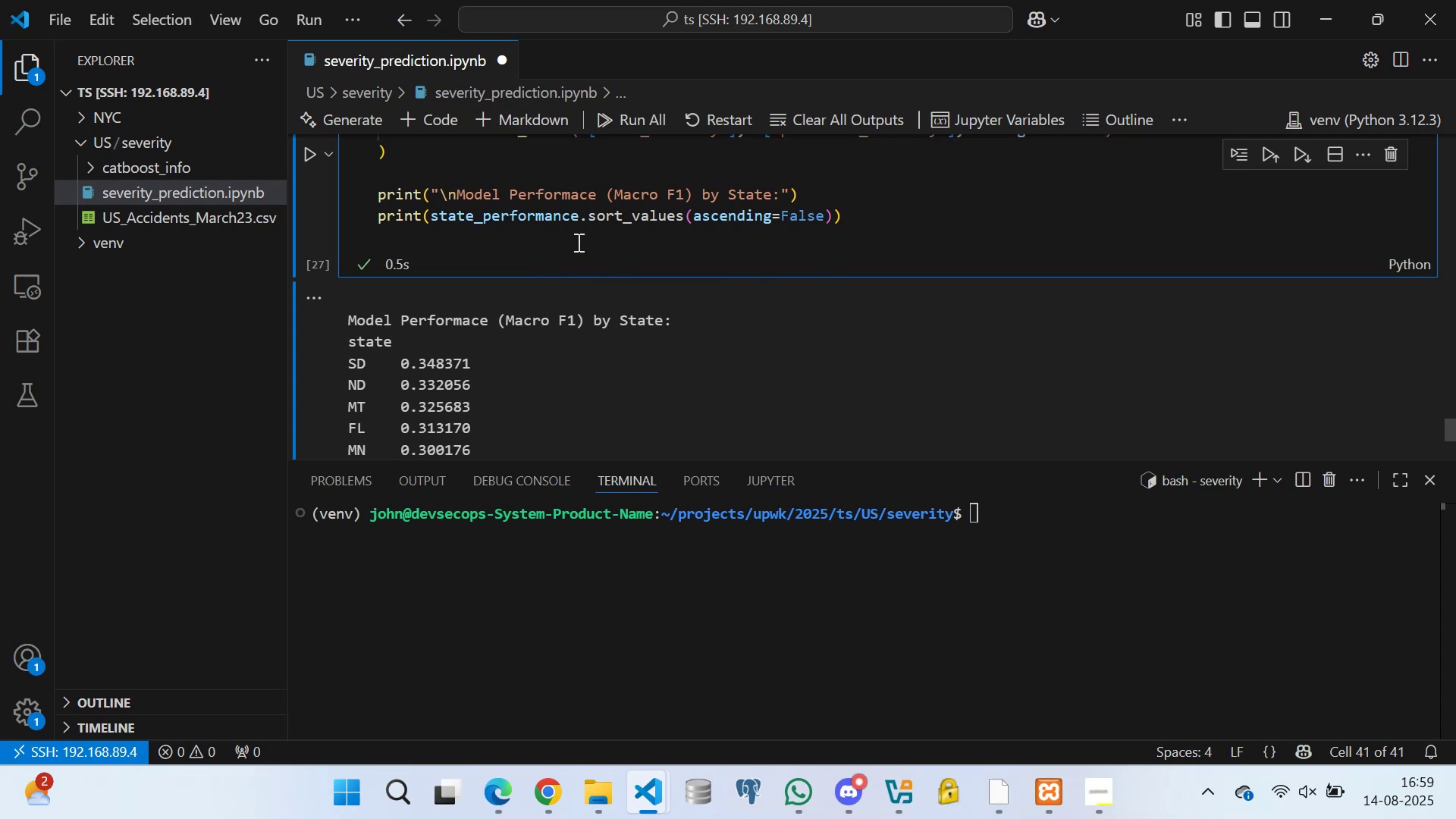 
left_click([861, 215])
 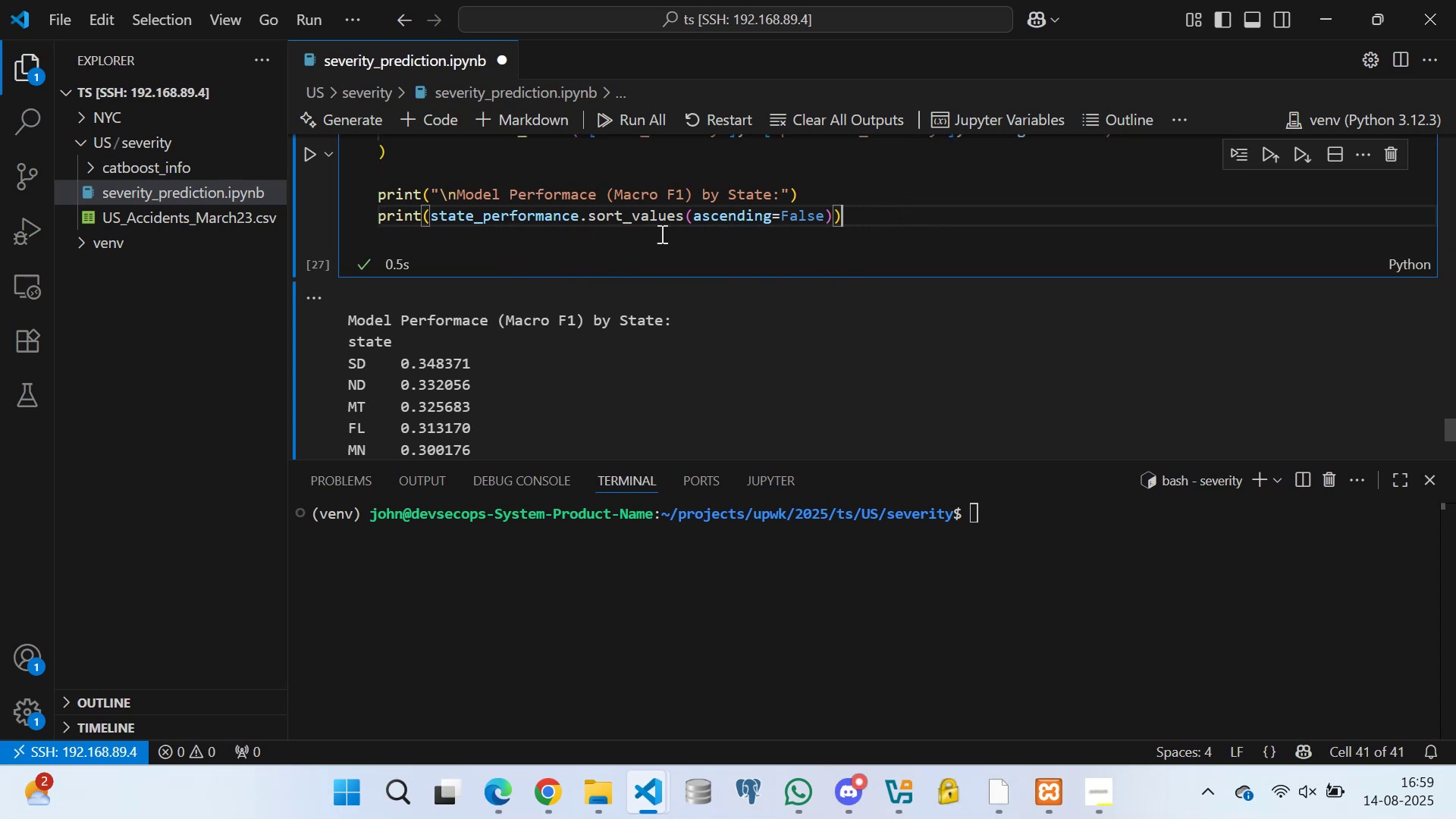 
scroll: coordinate [430, 409], scroll_direction: down, amount: 2.0
 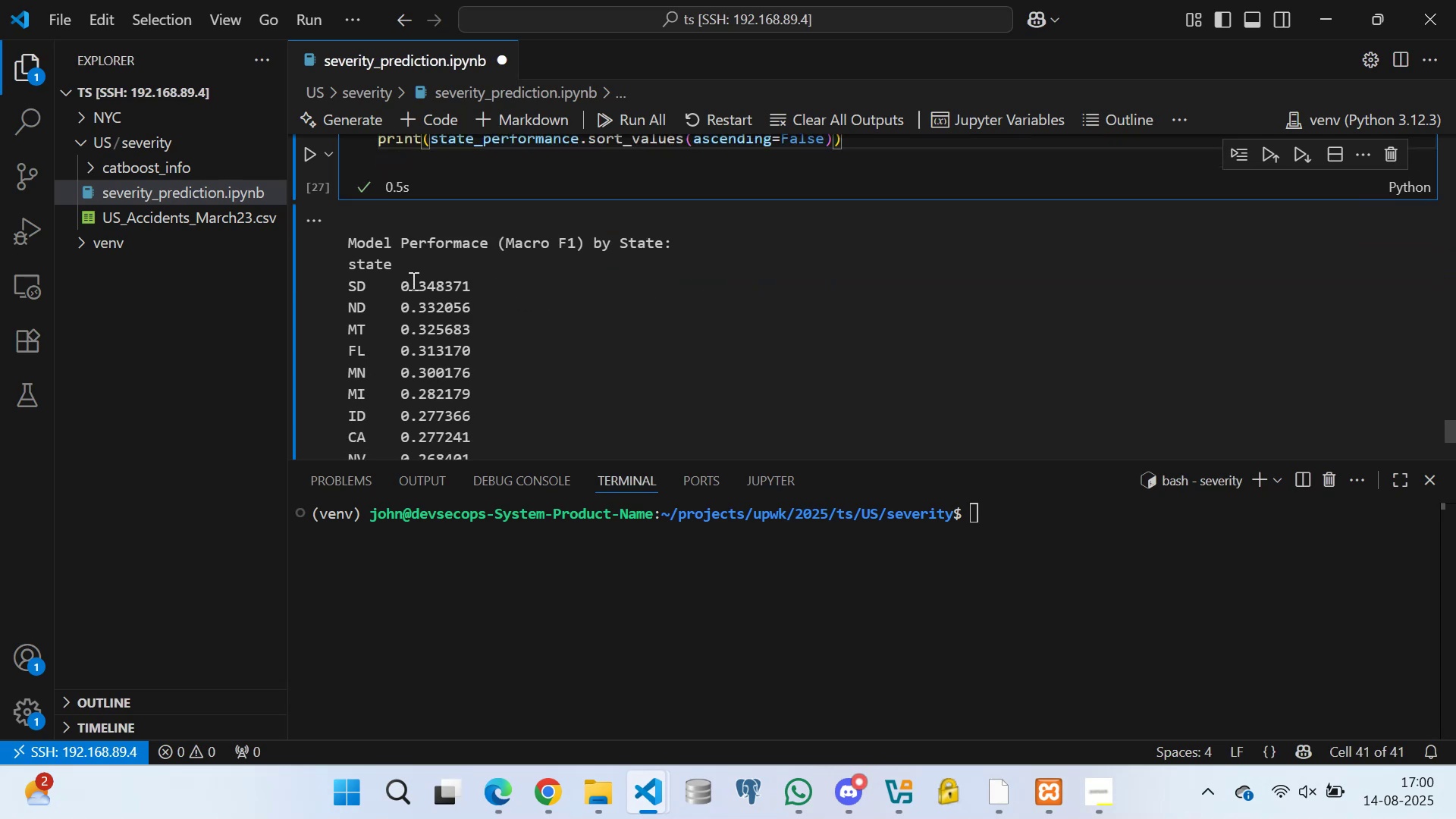 
left_click([423, 282])
 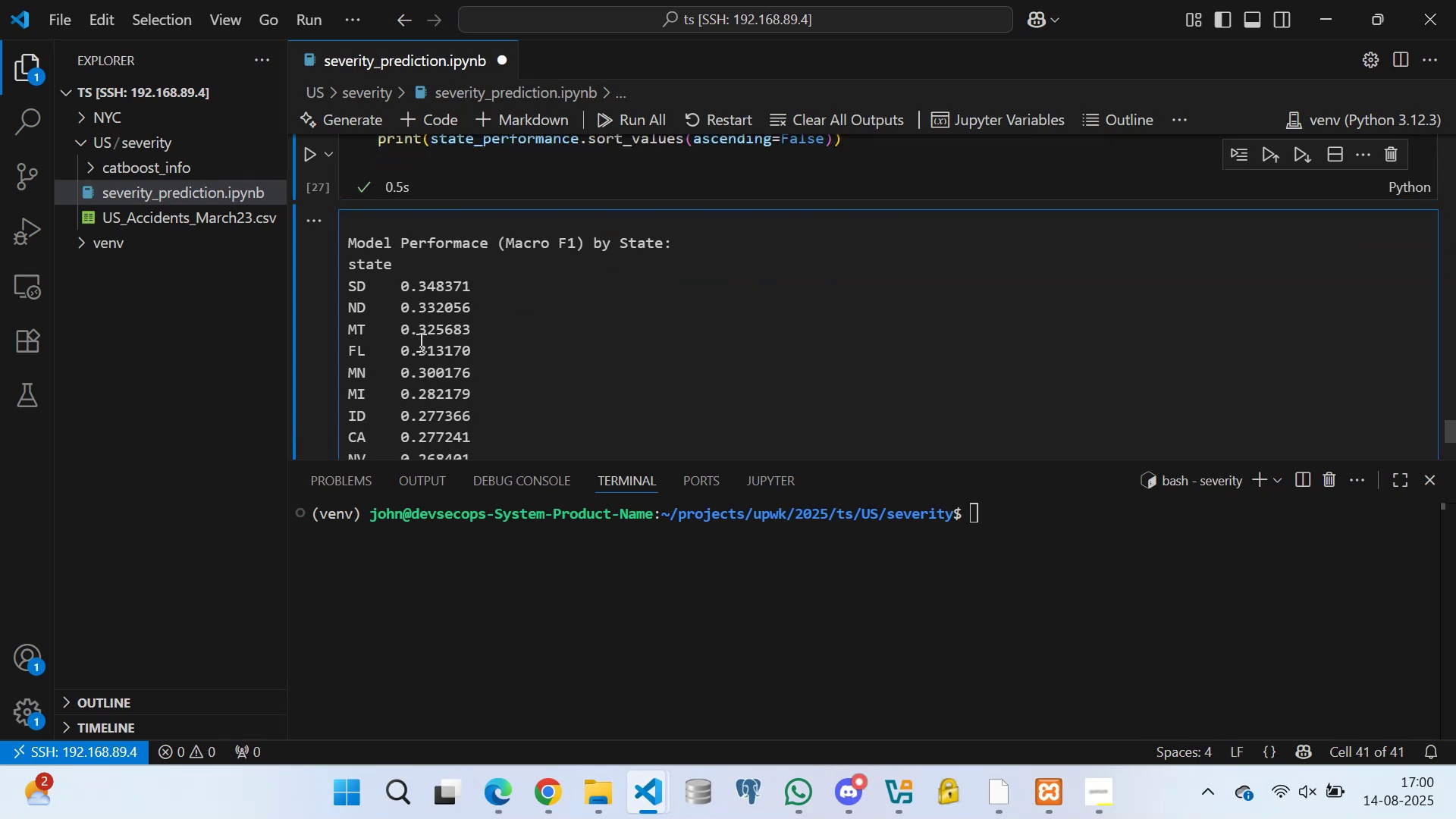 
double_click([423, 377])
 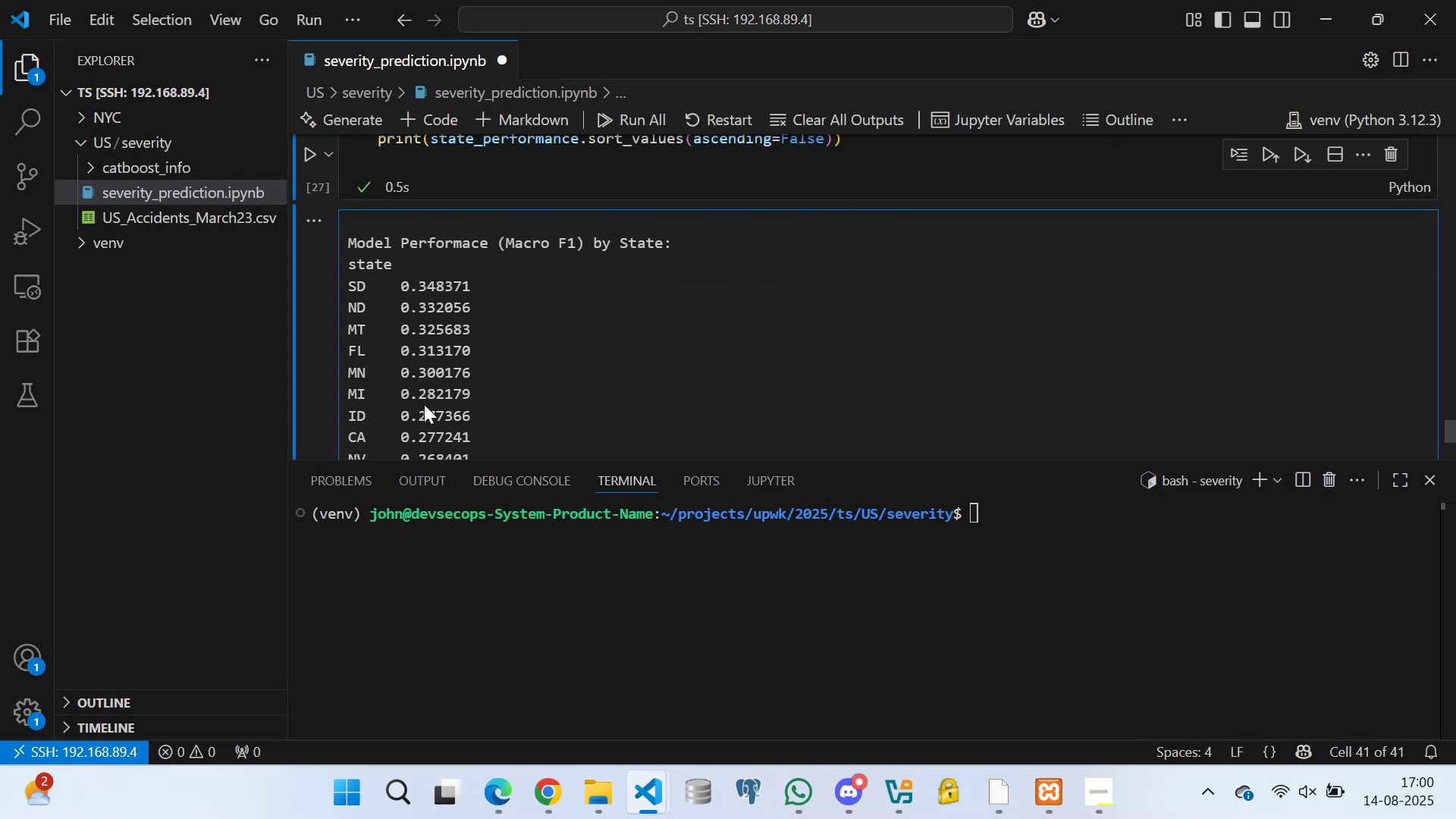 
triple_click([424, 404])
 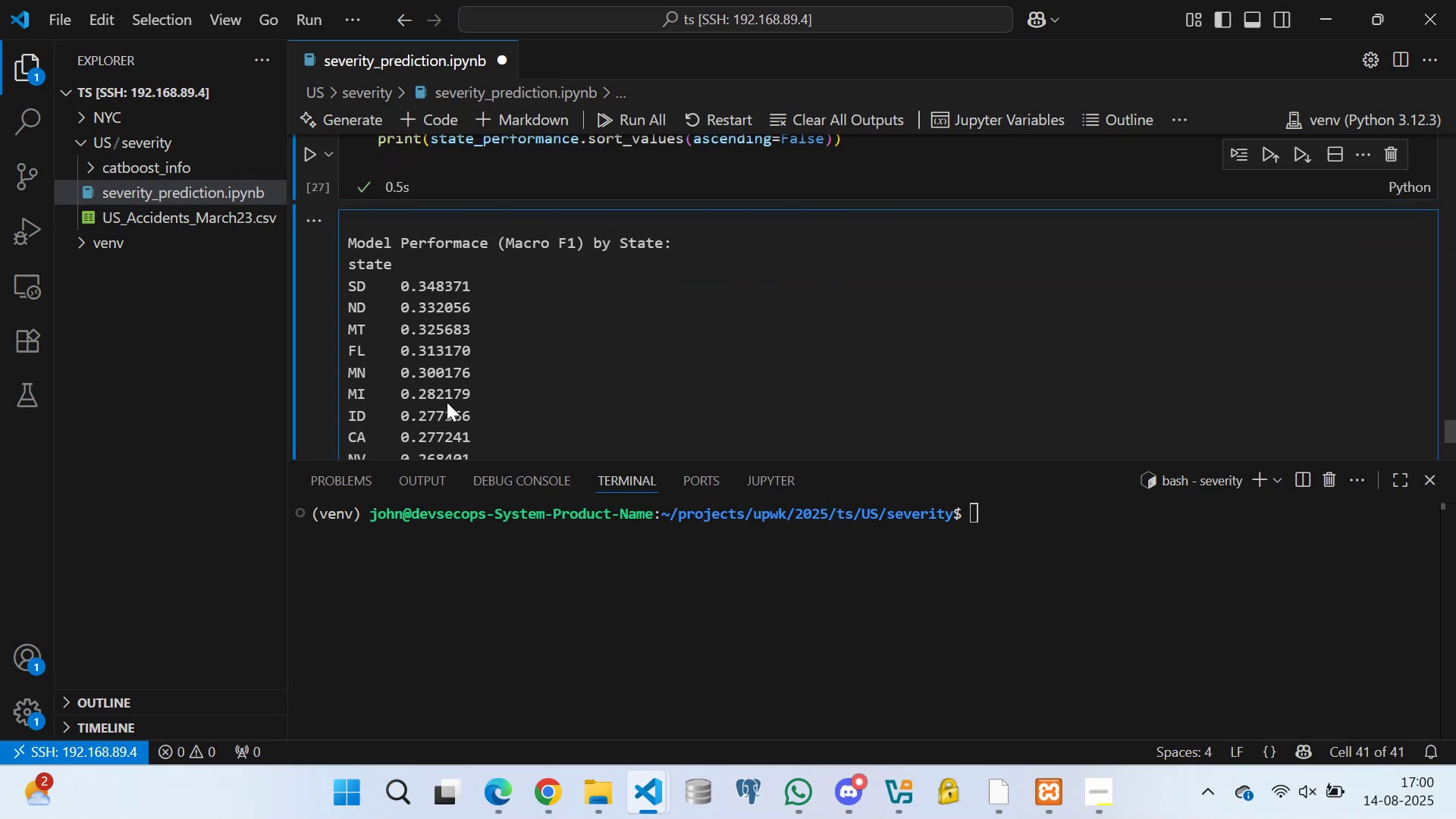 
scroll: coordinate [435, 334], scroll_direction: down, amount: 15.0
 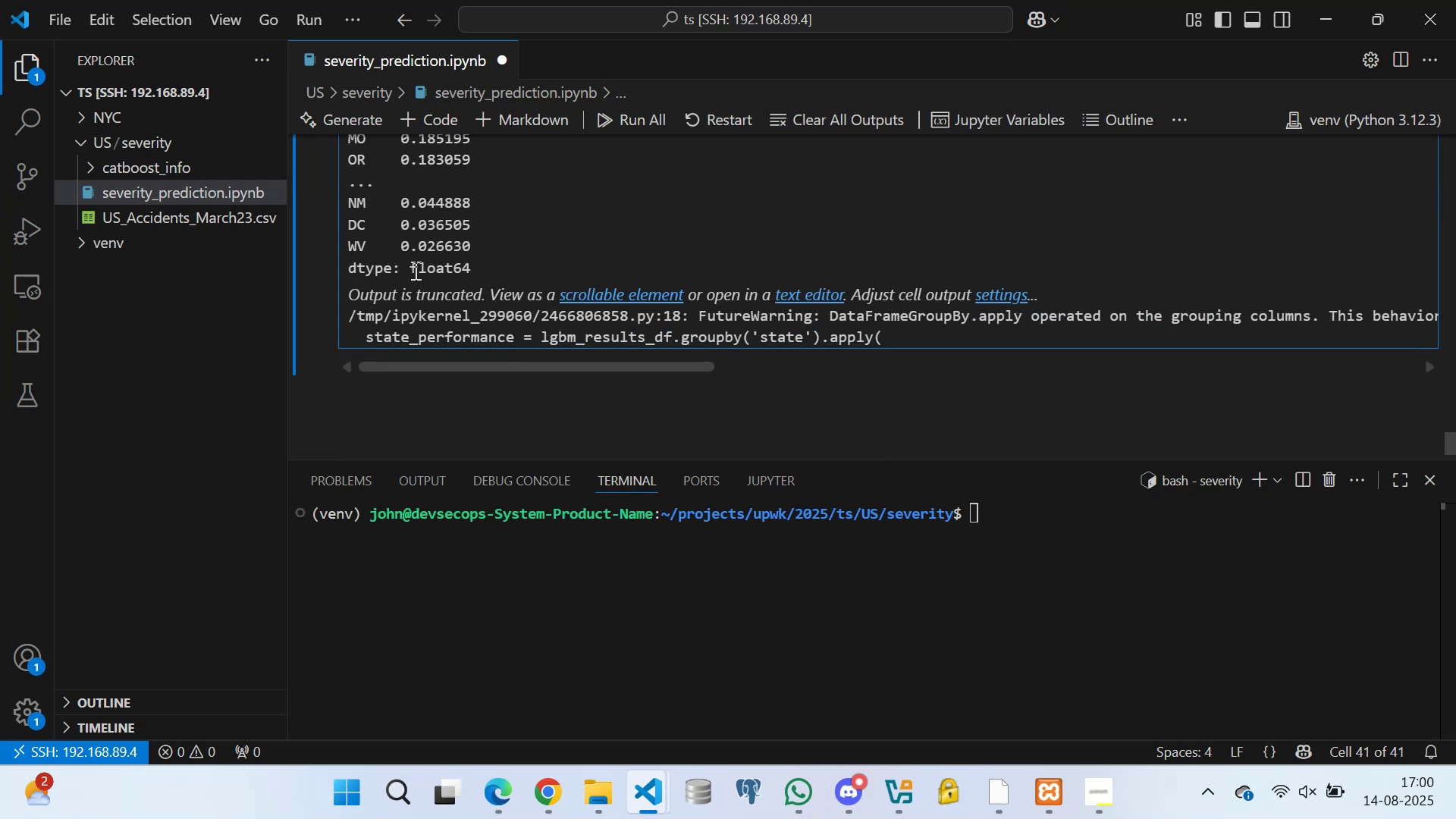 
left_click_drag(start_coordinate=[412, 263], to_coordinate=[483, 265])
 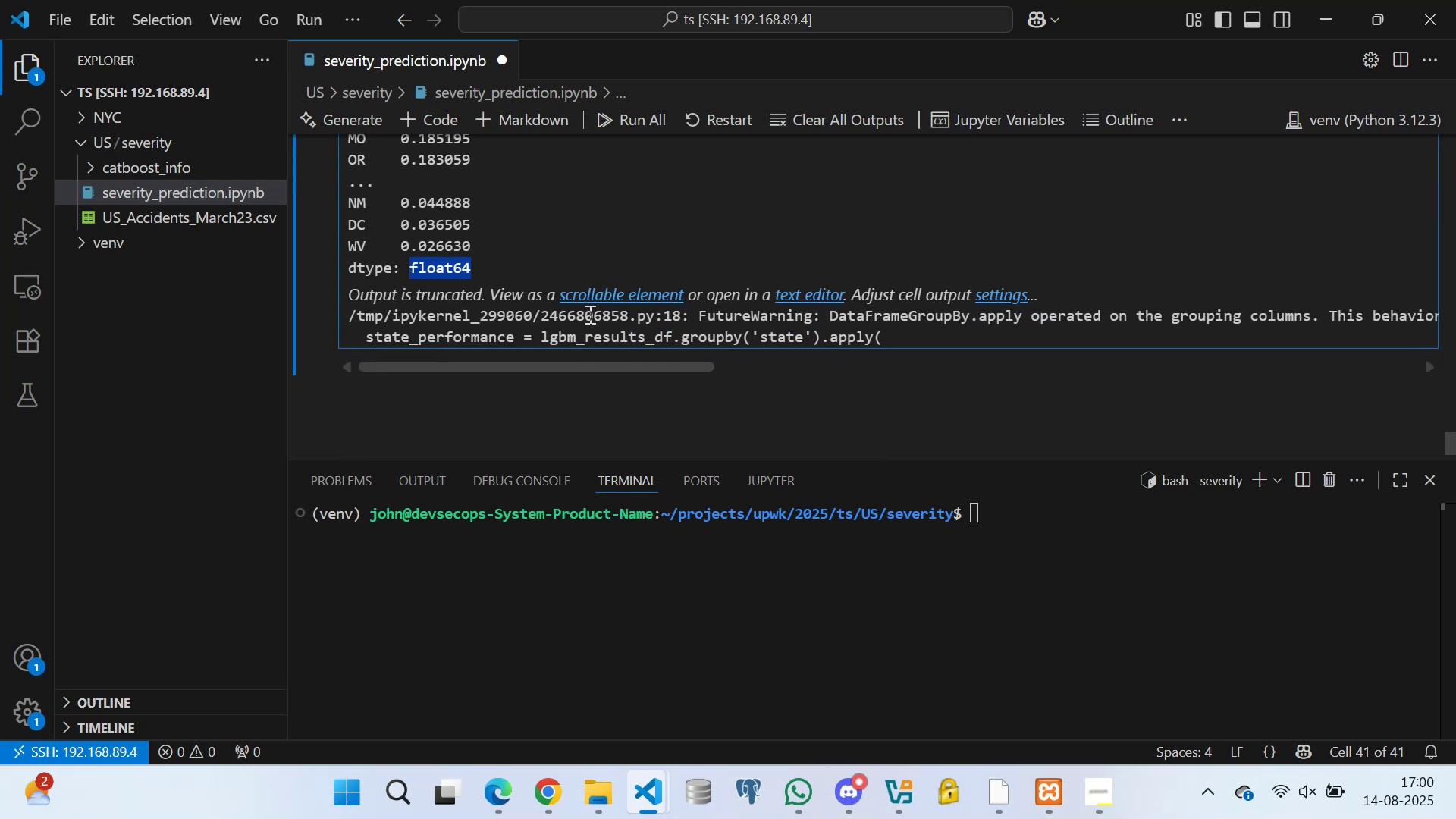 
left_click_drag(start_coordinate=[560, 367], to_coordinate=[430, 400])
 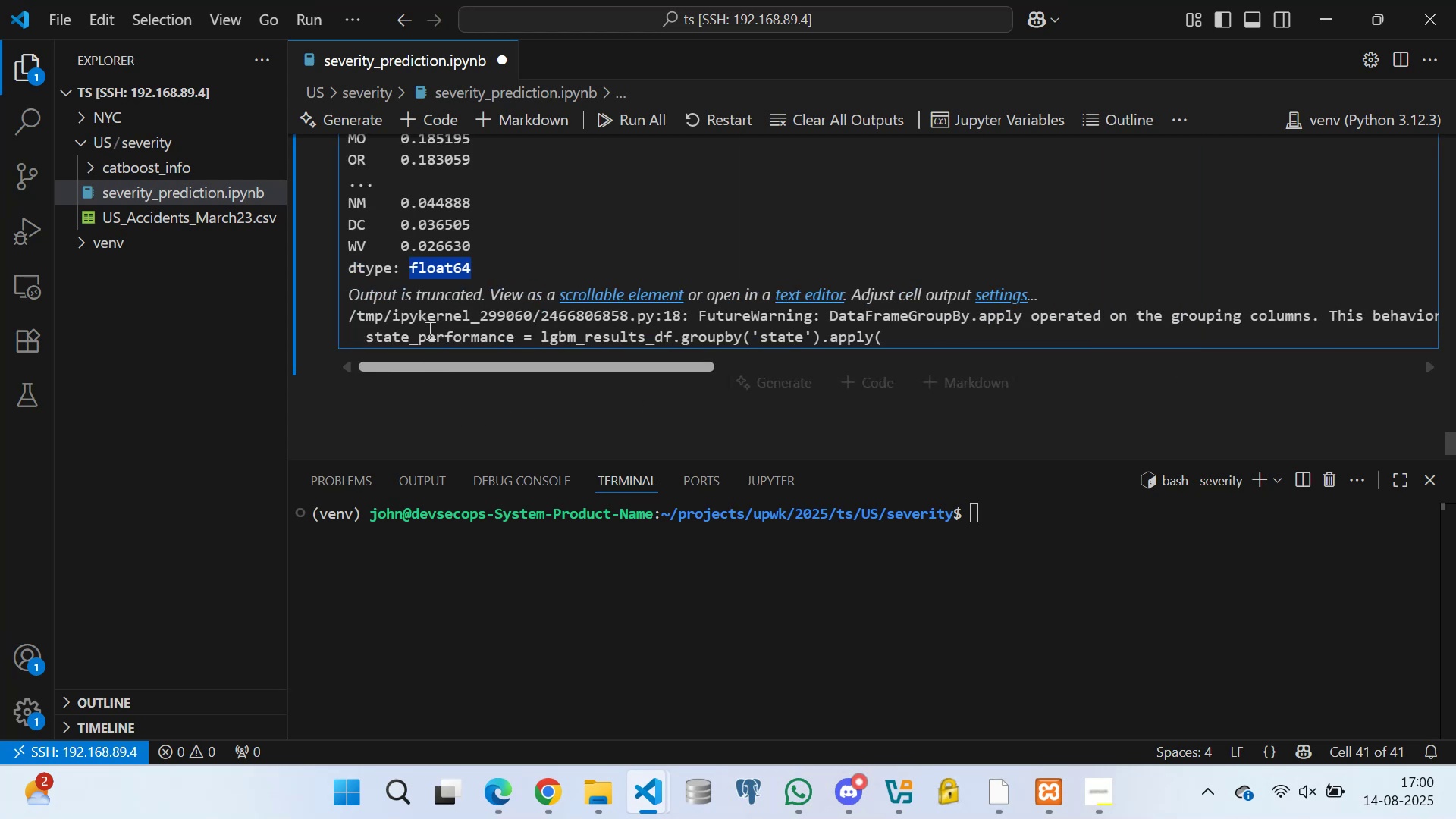 
scroll: coordinate [438, 304], scroll_direction: up, amount: 20.0
 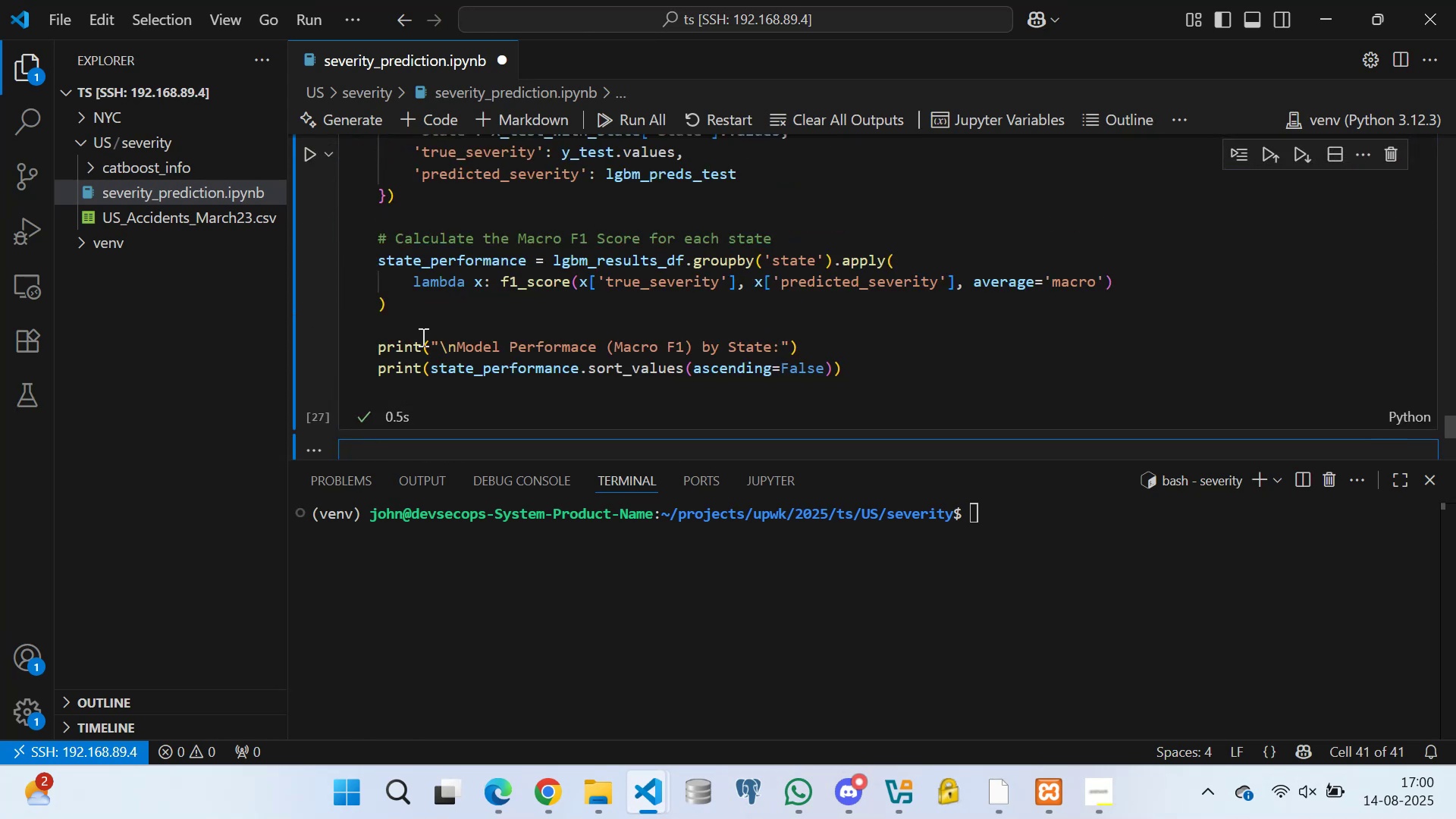 
scroll: coordinate [418, 392], scroll_direction: down, amount: 1.0
 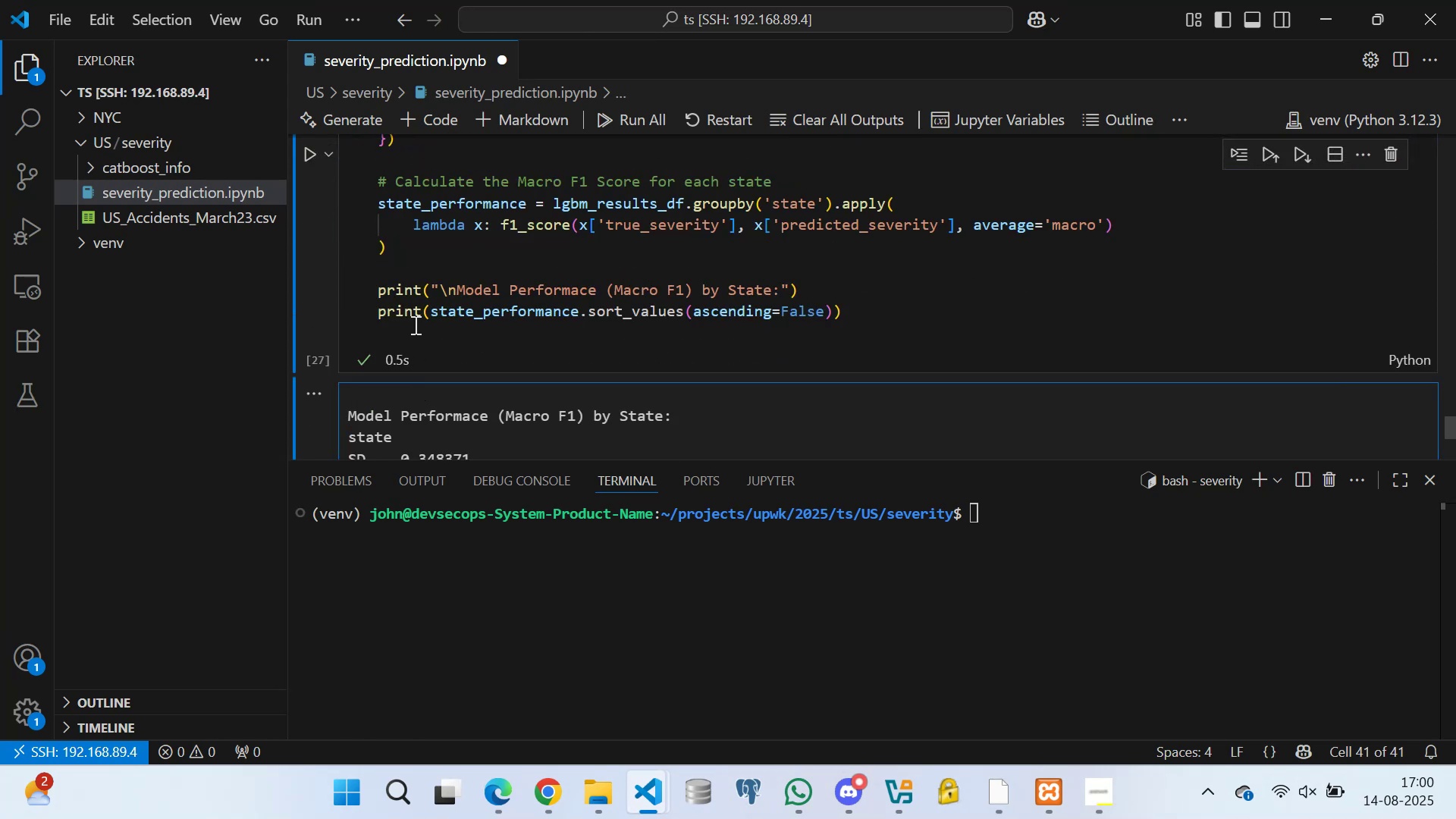 
left_click([414, 325])
 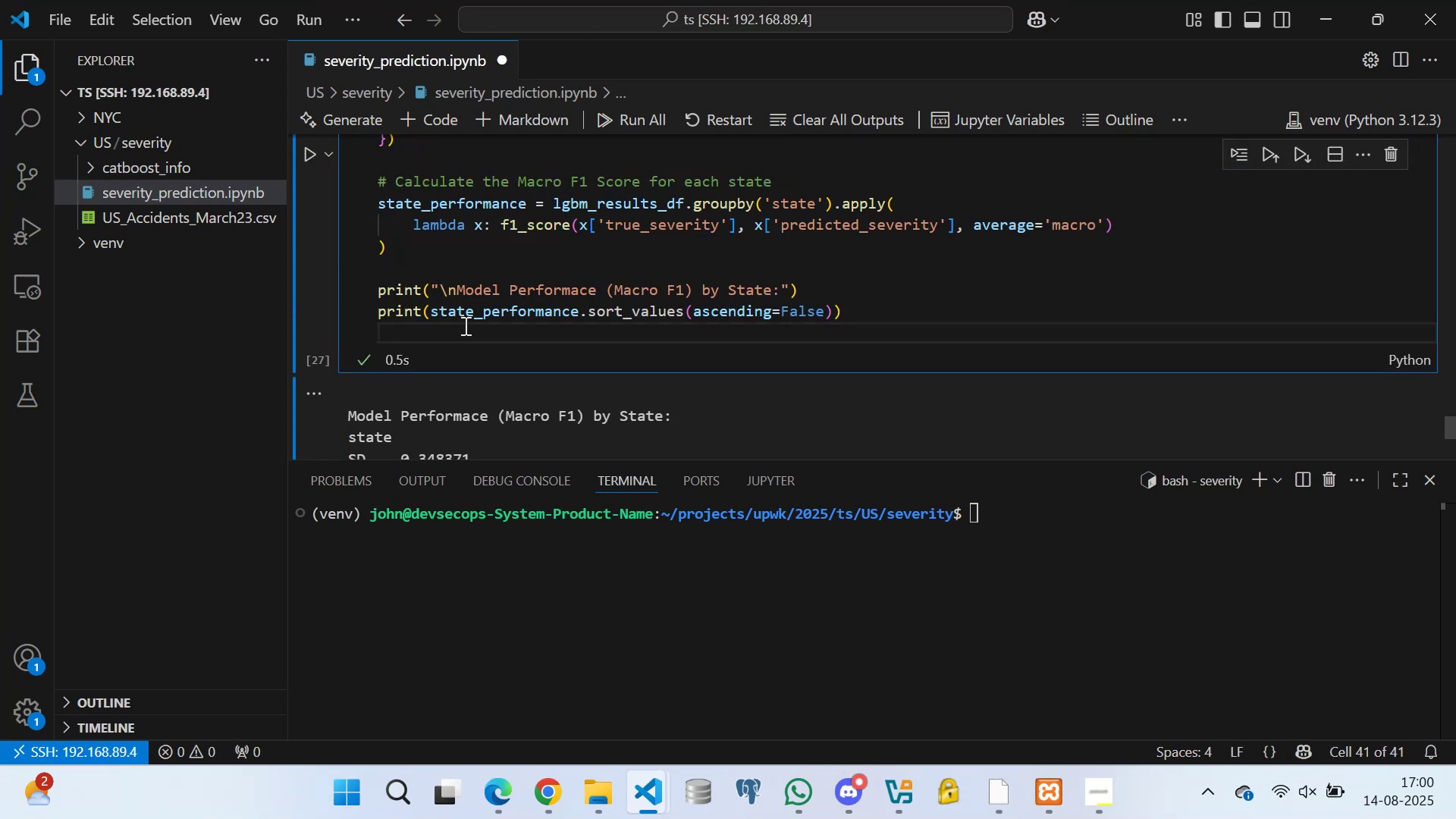 
key(Control+S)
 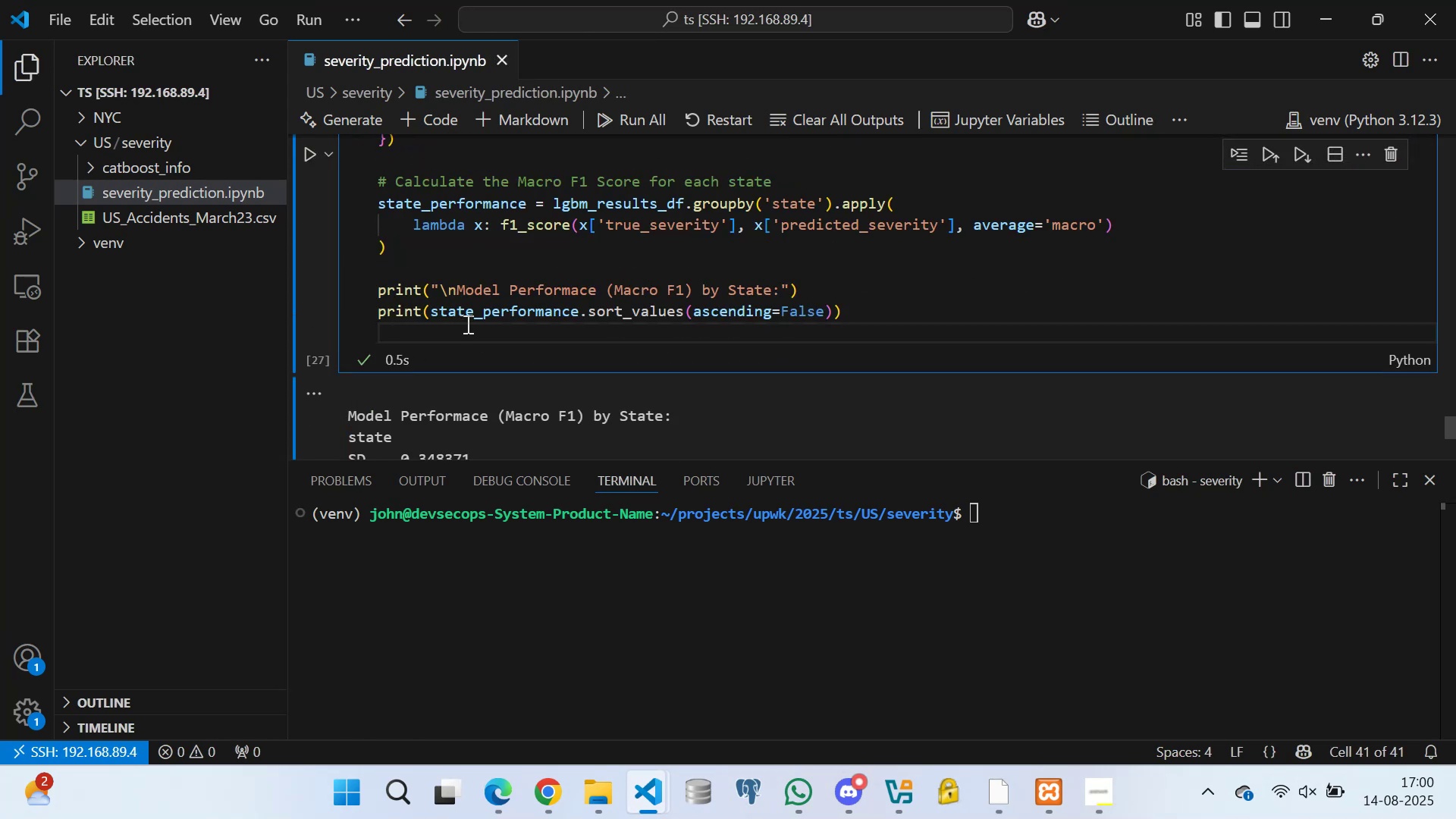 
scroll: coordinate [554, 278], scroll_direction: down, amount: 3.0
 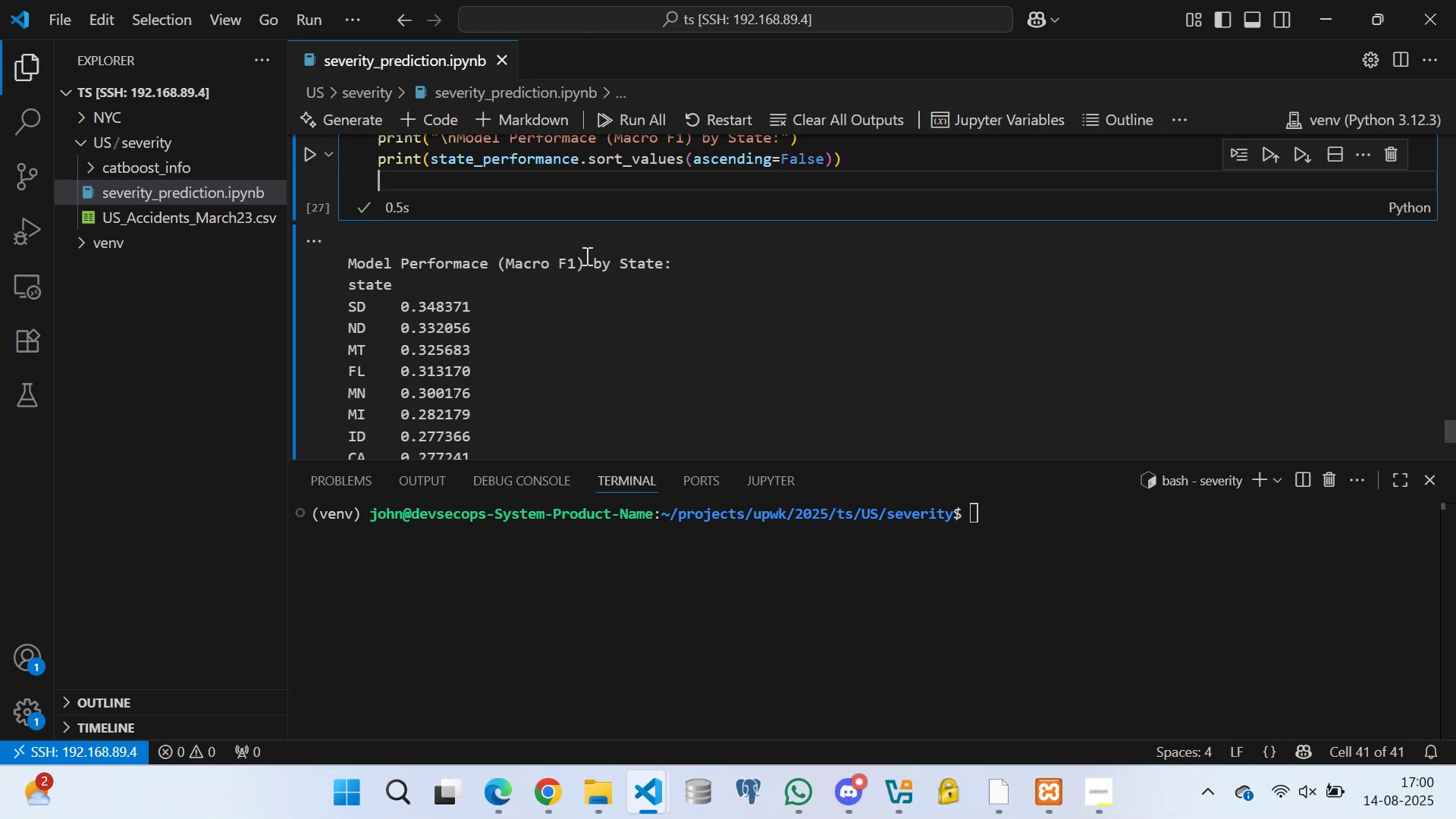 
scroll: coordinate [499, 228], scroll_direction: up, amount: 2.0
 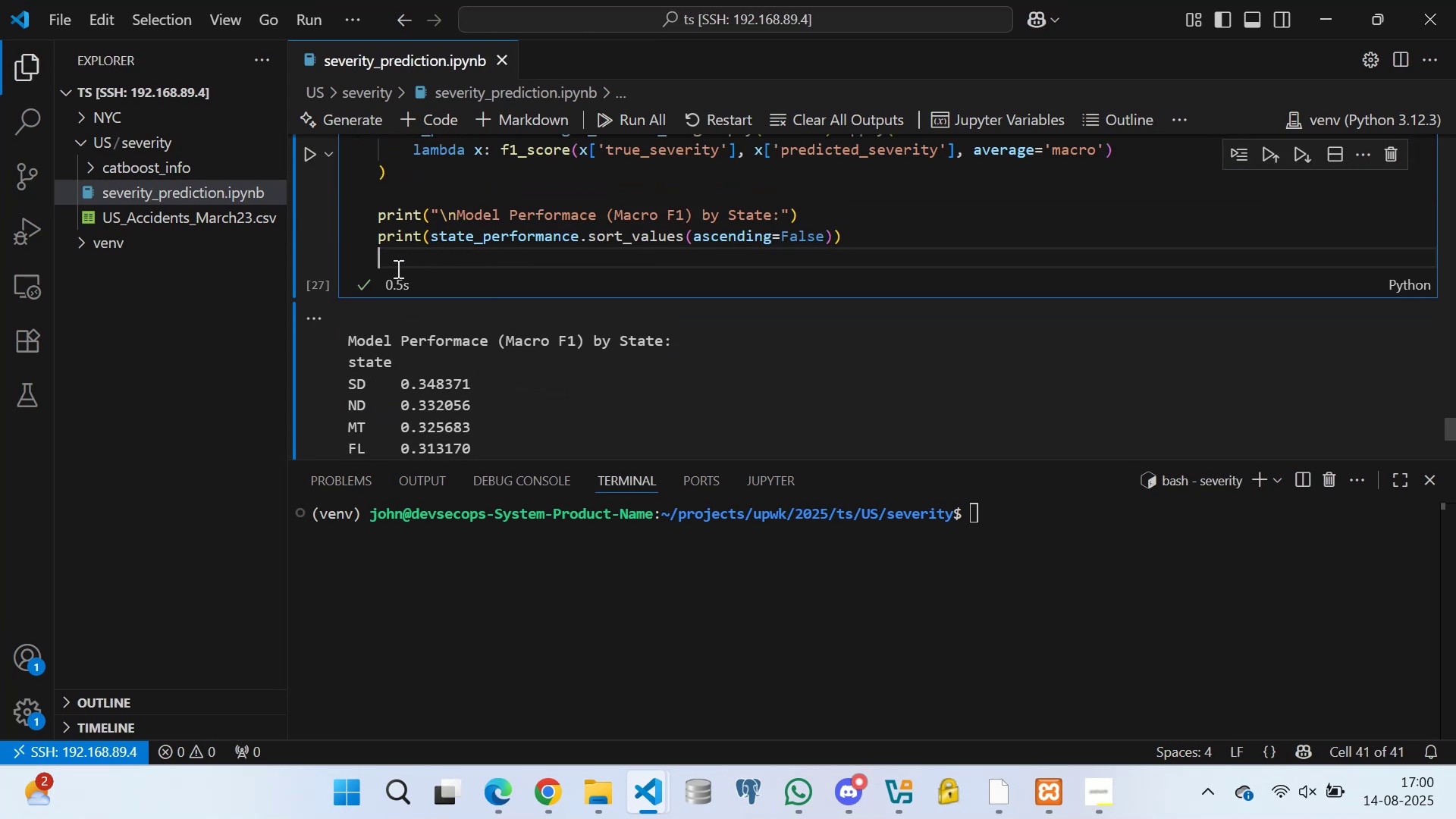 
mouse_move([371, 254])
 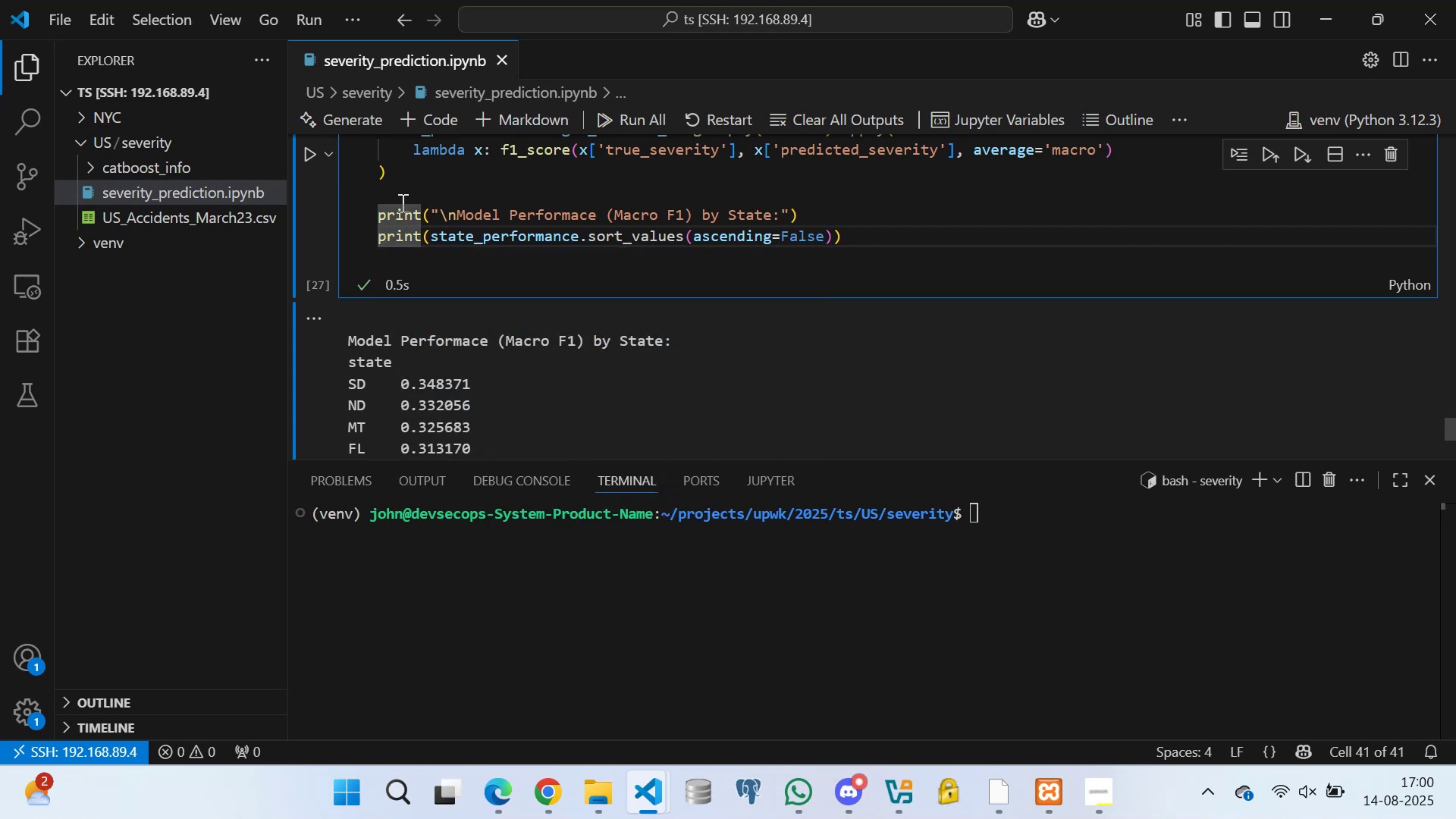 
left_click([390, 181])
 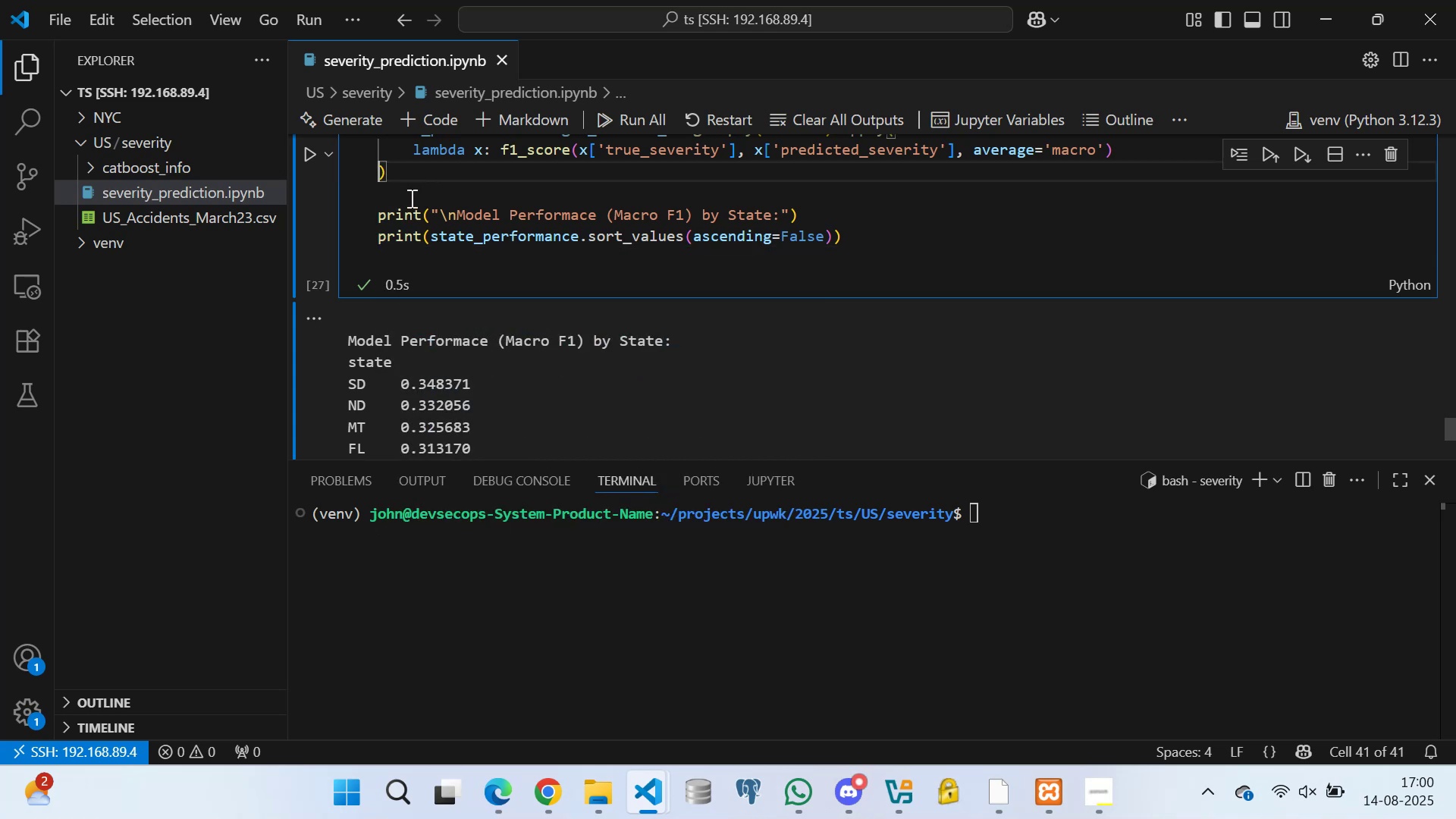 
left_click([398, 189])
 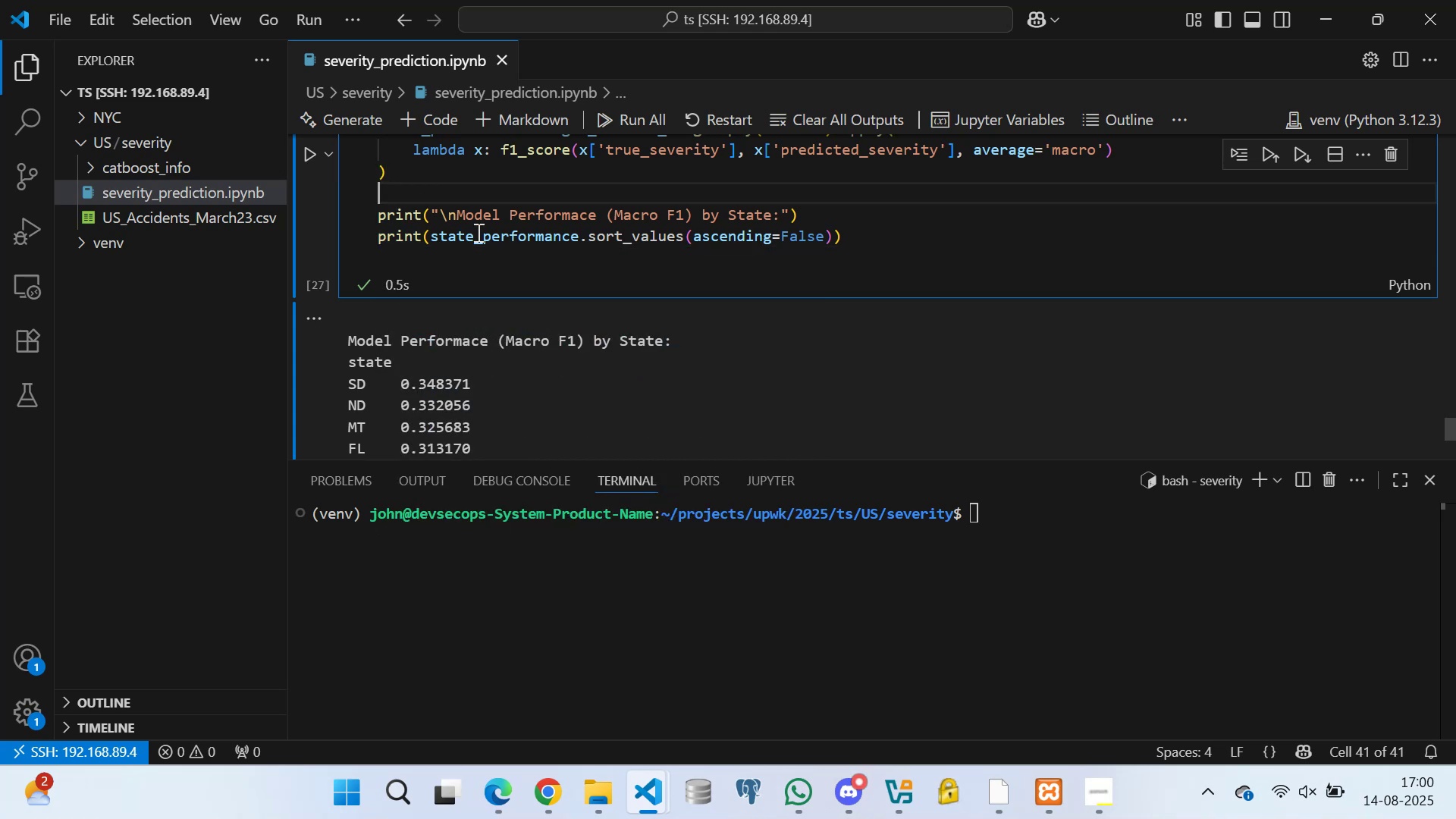 
scroll: coordinate [511, 265], scroll_direction: down, amount: 2.0
 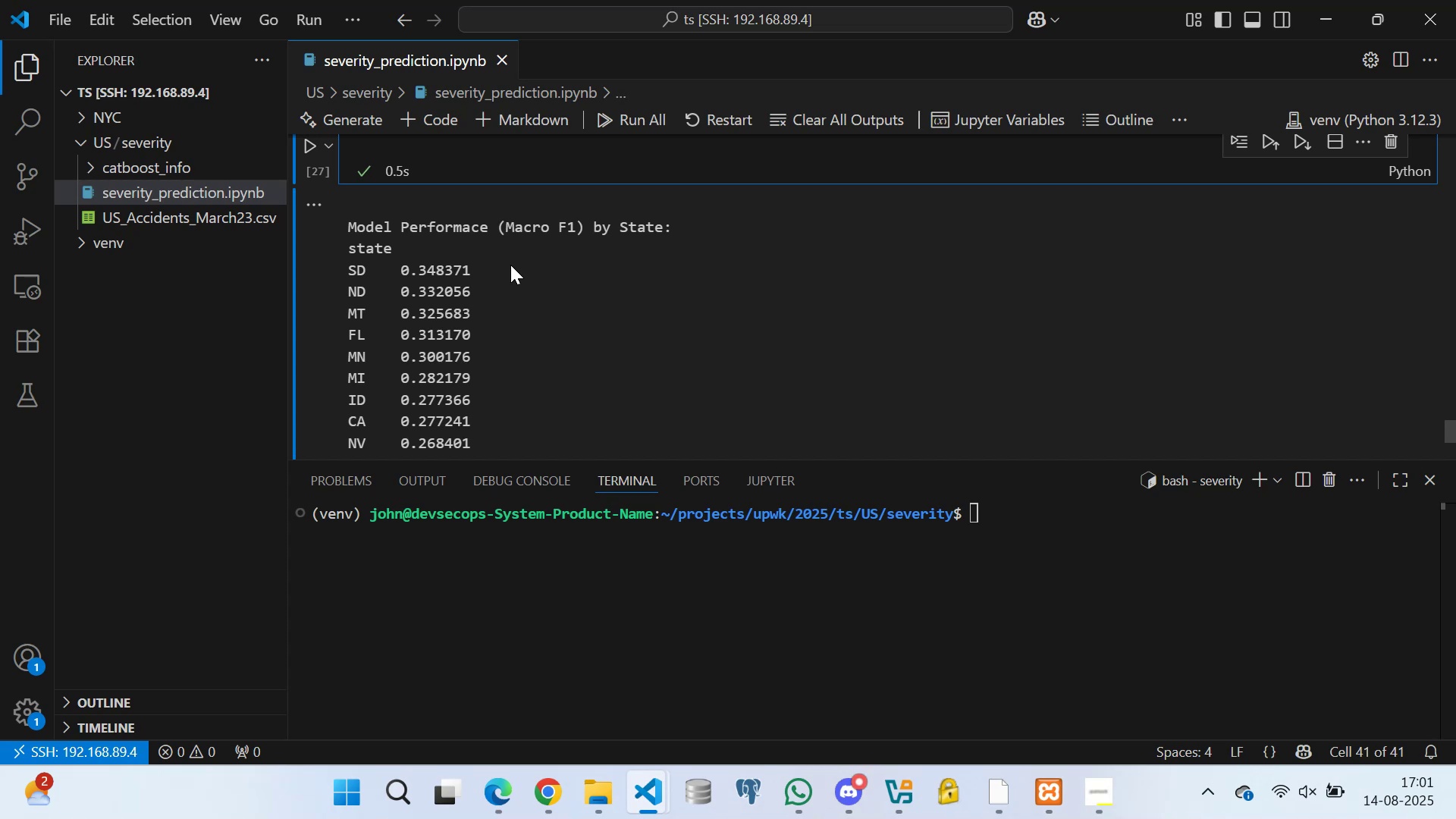 
wait(40.26)
 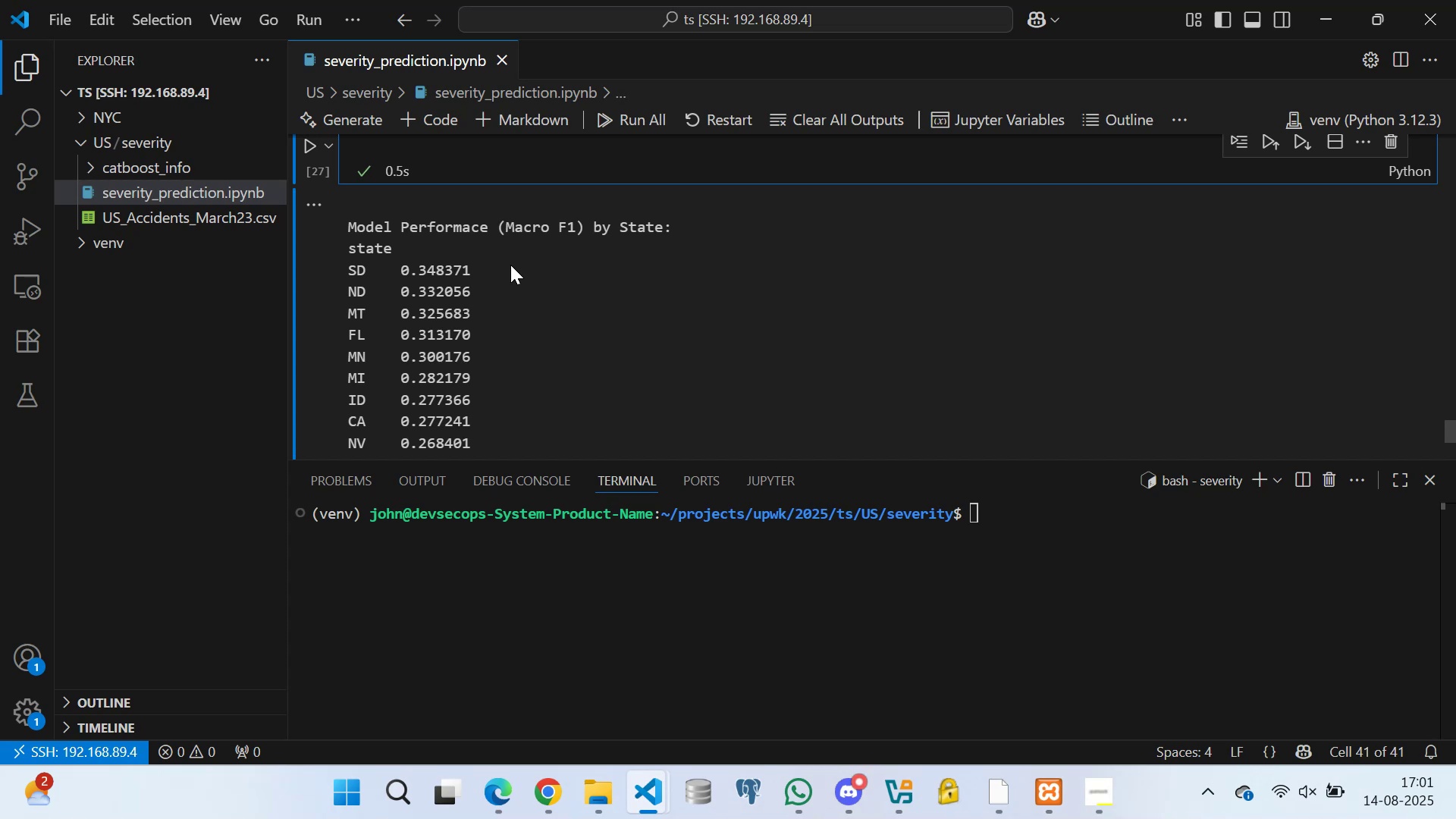 
scroll: coordinate [532, 291], scroll_direction: down, amount: 17.0
 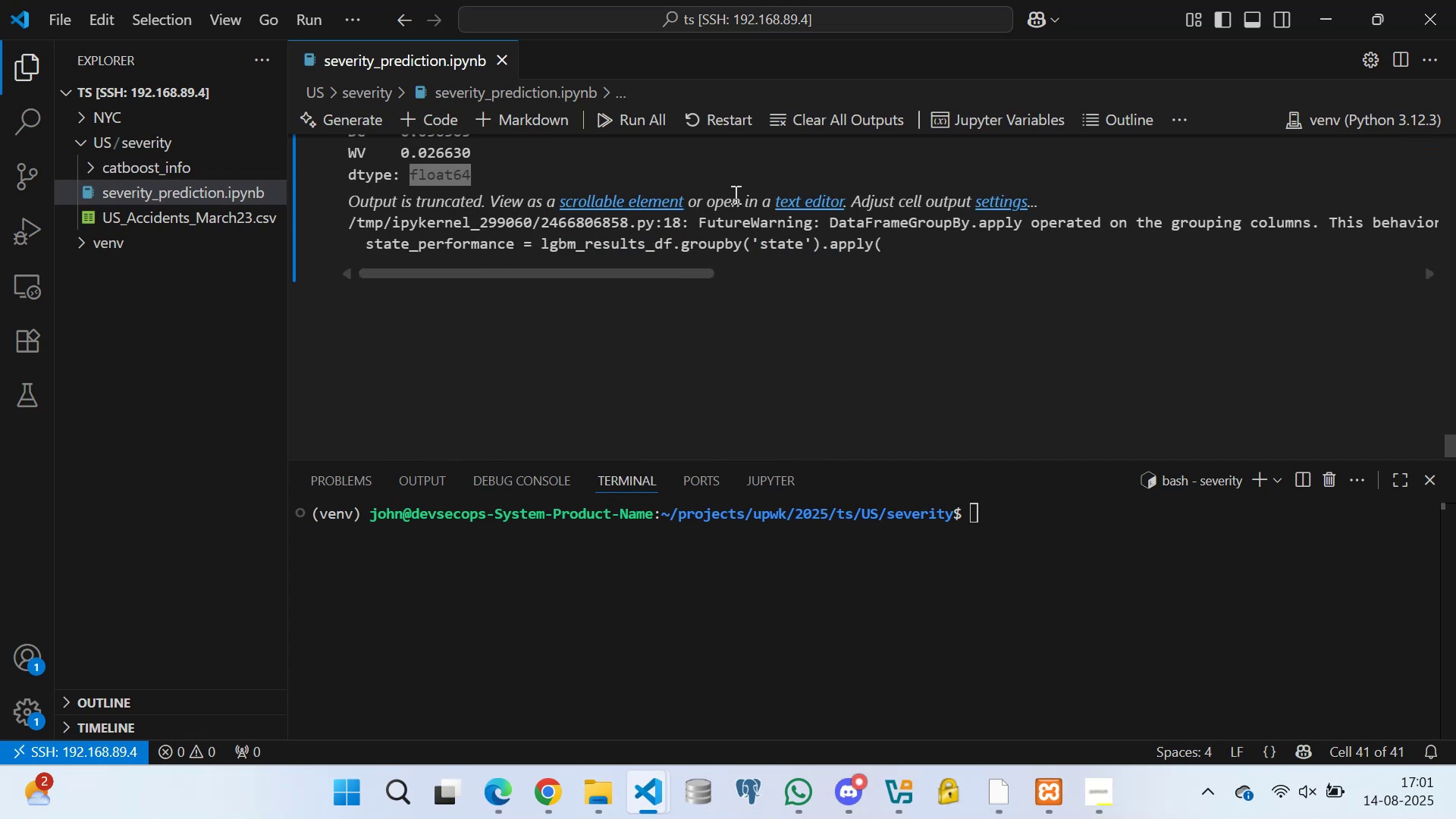 
left_click([786, 248])
 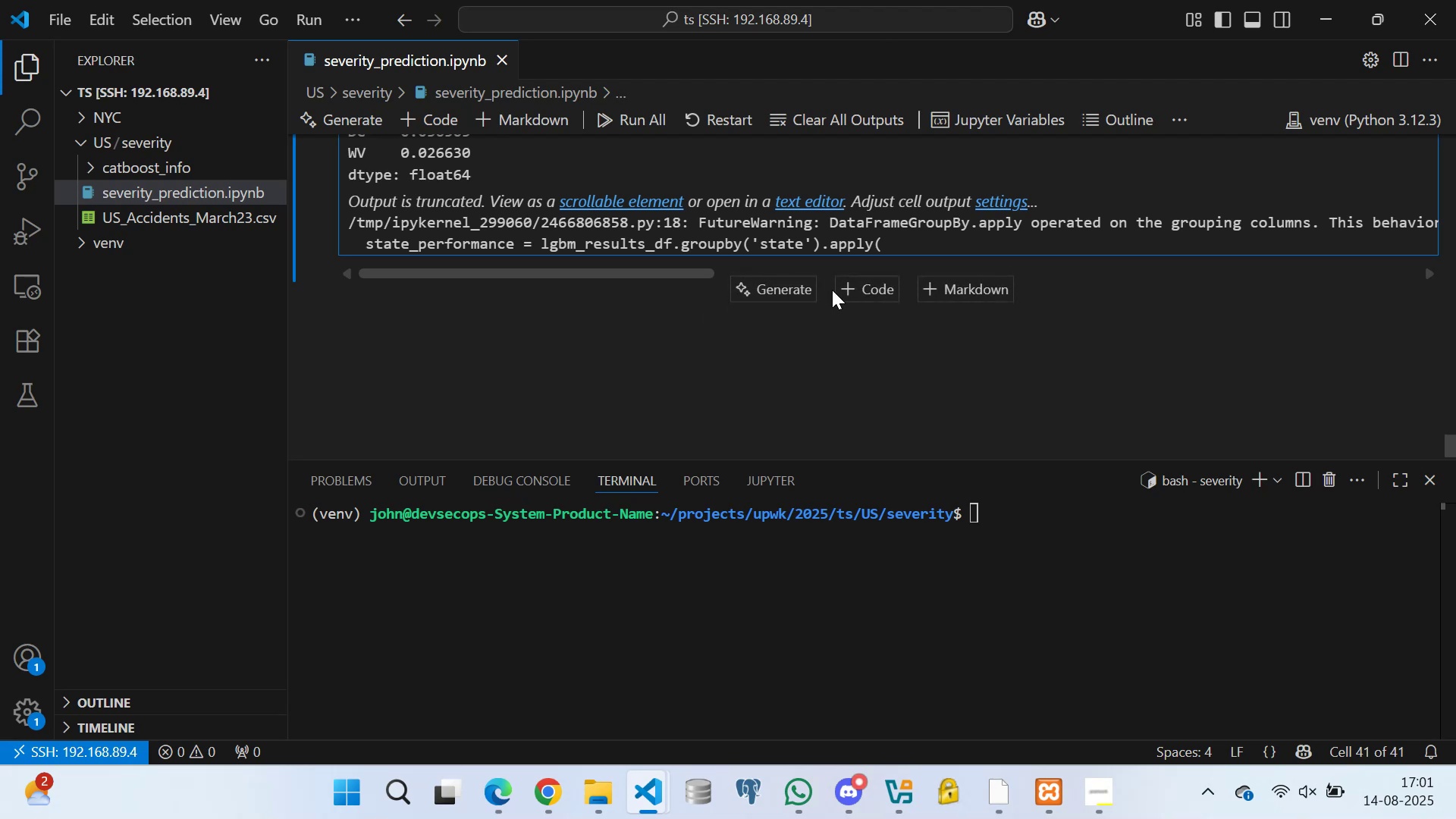 
left_click([844, 287])
 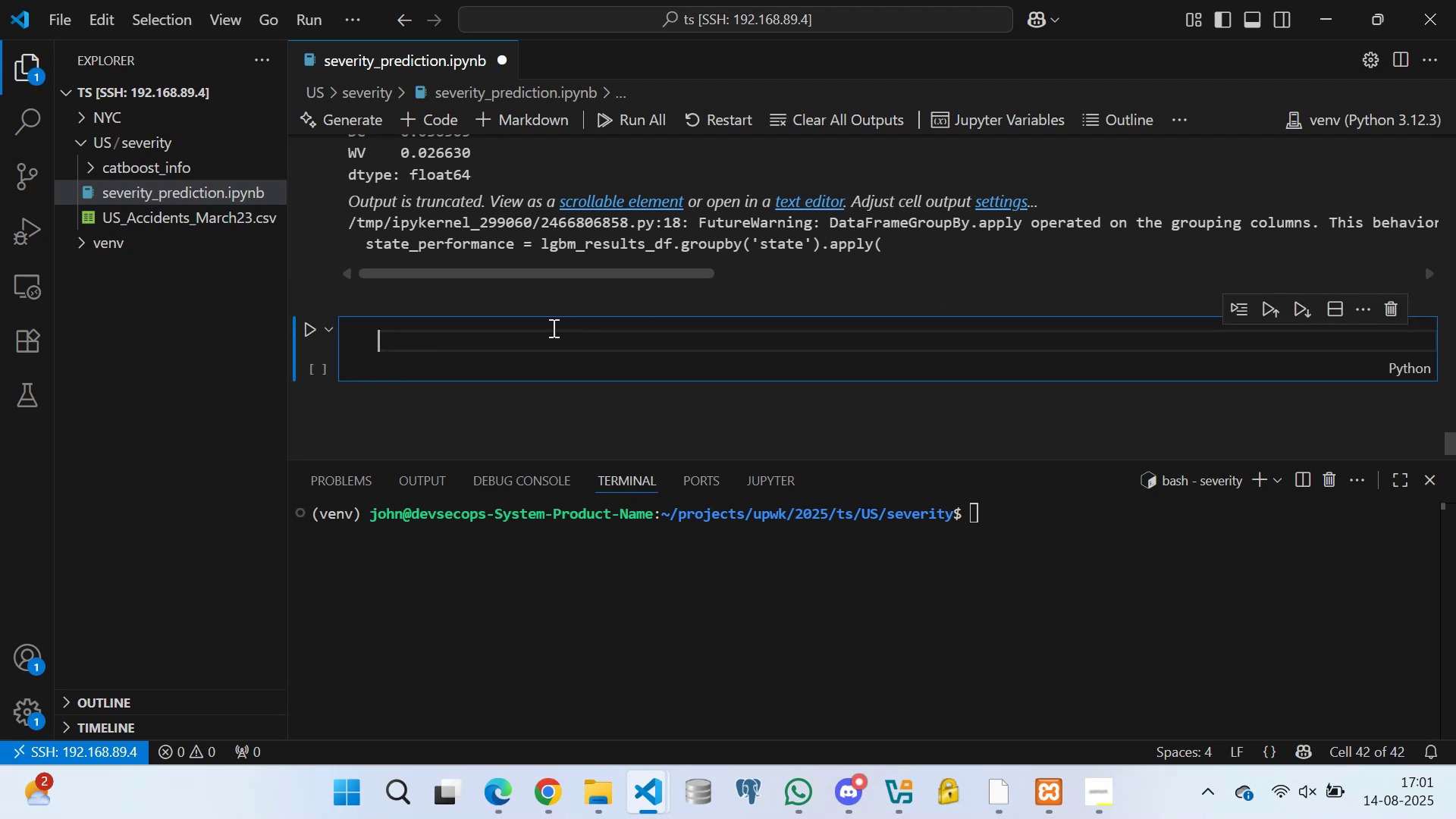 
type(# Plot of the Error Analysis by state for g)
key(Backspace)
key(Backspace)
key(Backspace)
key(Backspace)
key(Backspace)
 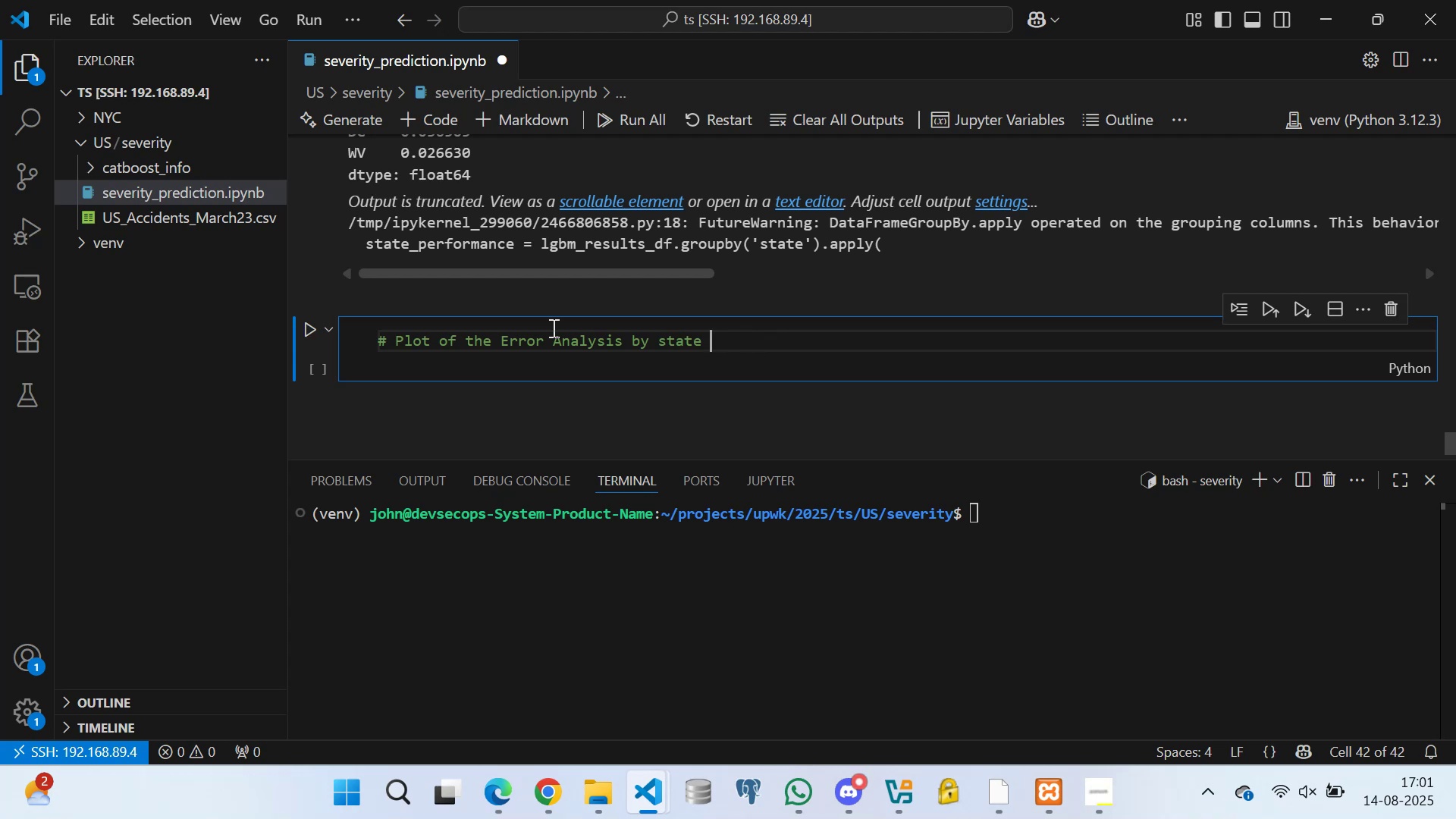 
key(Enter)
 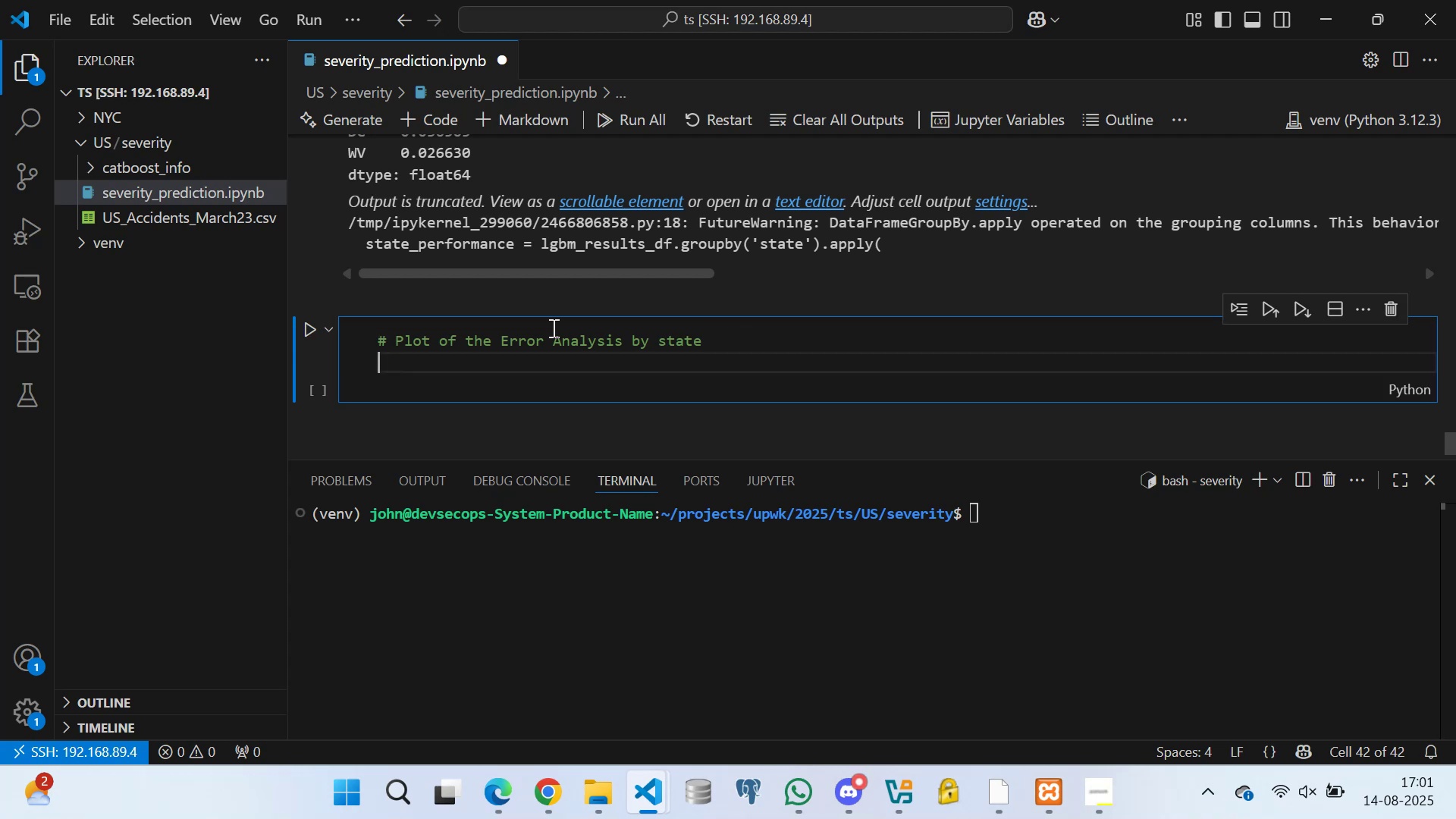 
key(Enter)
 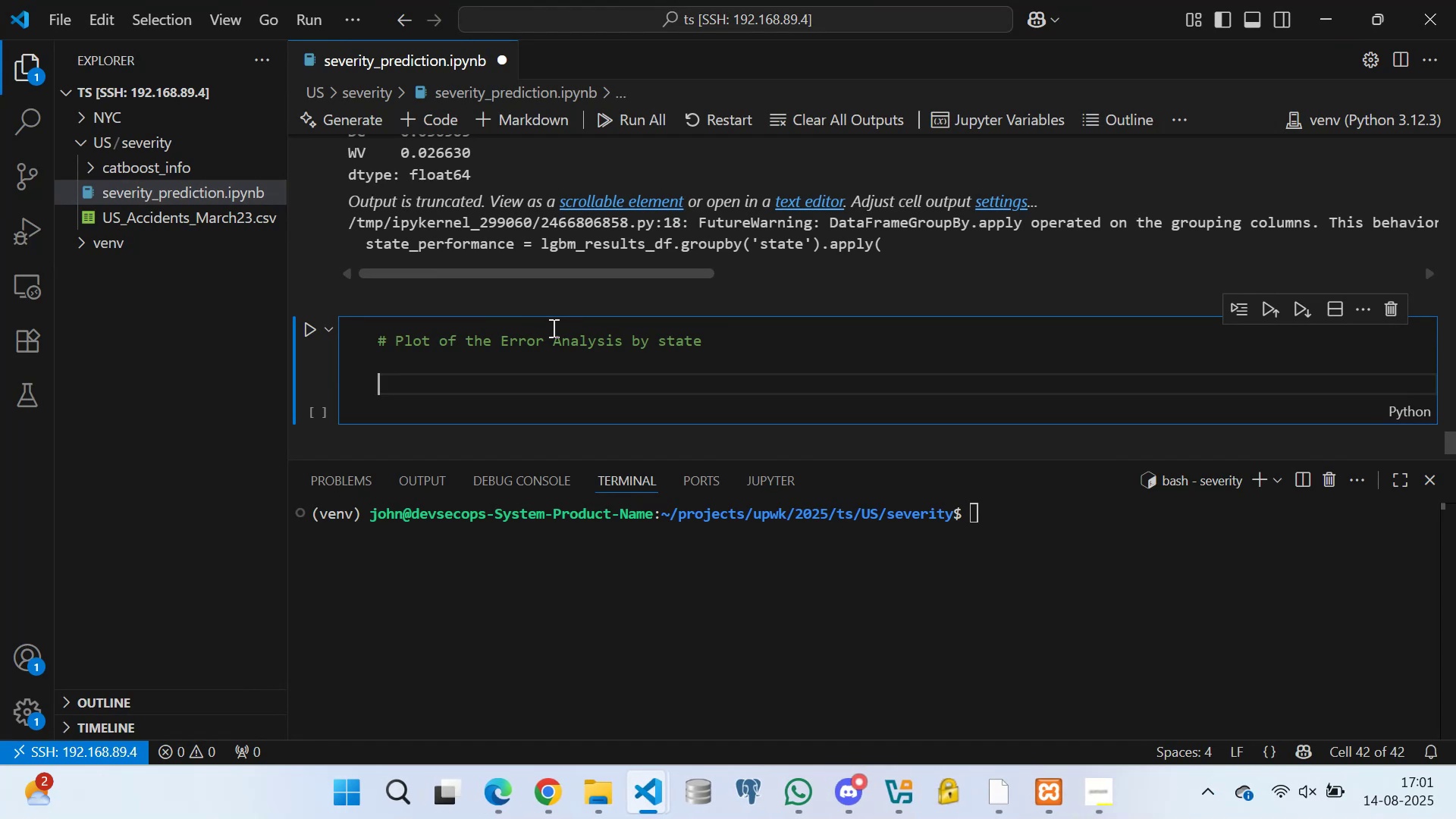 
wait(23.08)
 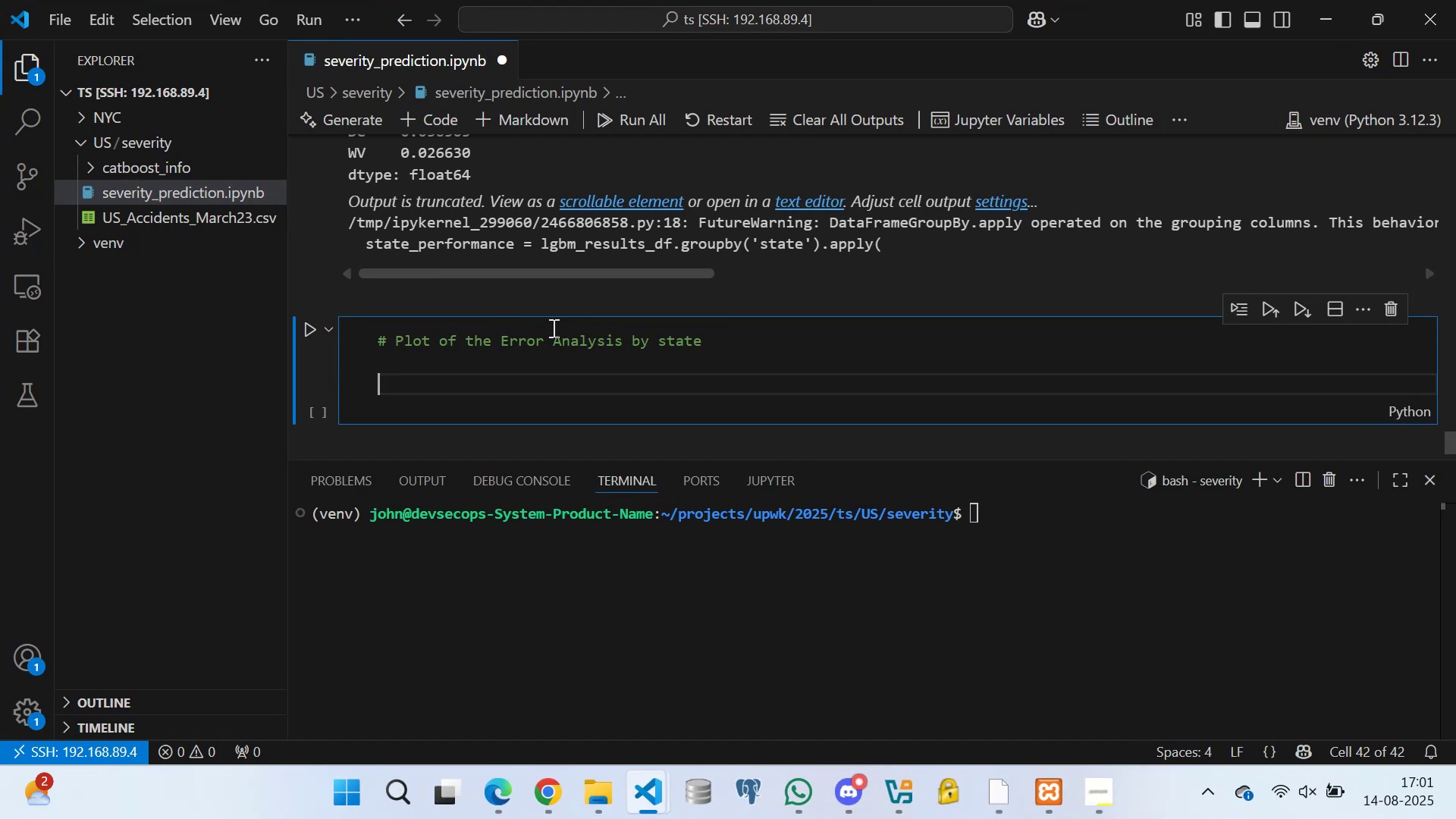 
scroll: coordinate [537, 306], scroll_direction: up, amount: 19.0
 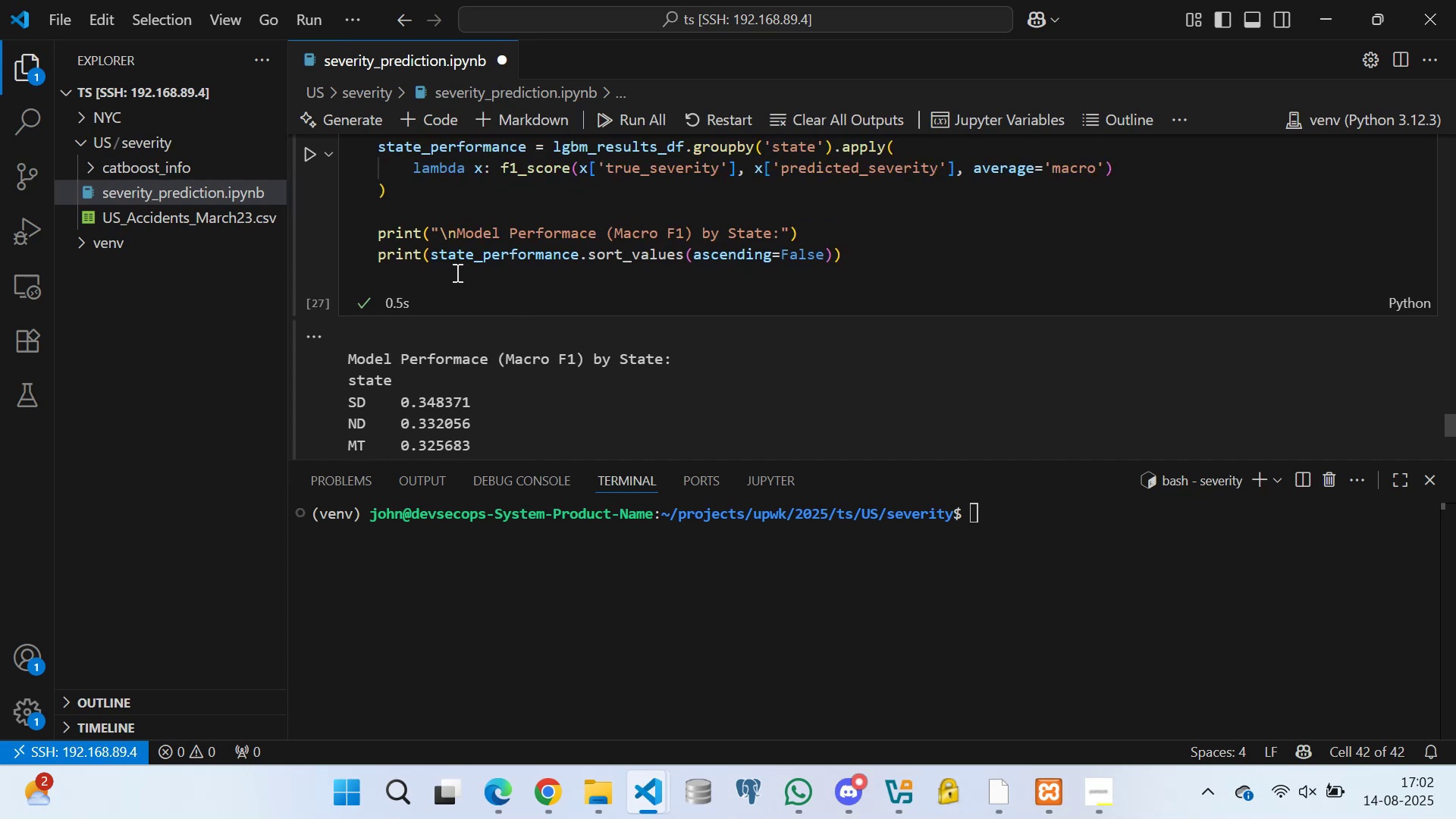 
scroll: coordinate [483, 346], scroll_direction: down, amount: 15.0
 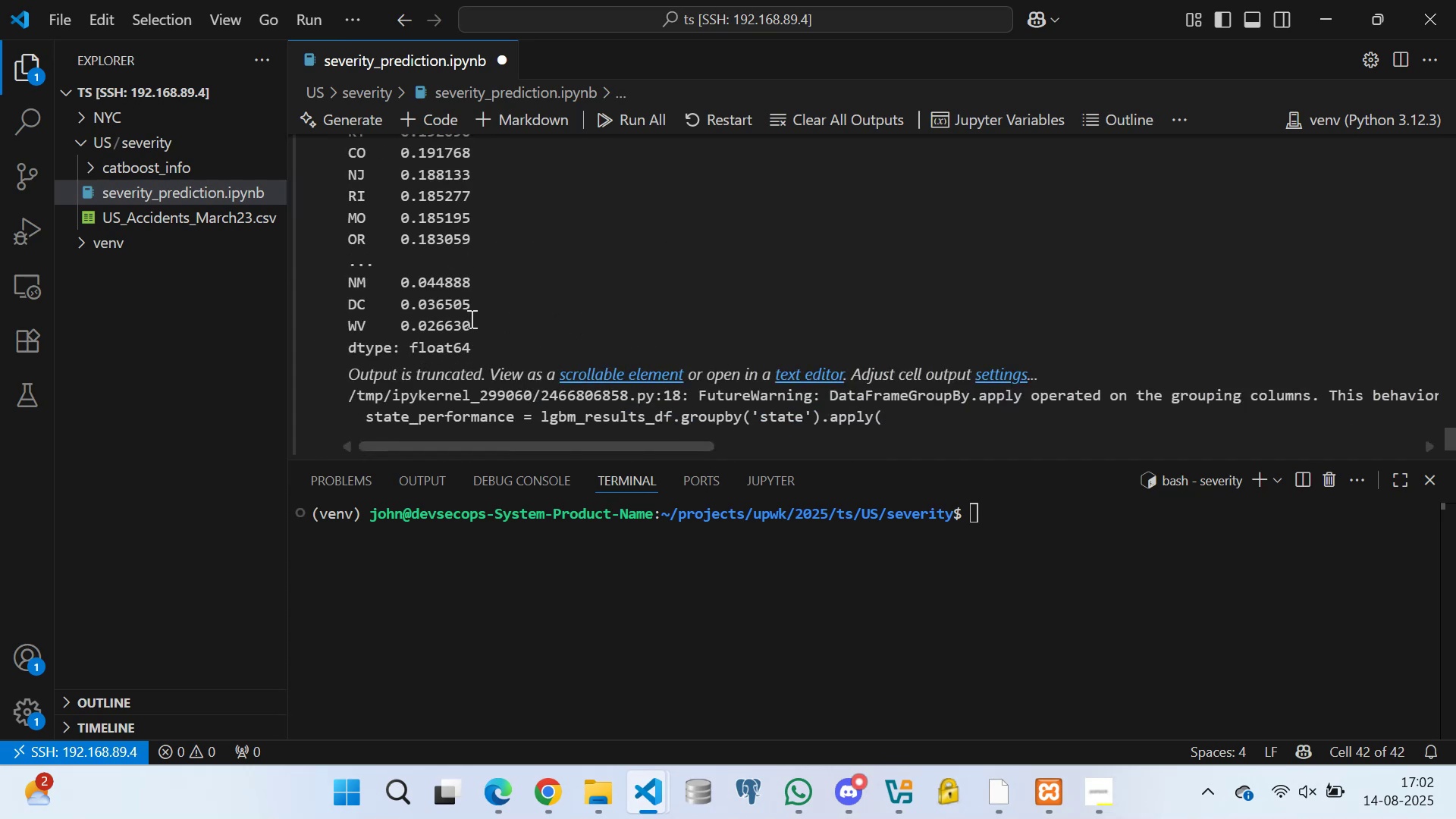 
scroll: coordinate [485, 309], scroll_direction: up, amount: 22.0
 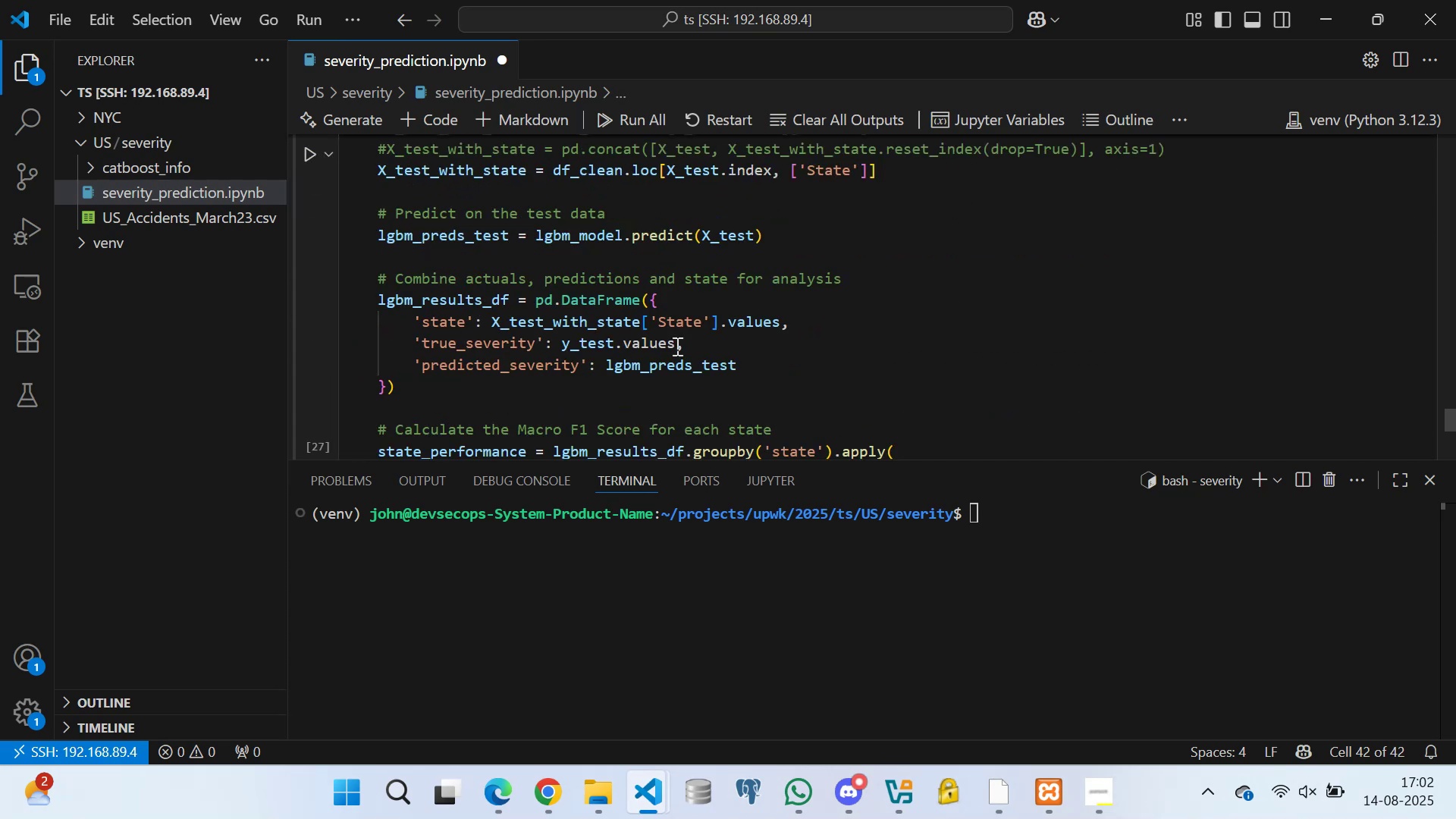 
left_click([684, 343])
 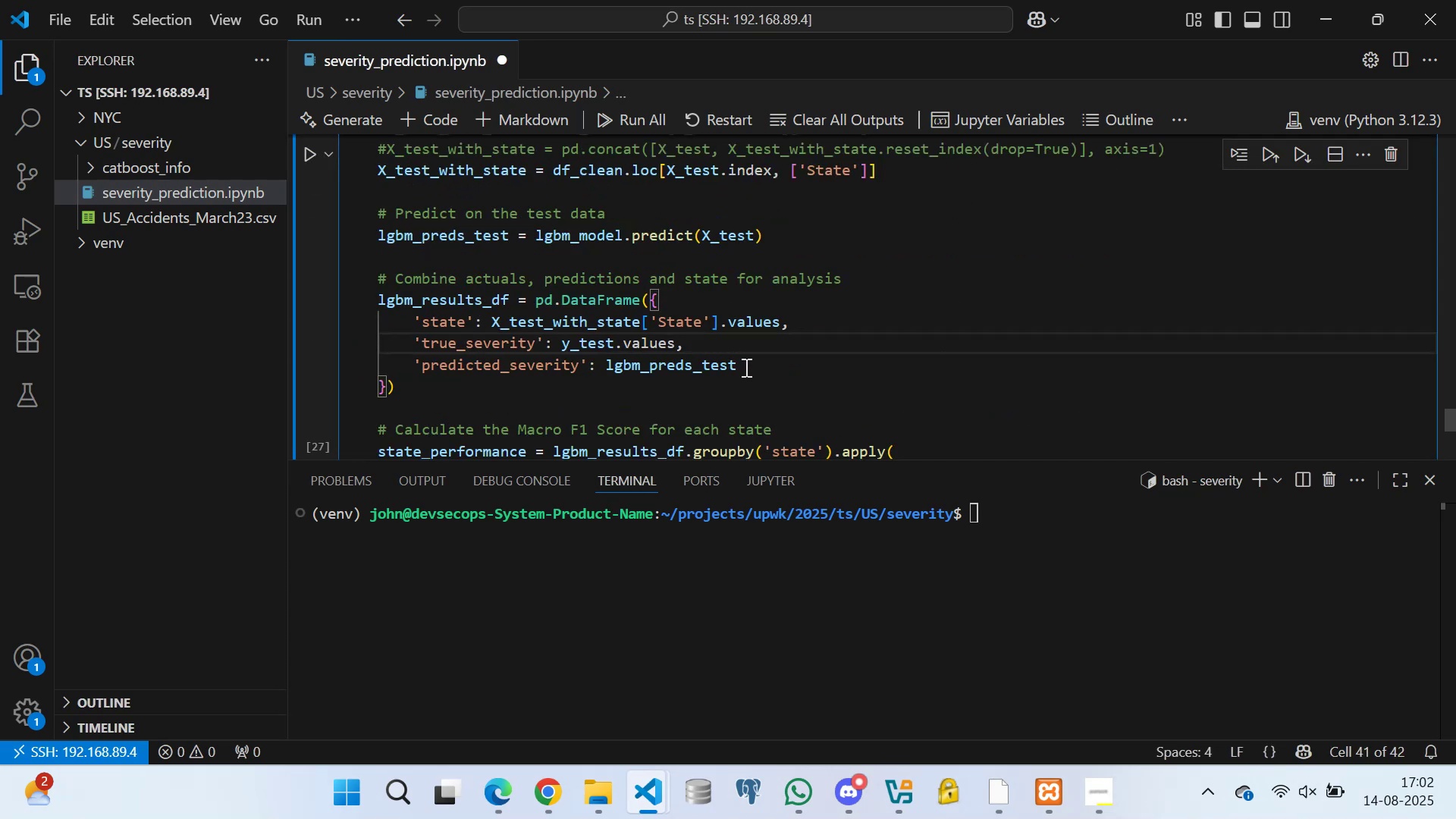 
left_click([745, 367])
 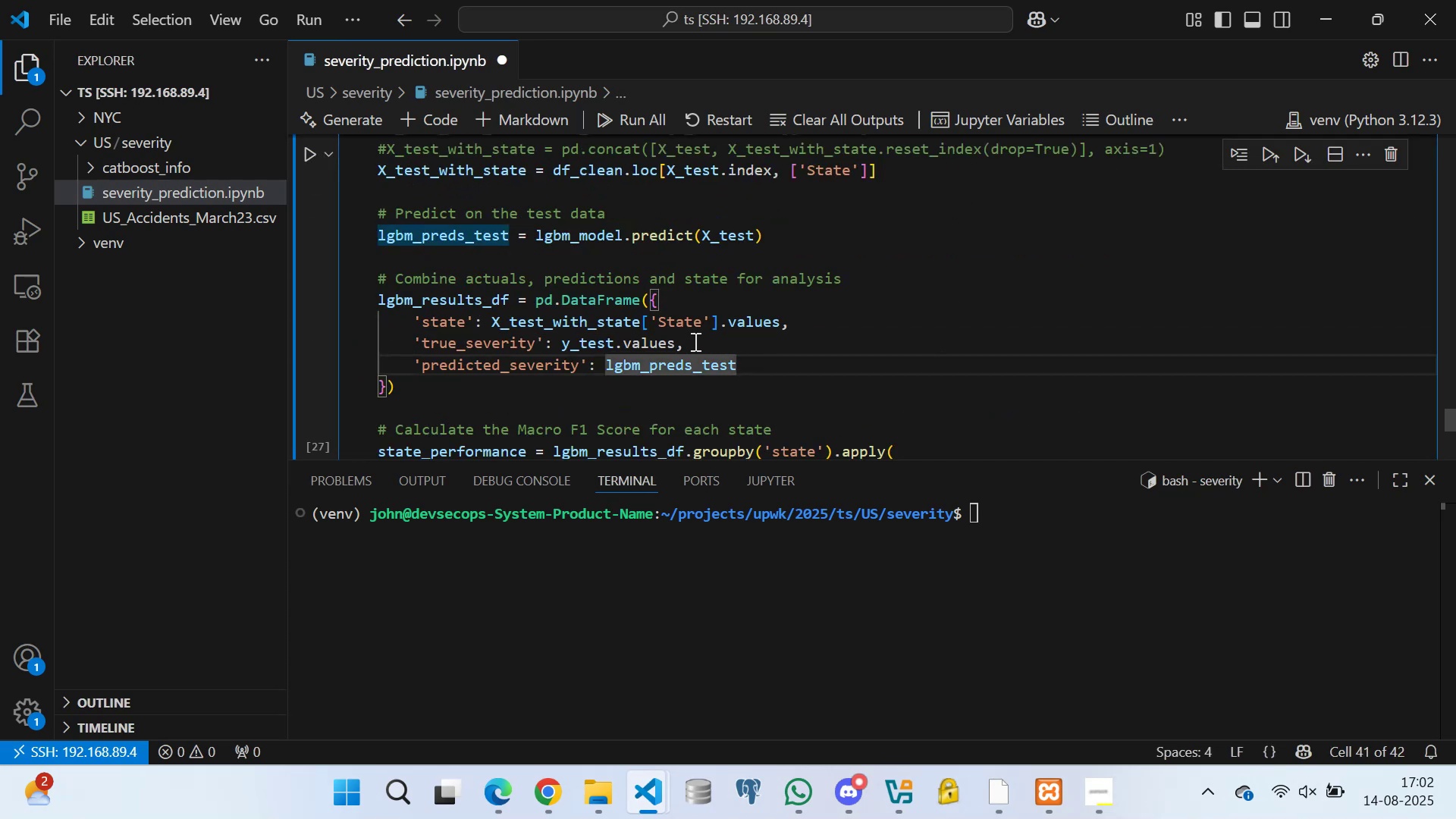 
left_click([693, 341])
 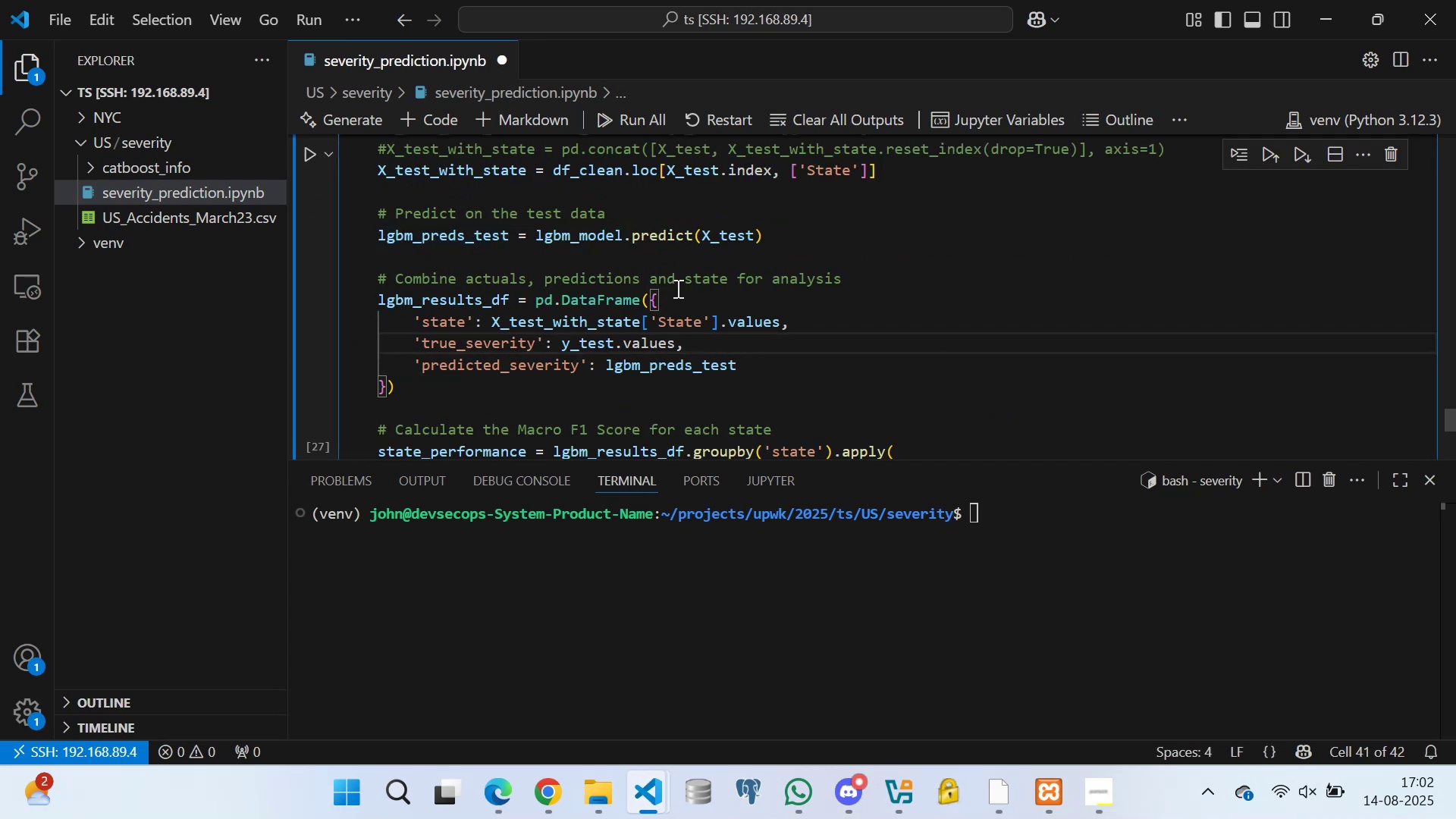 
left_click([676, 288])
 